 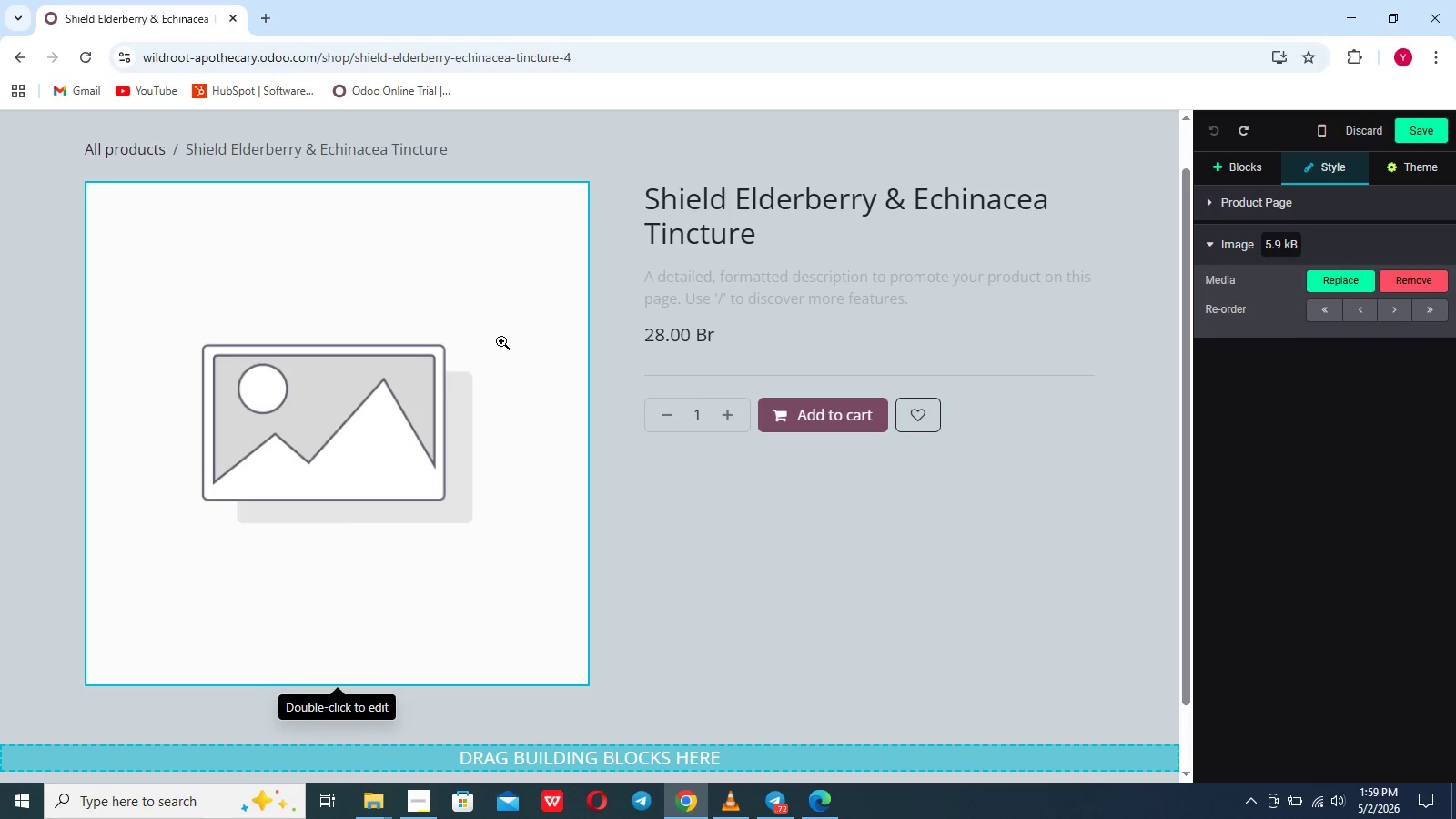 
double_click([511, 353])
 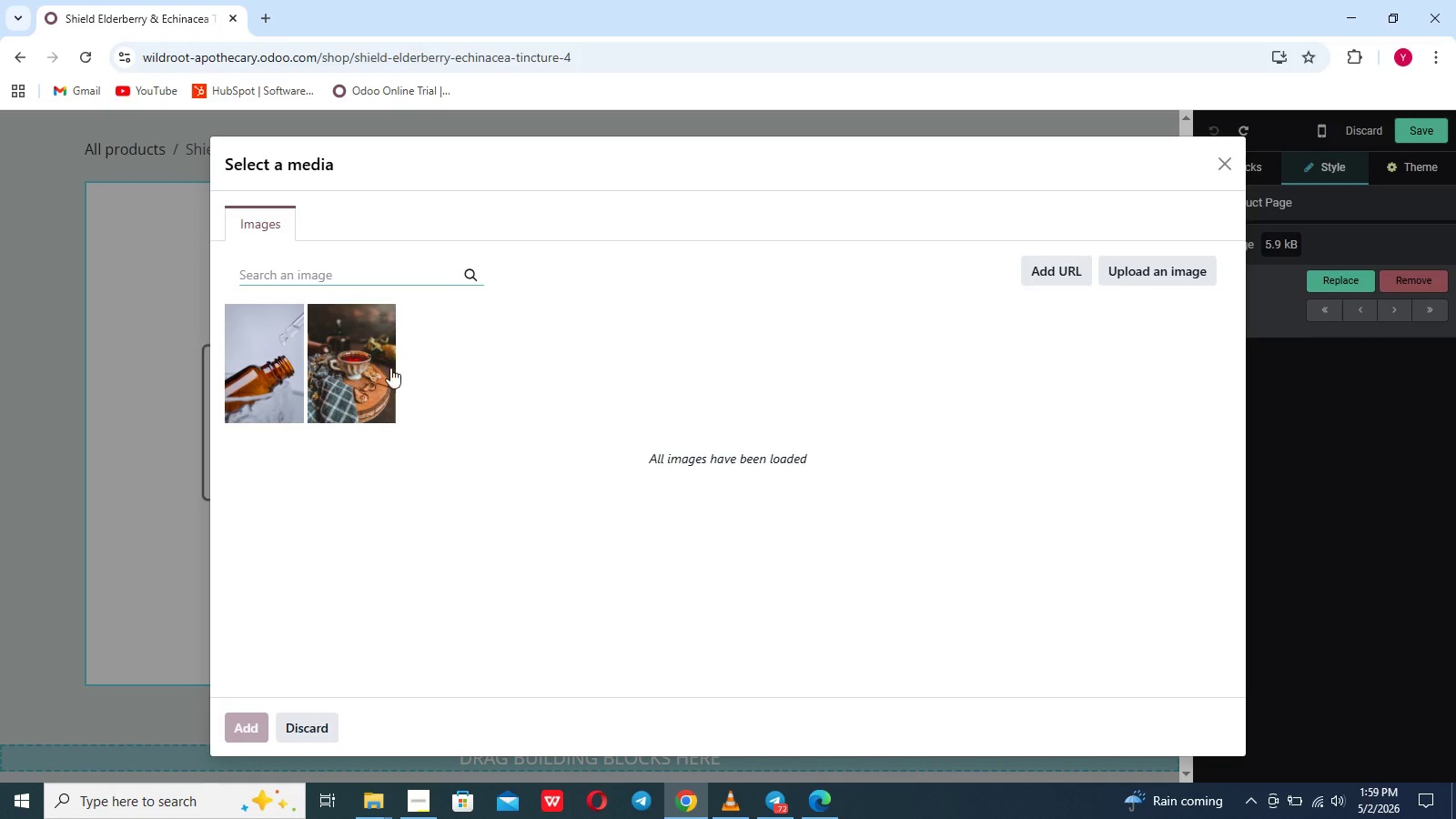 
left_click([256, 381])
 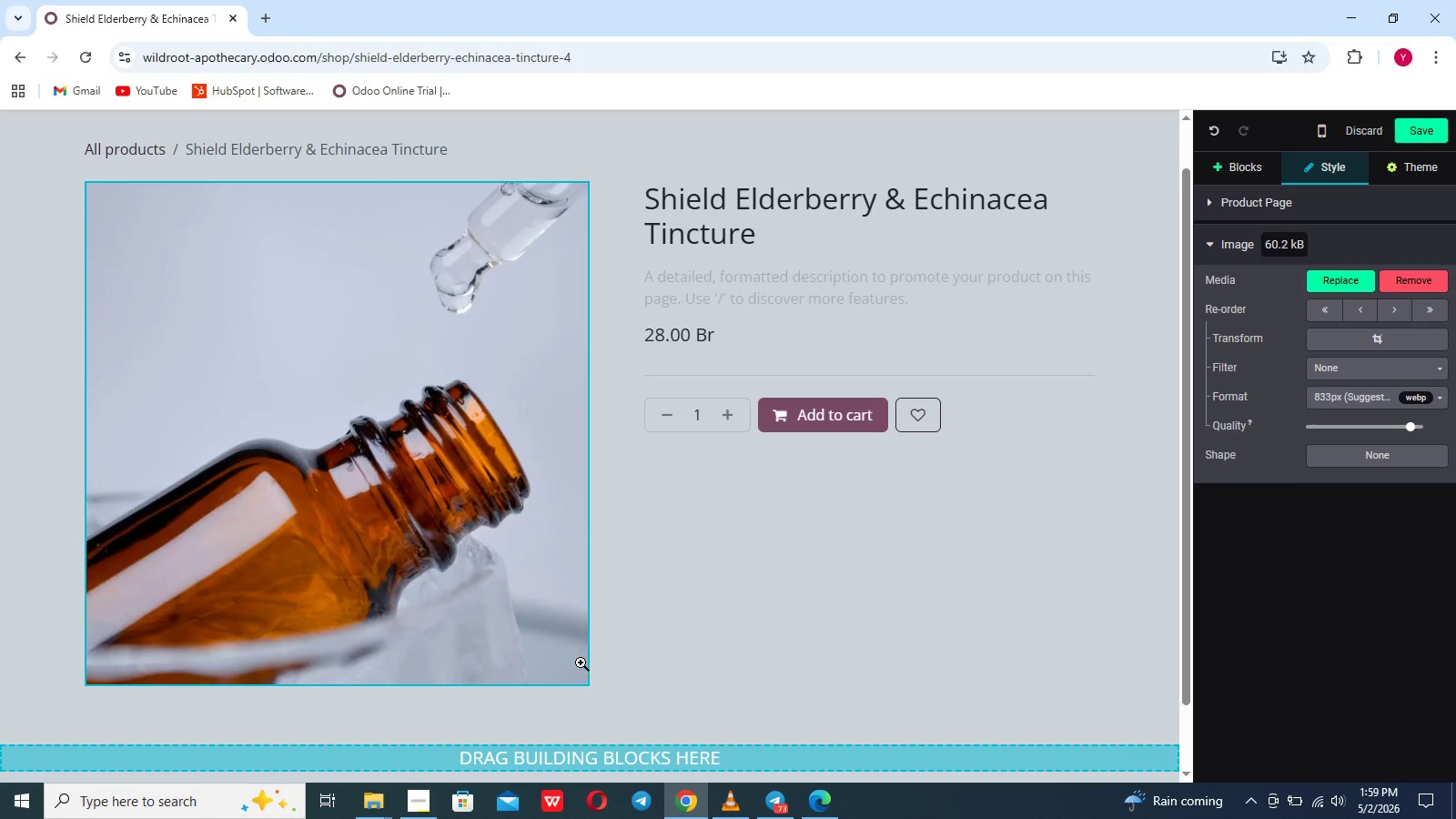 
wait(9.88)
 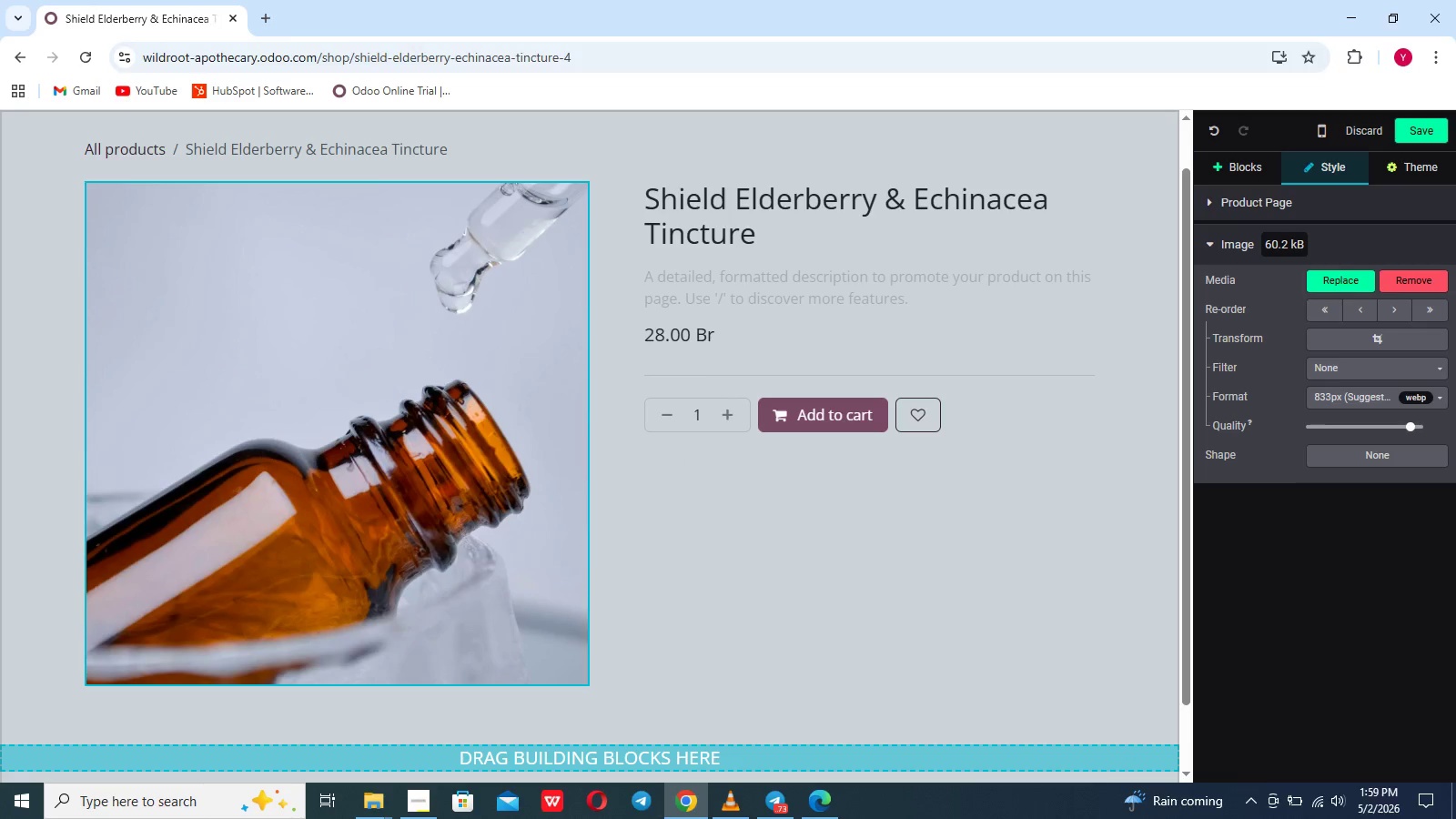 
type(Bioavailable Immmune Defence)
key(Backspace)
key(Backspace)
type(se.)
 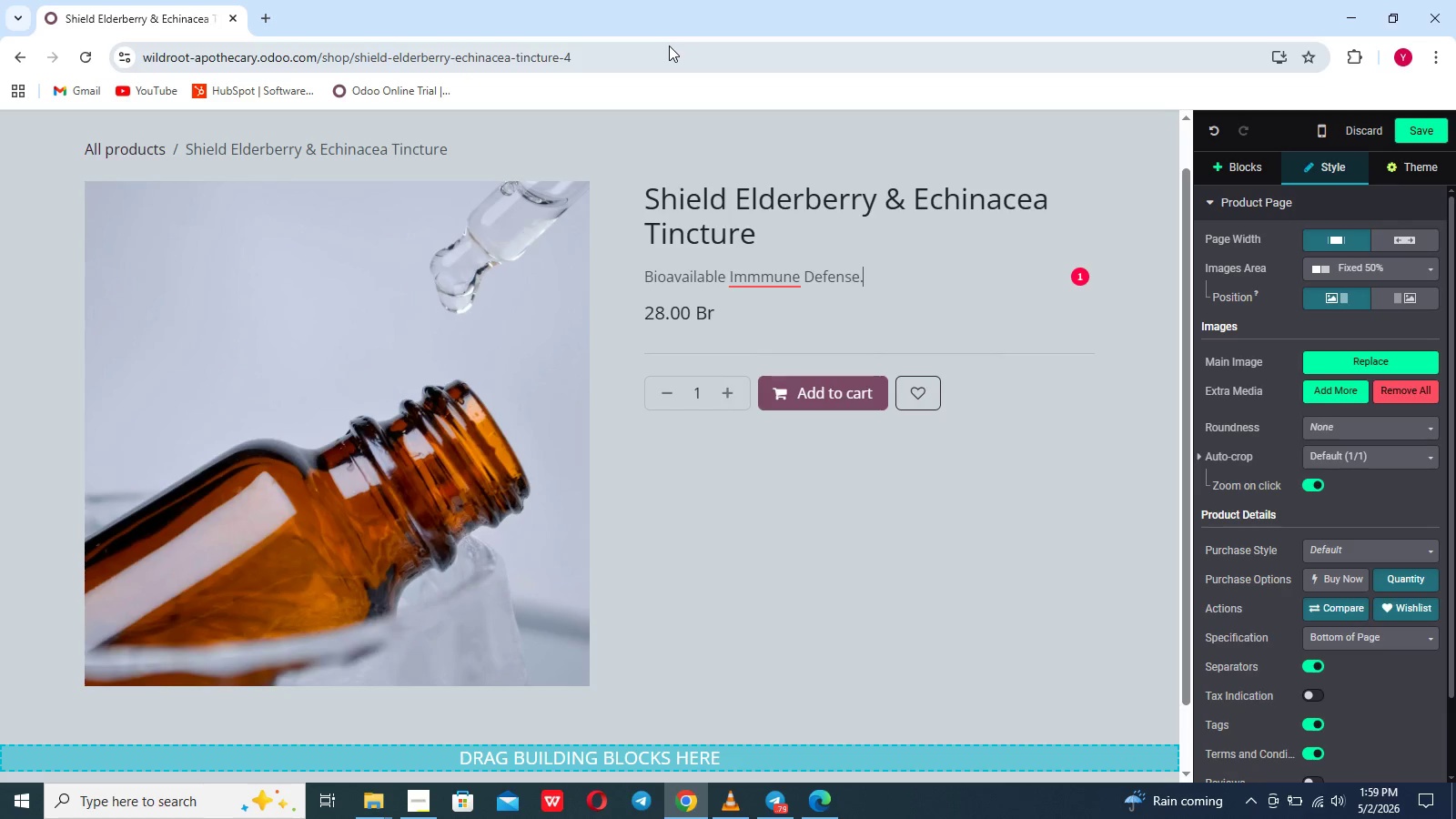 
key(Enter)
 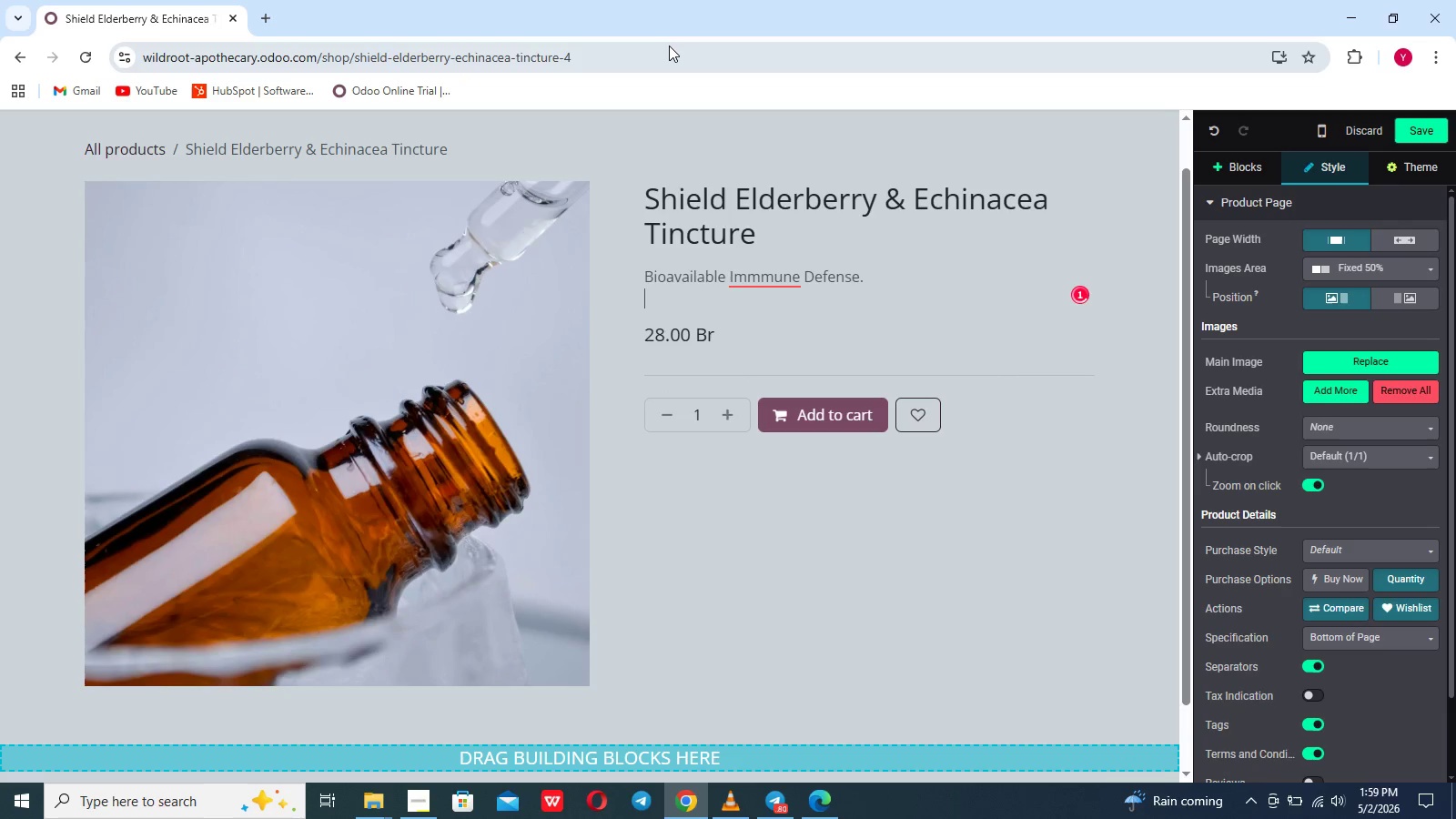 
type(A potent)
 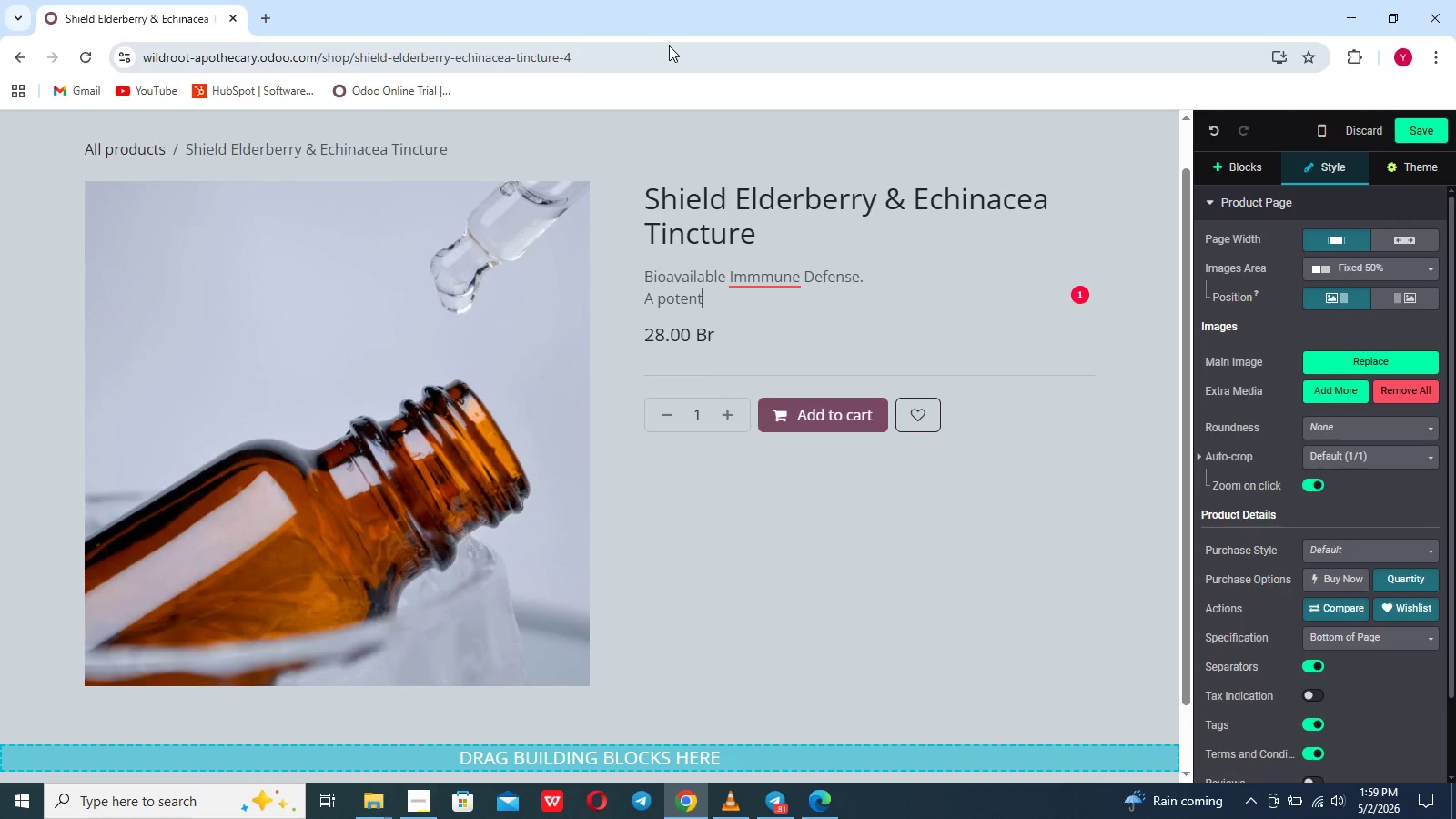 
wait(5.69)
 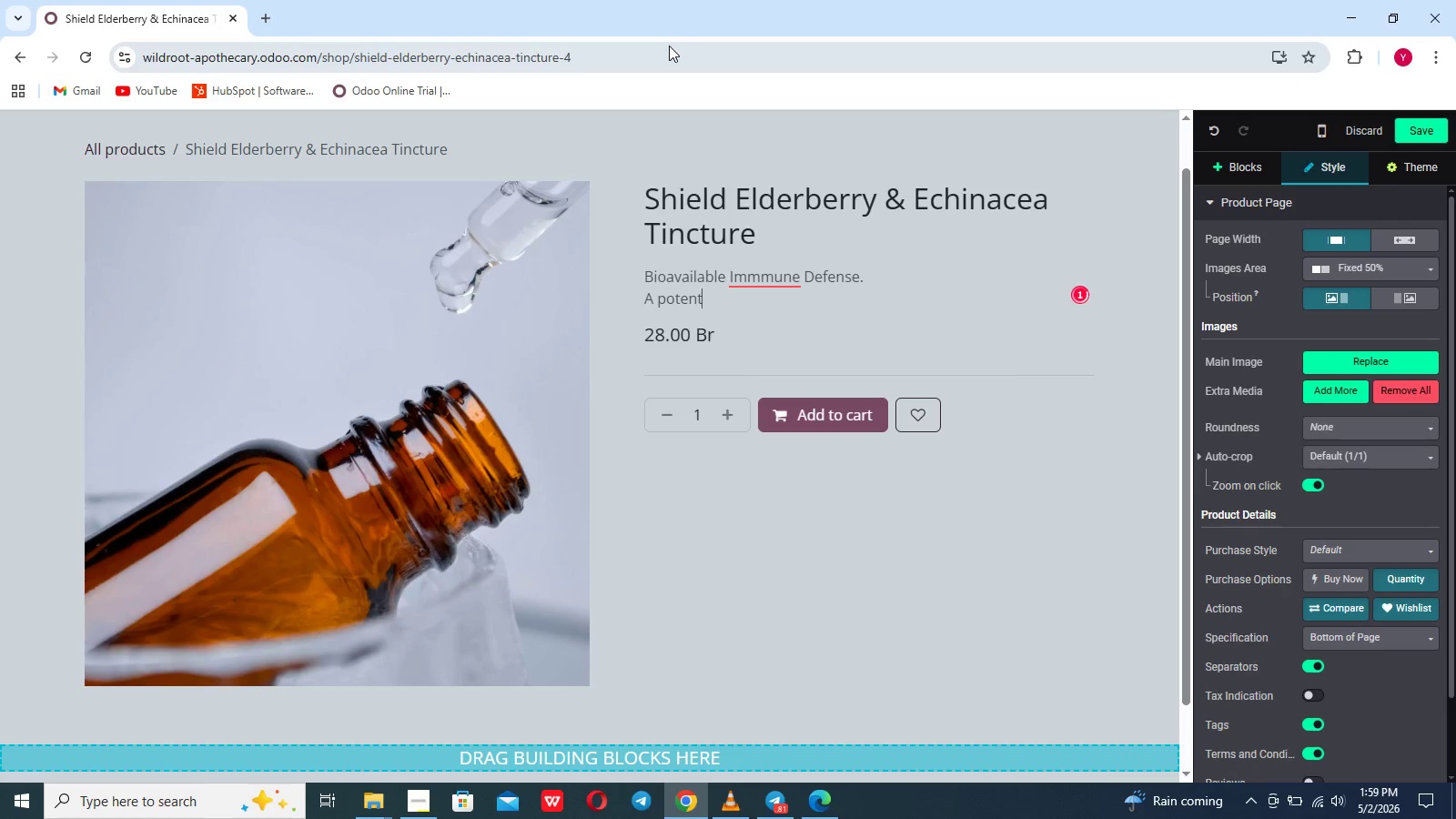 
type(, cld-pressured extract design for rapid absorption.Our)
 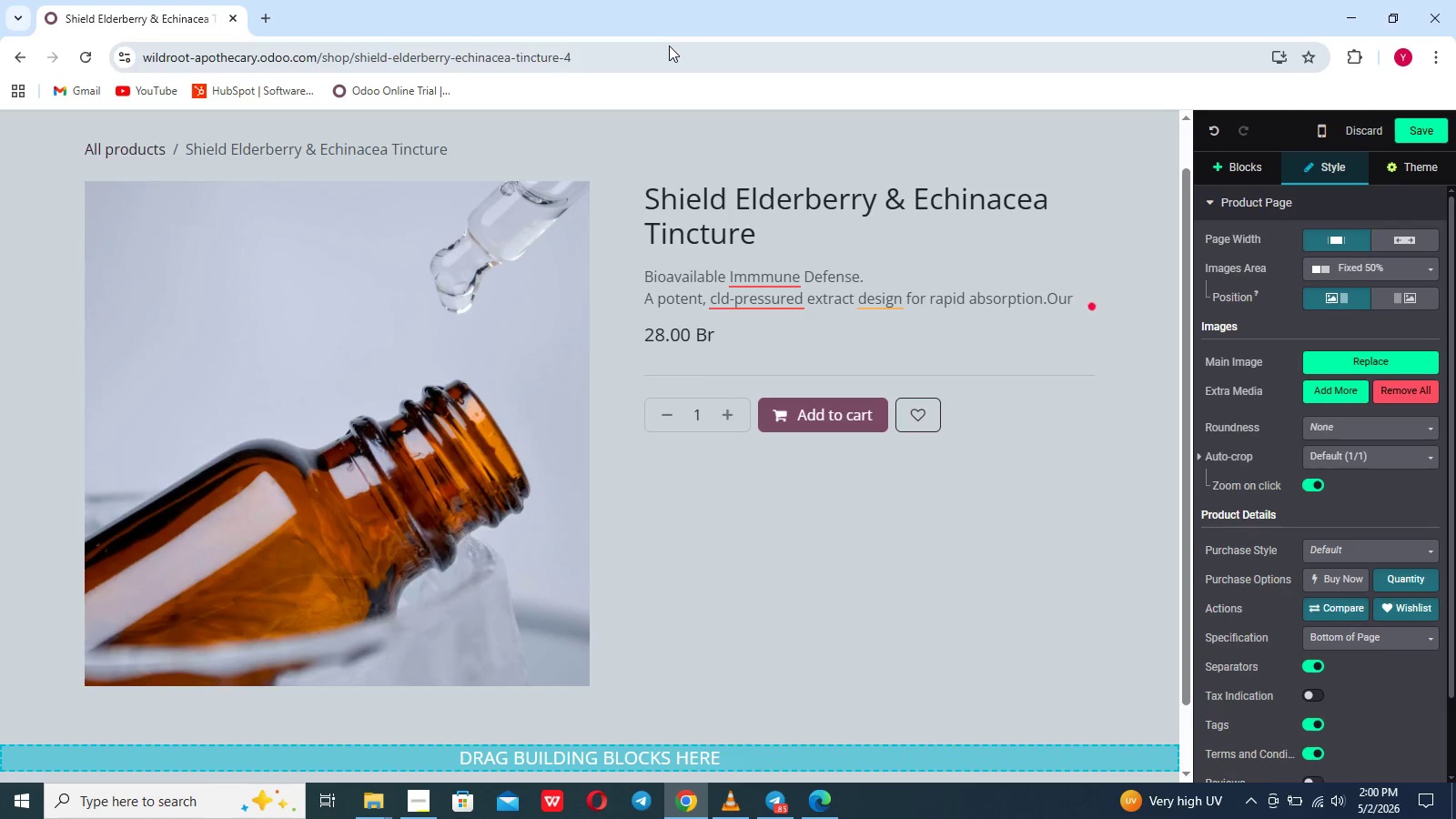 
scroll: coordinate [669, 46], scroll_direction: down, amount: 6.0
 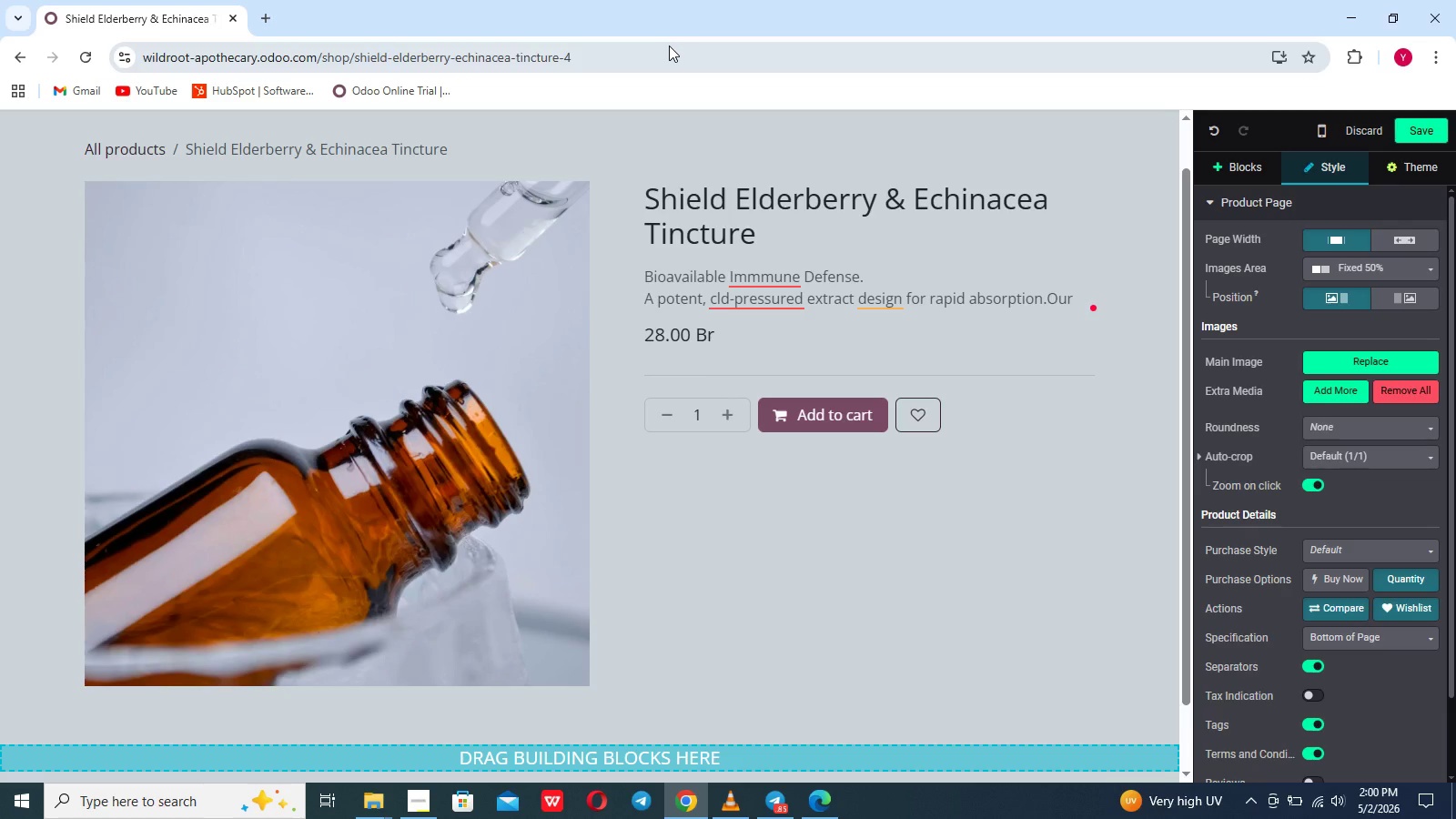 
type( wild )
key(Backspace)
type(-foraged elderberries provide a concentrated dose ofb)
key(Backspace)
type( anhto)
 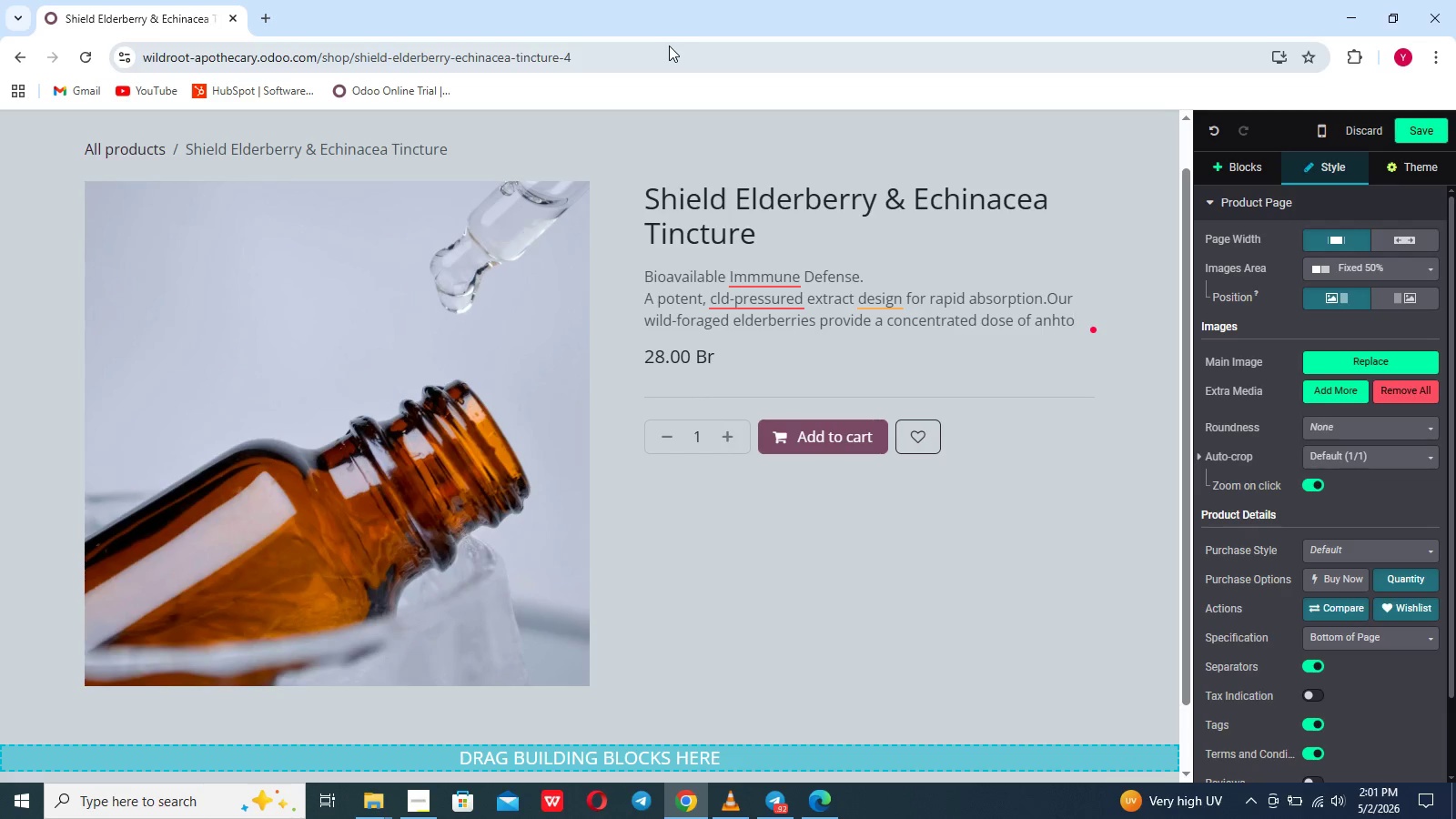 
scroll: coordinate [669, 46], scroll_direction: down, amount: 1.0
 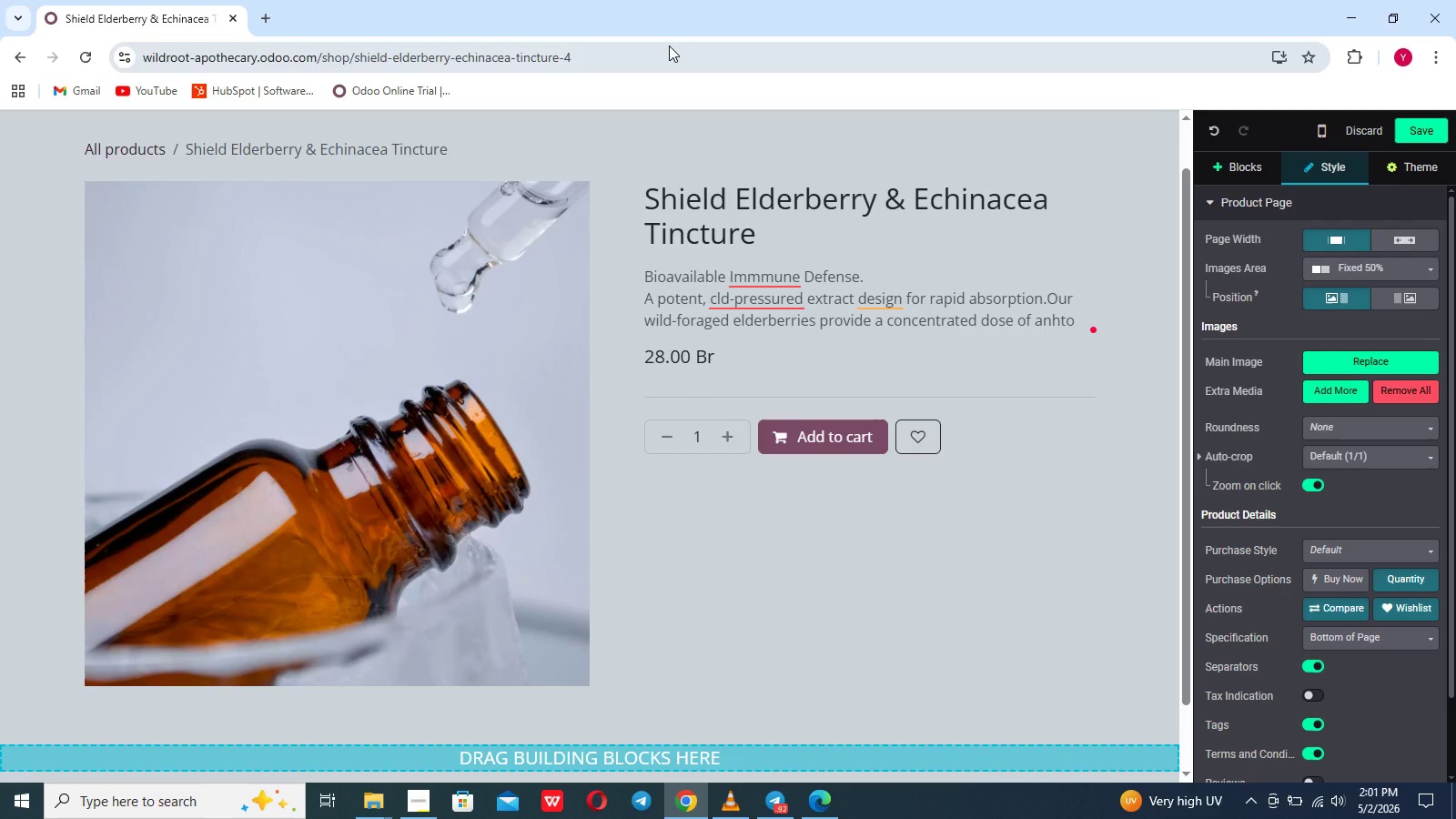 
scroll: coordinate [669, 46], scroll_direction: up, amount: 76.0
 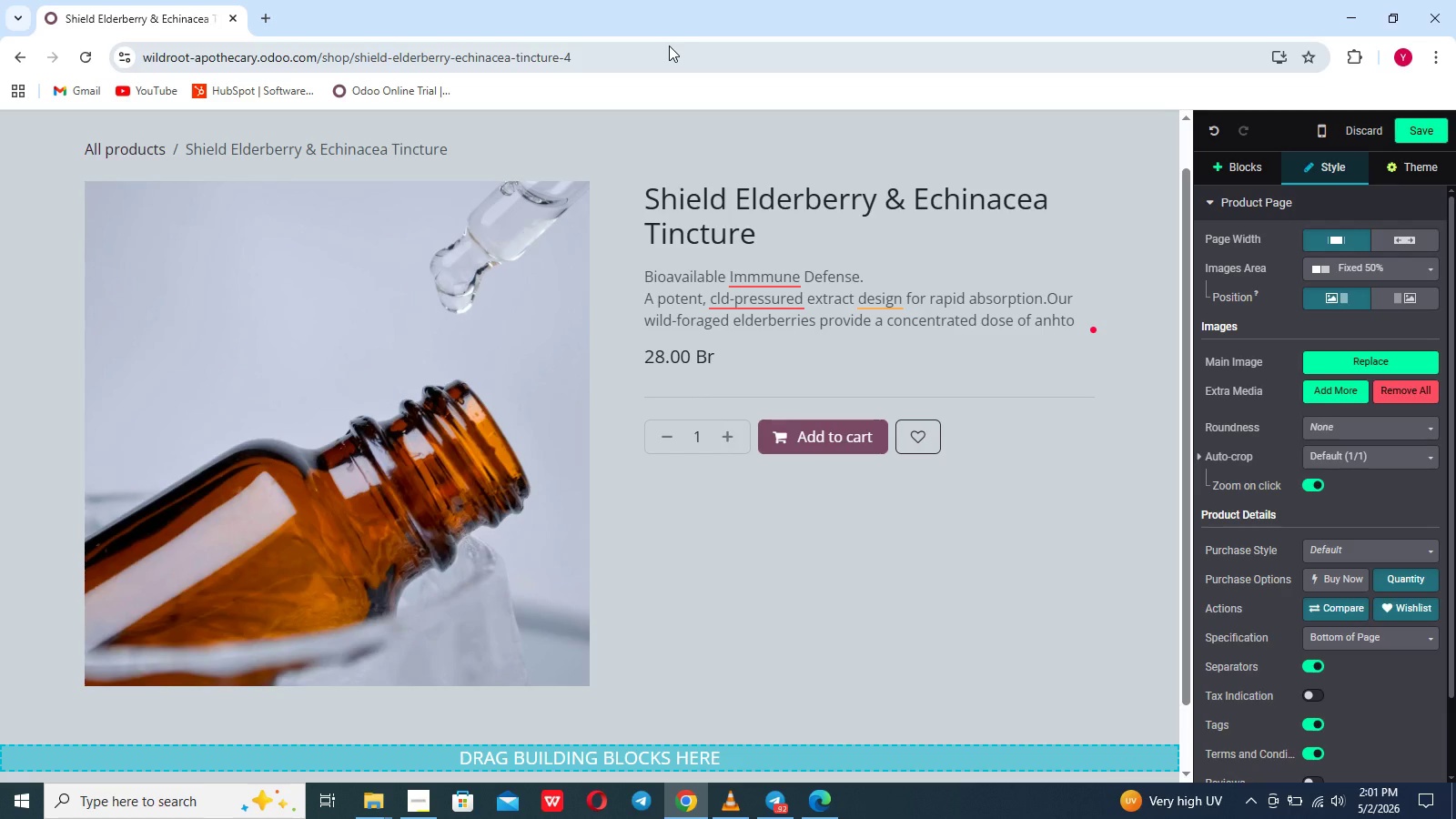 
type(cyna)
 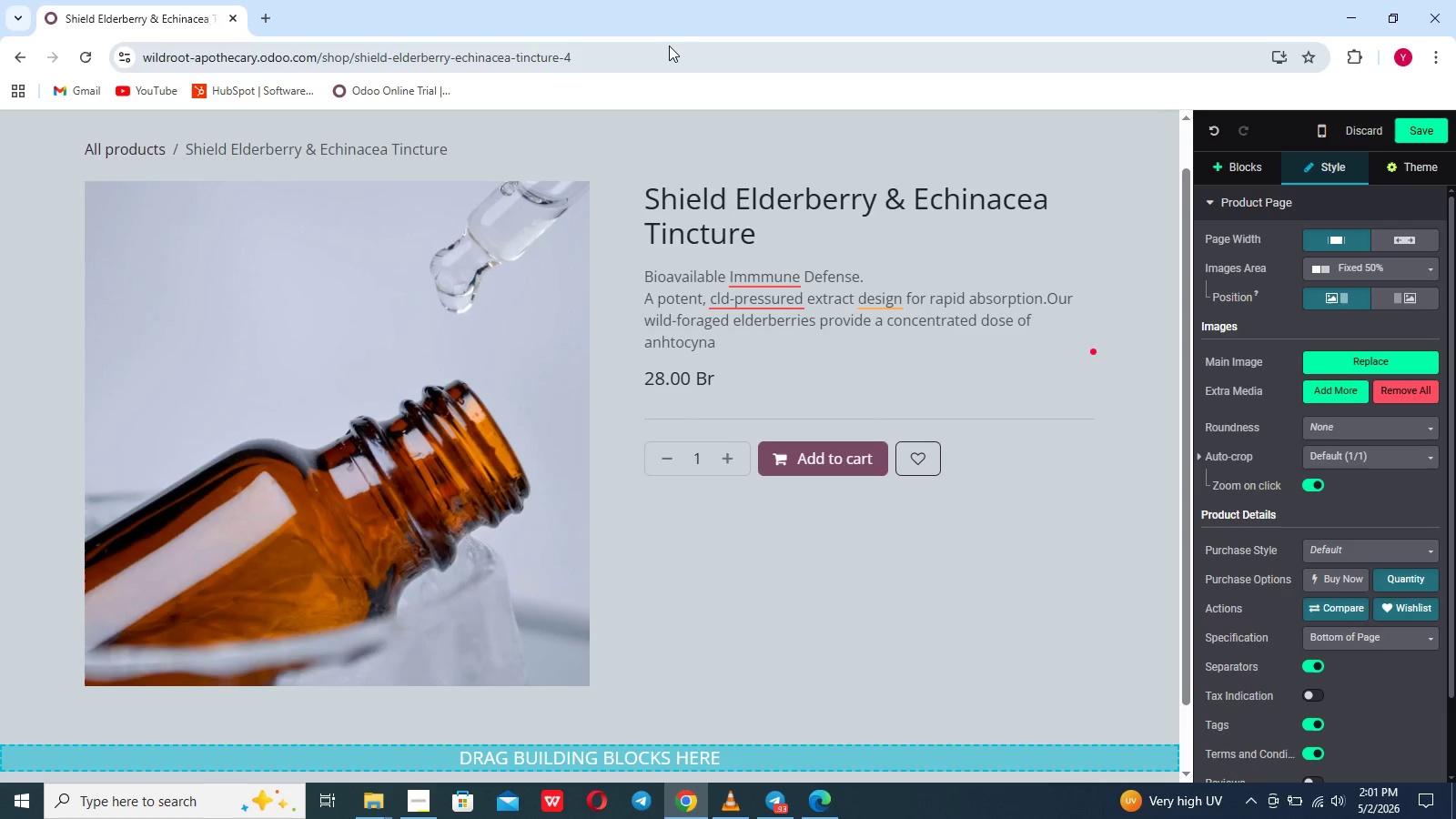 
key(Backspace)
key(Backspace)
type(amcis)
 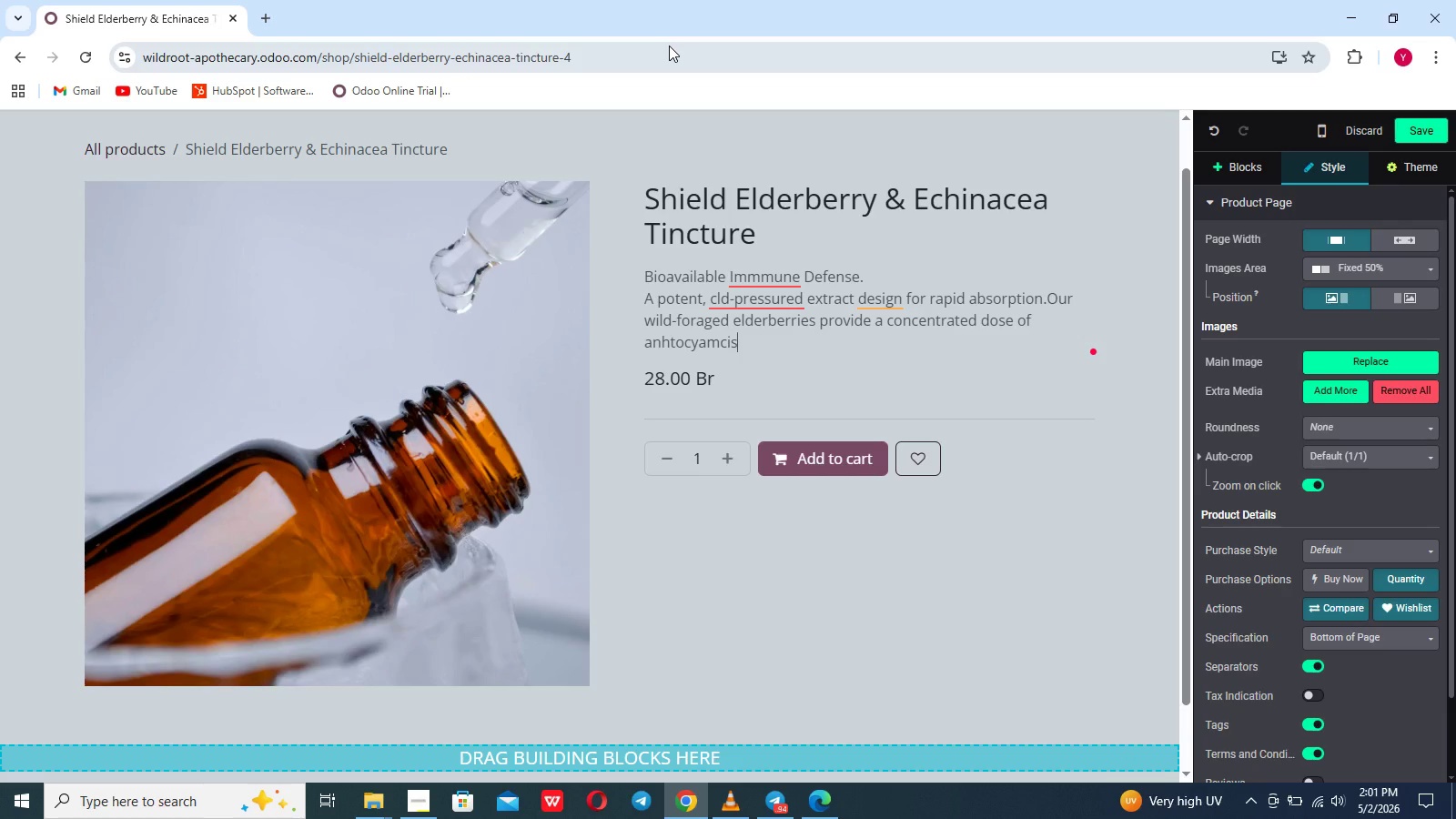 
type( to boister )
 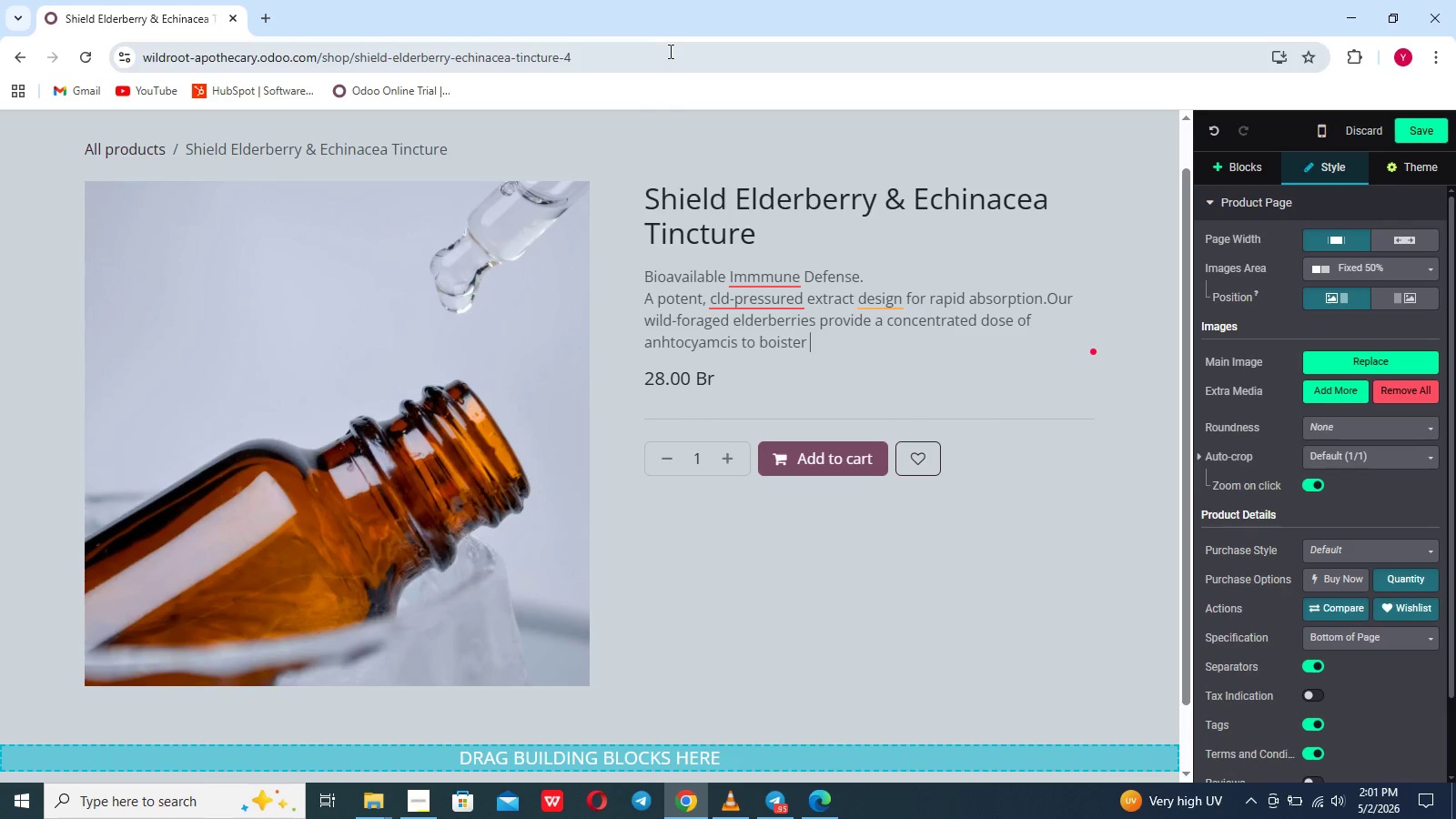 
scroll: coordinate [669, 46], scroll_direction: up, amount: 3.0
 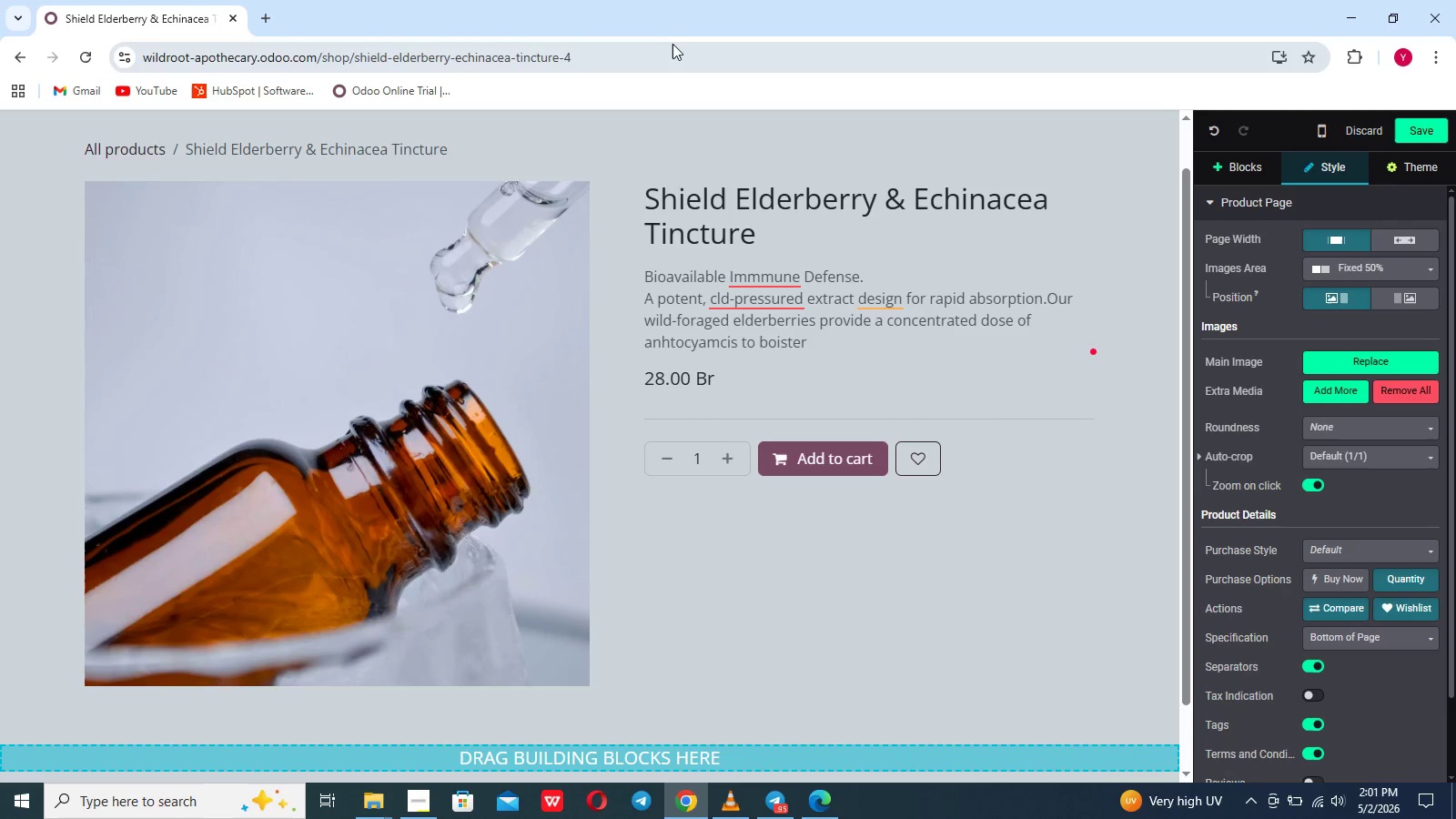 
type(your natural)
 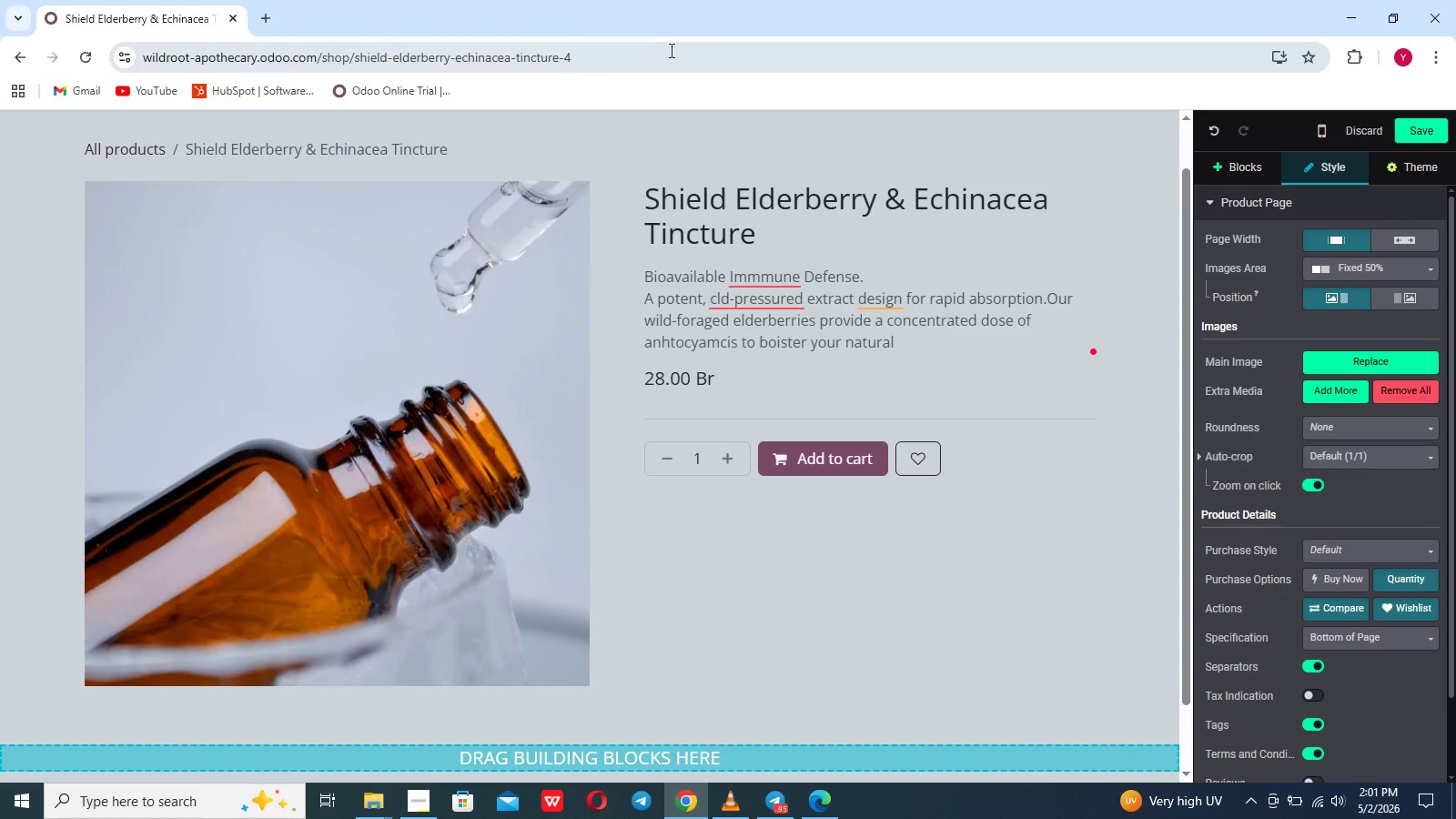 
scroll: coordinate [670, 50], scroll_direction: up, amount: 12.0
 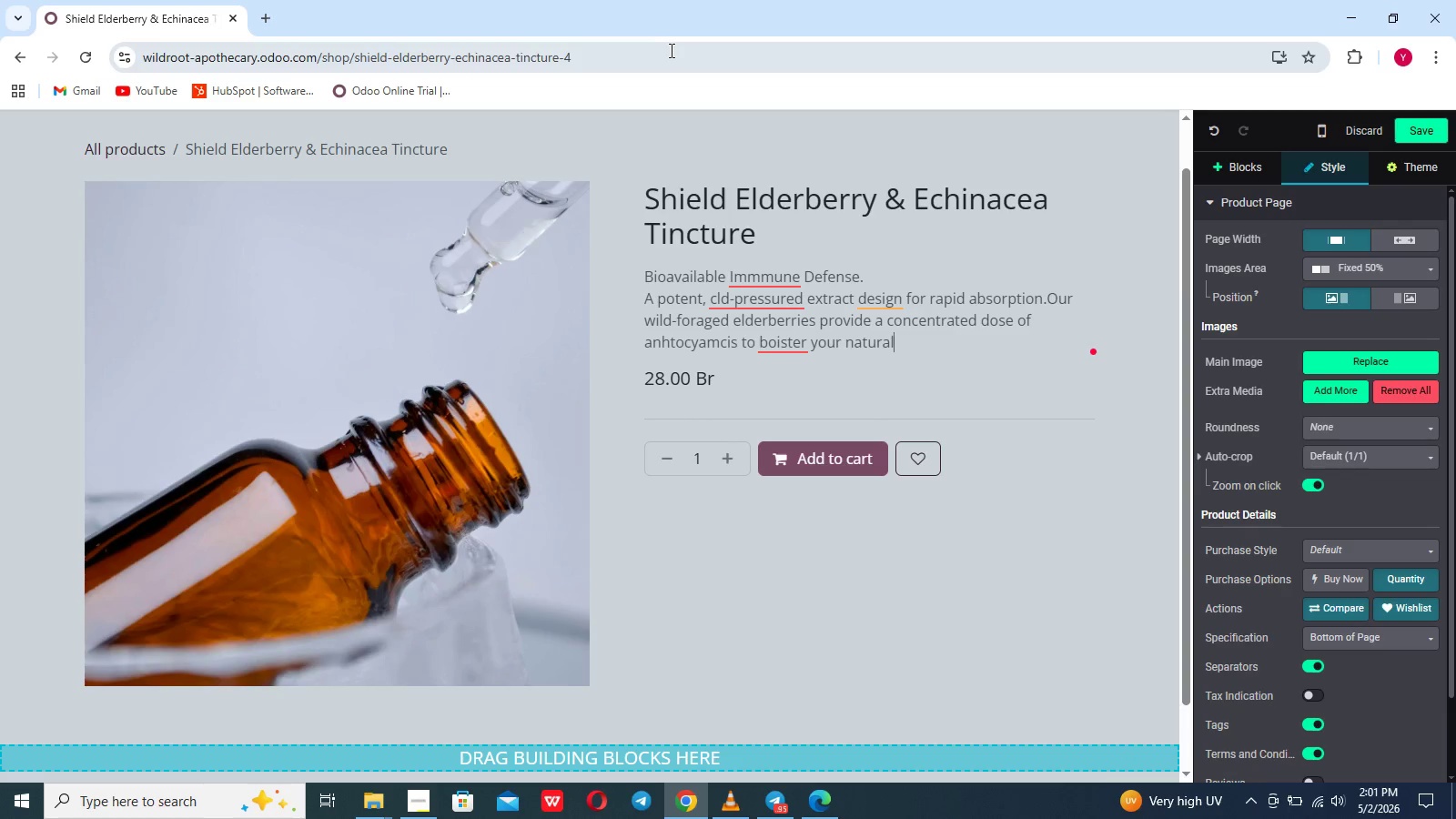 
key(Space)
 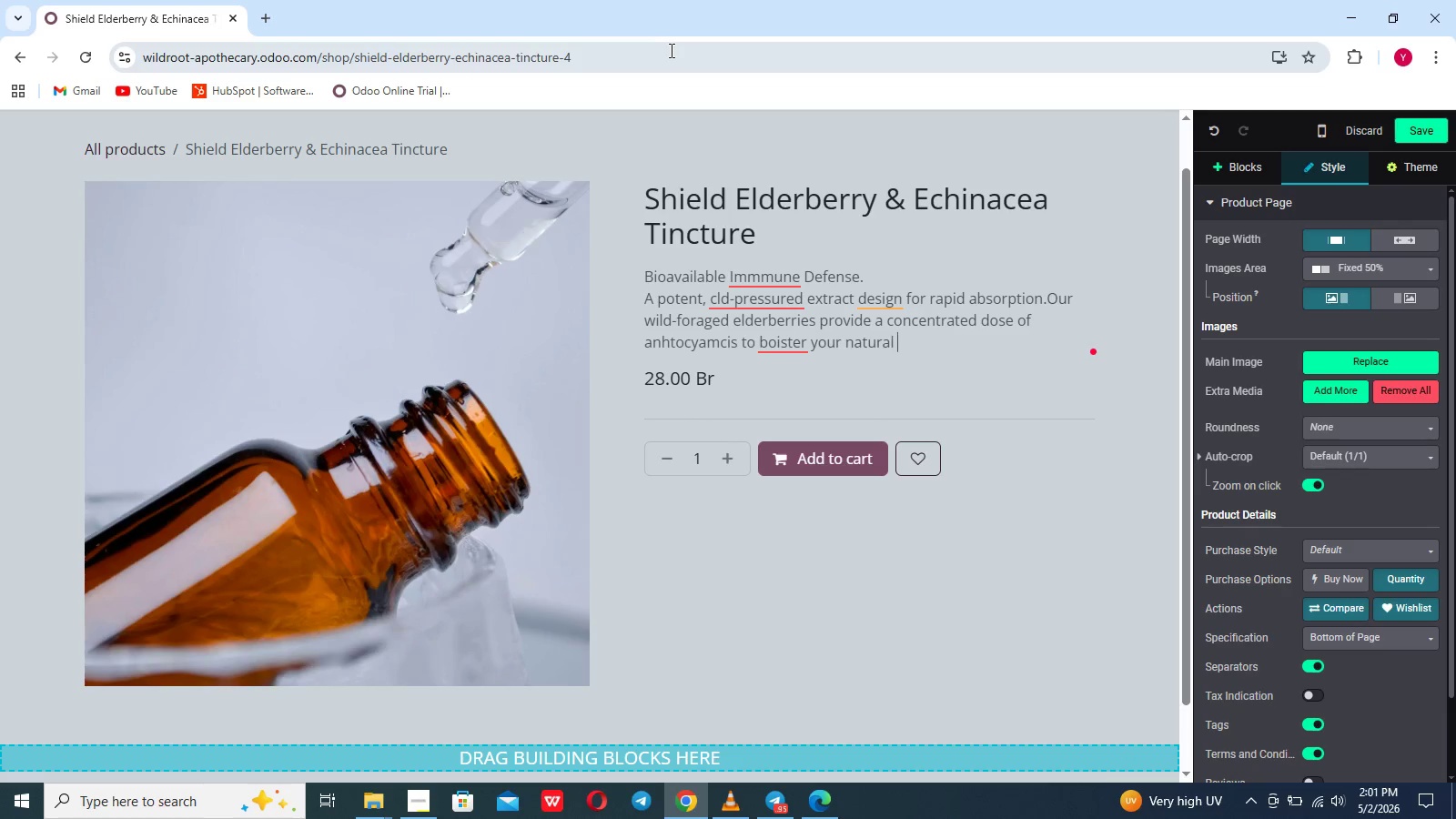 
key(D)
 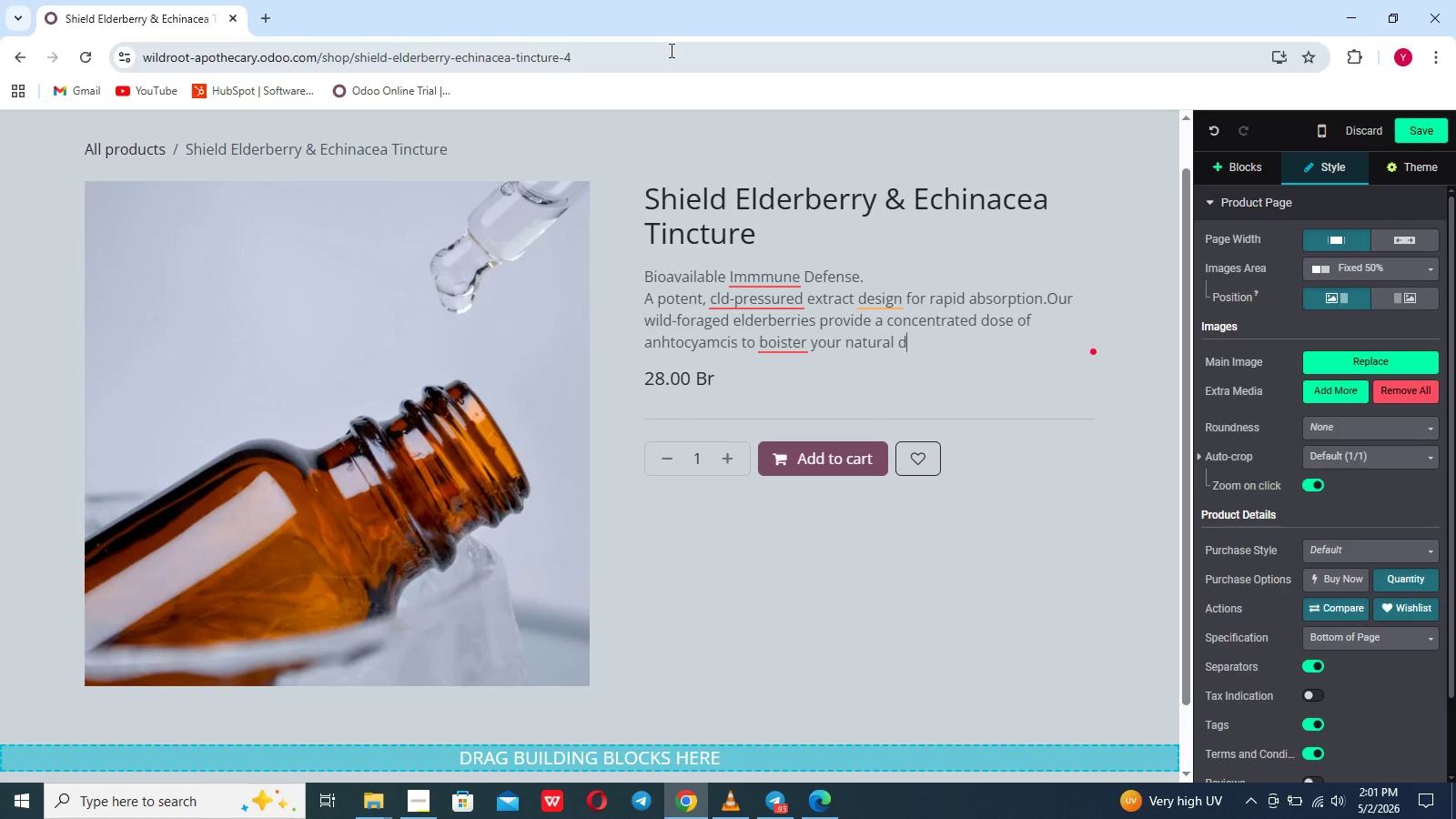 
scroll: coordinate [670, 50], scroll_direction: none, amount: 0.0
 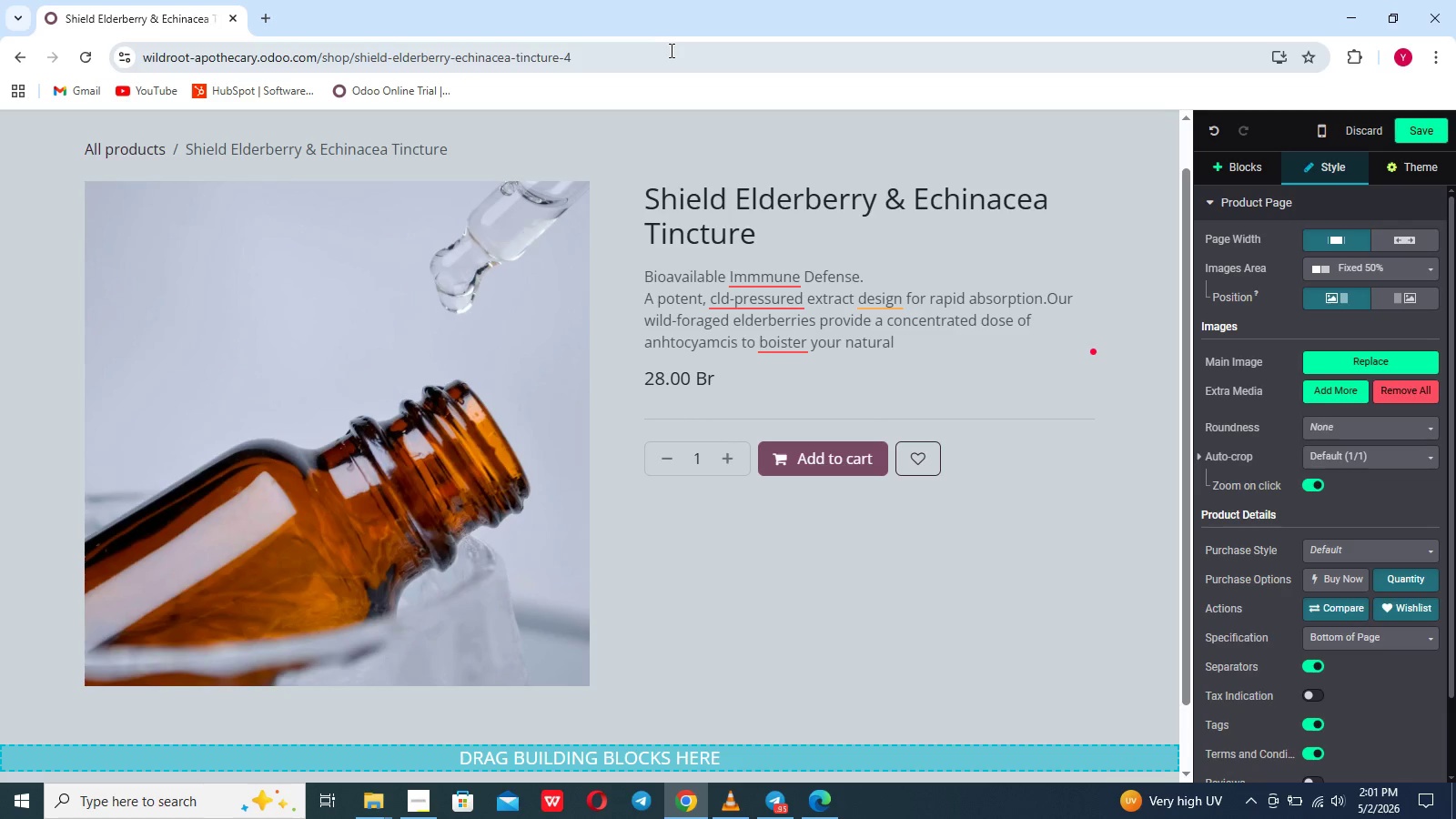 
type(efenses during )
 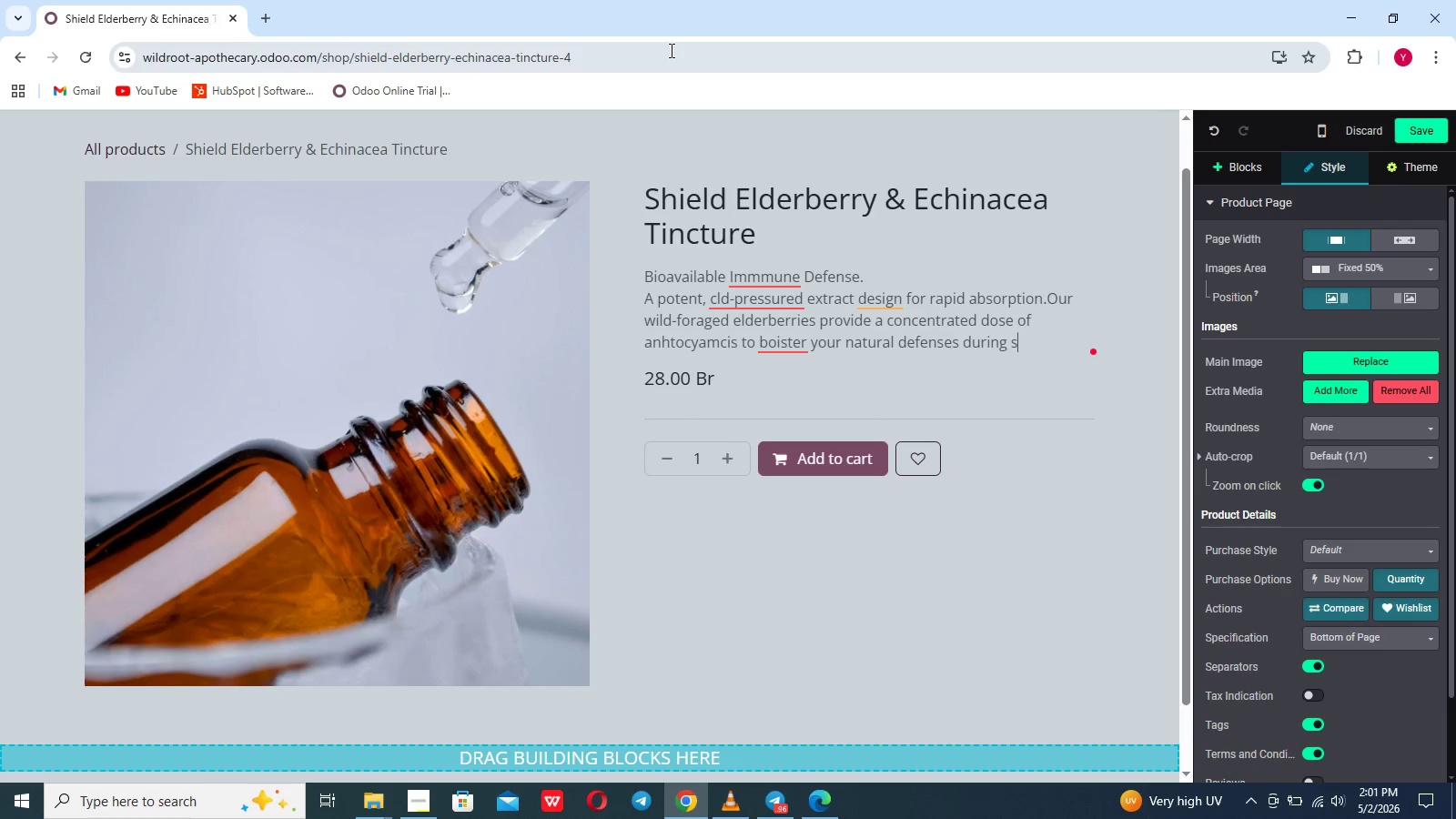 
scroll: coordinate [670, 50], scroll_direction: up, amount: 1.0
 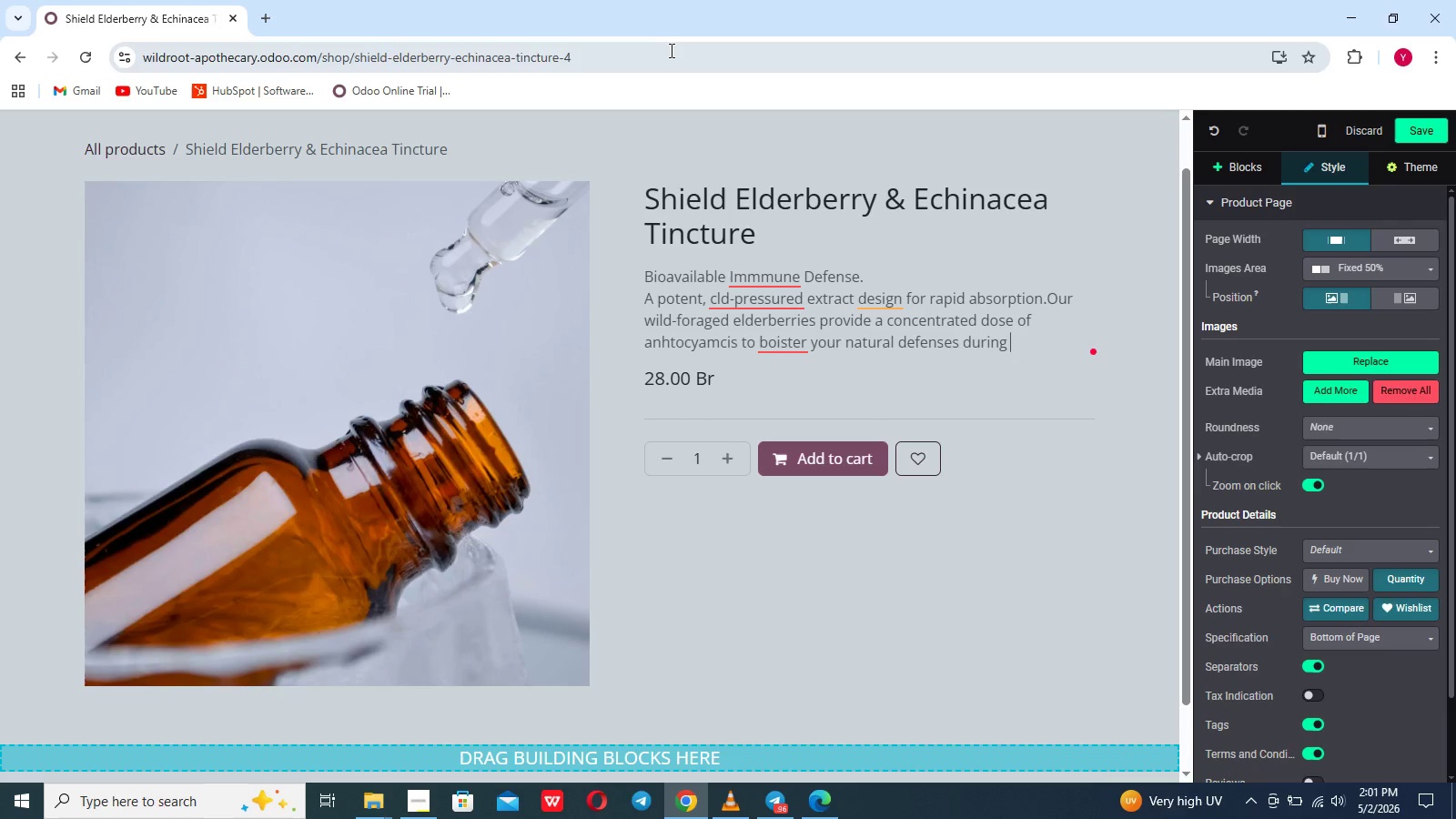 
type(seasonal shift)
 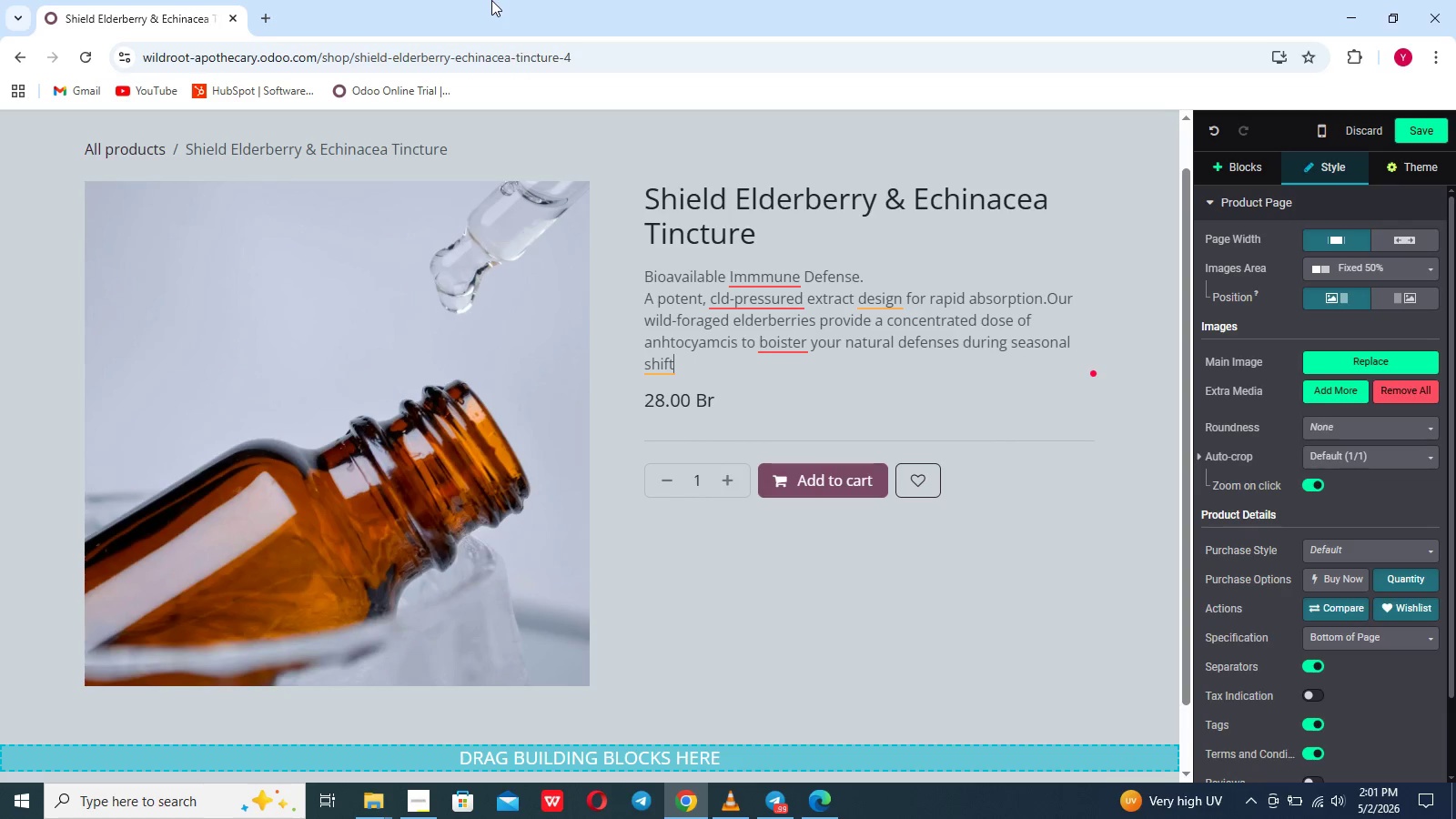 
wait(11.67)
 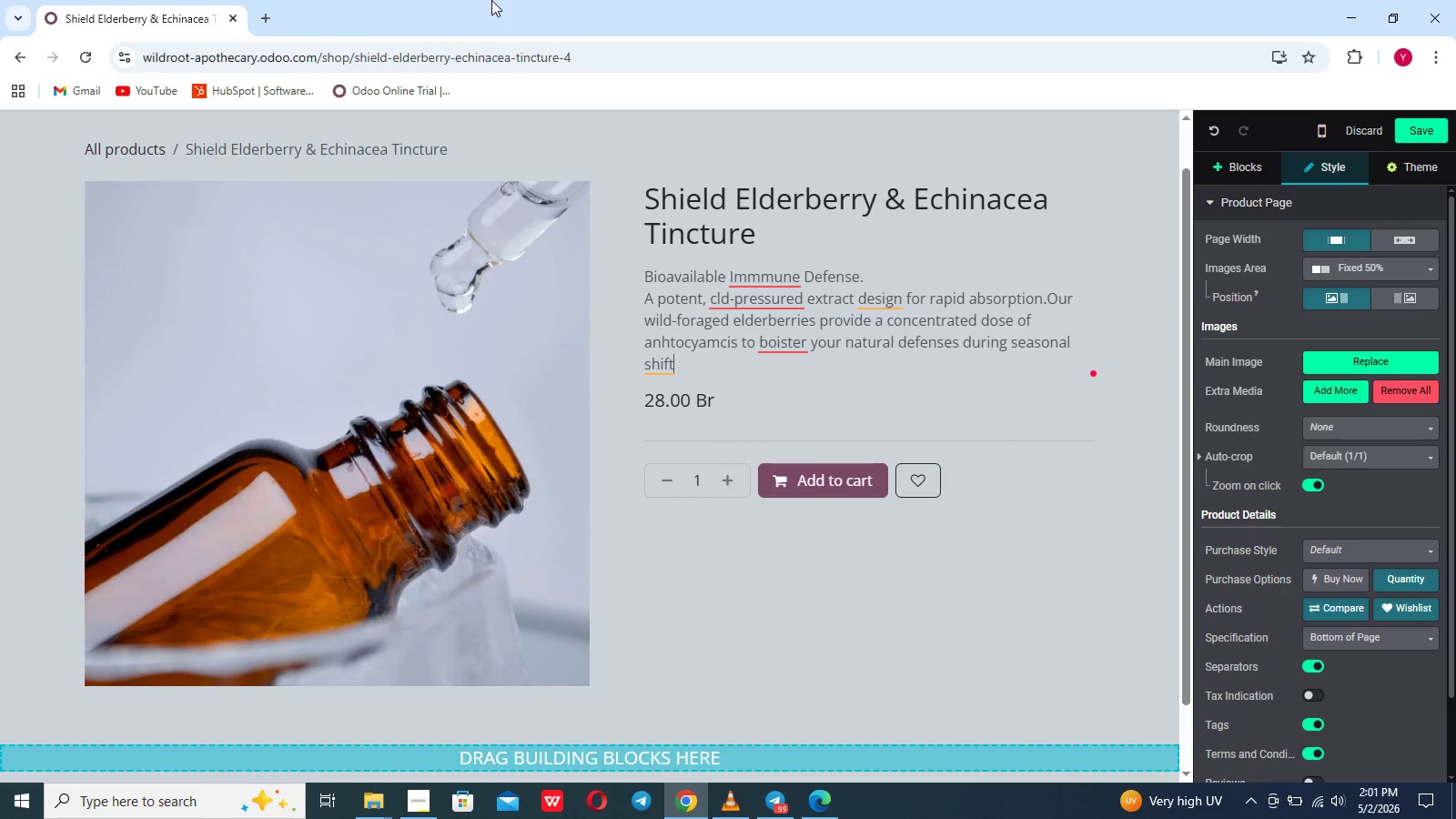 
left_click([718, 300])
 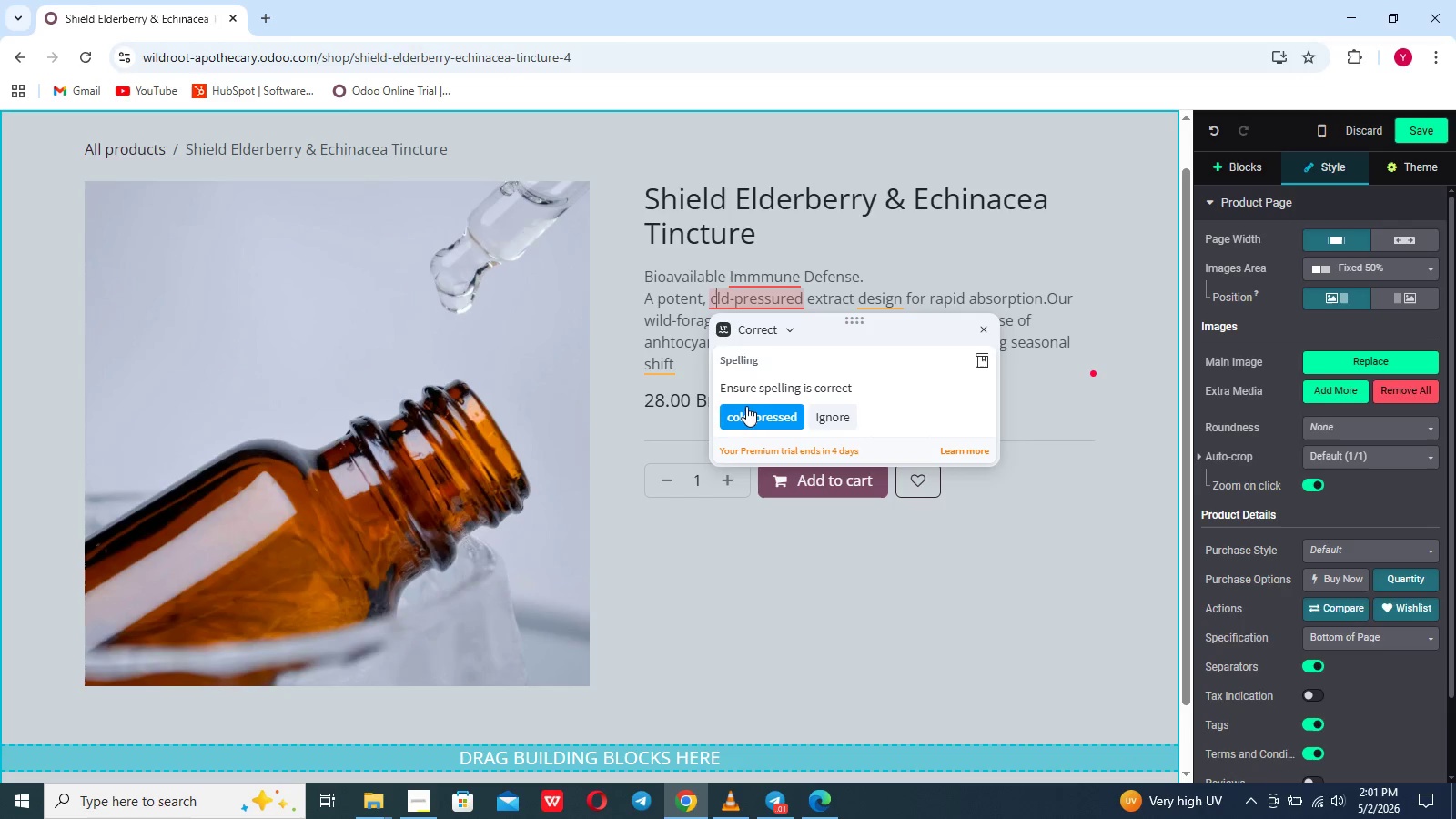 
left_click([746, 411])
 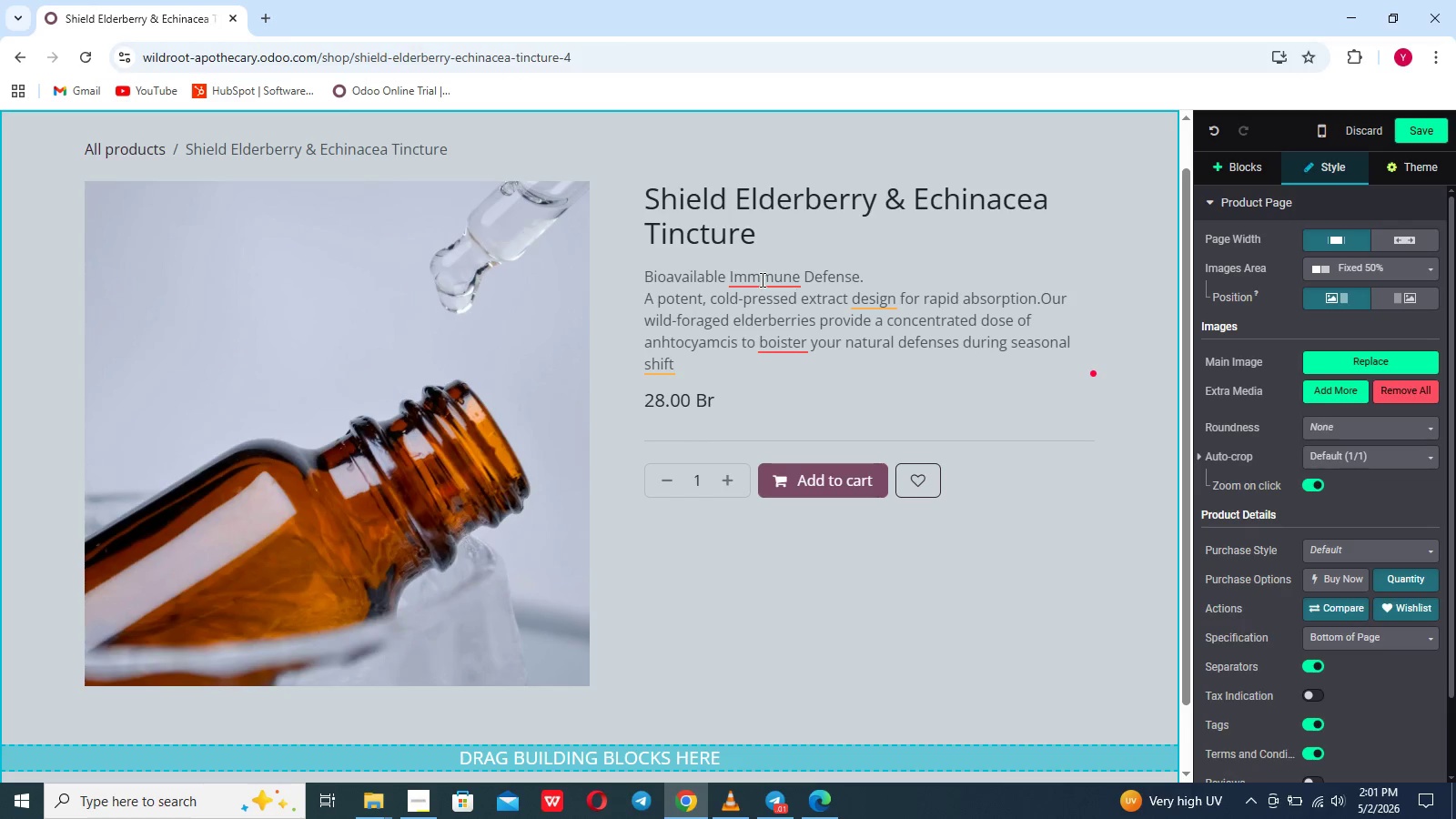 
left_click([761, 279])
 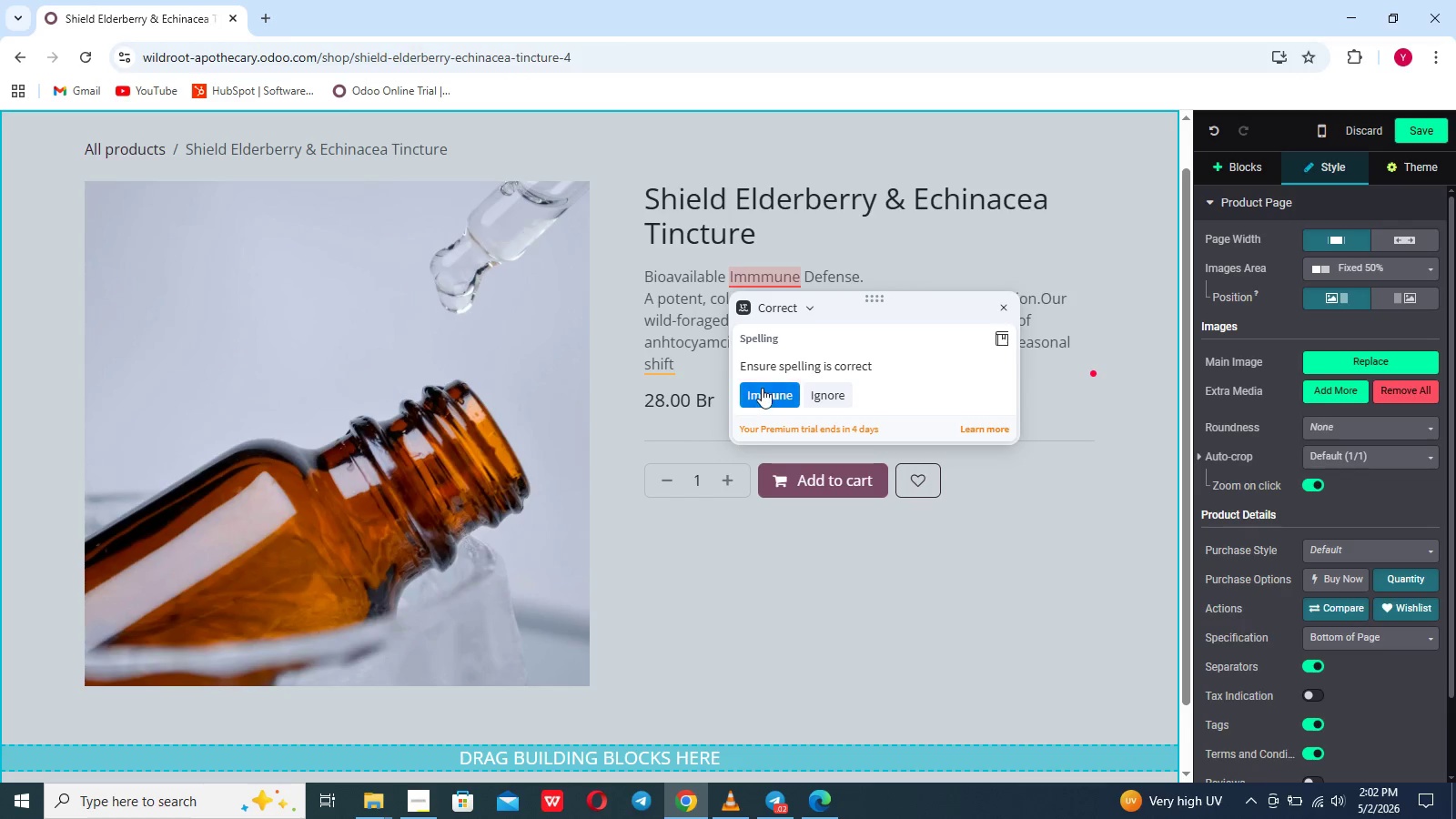 
left_click([762, 388])
 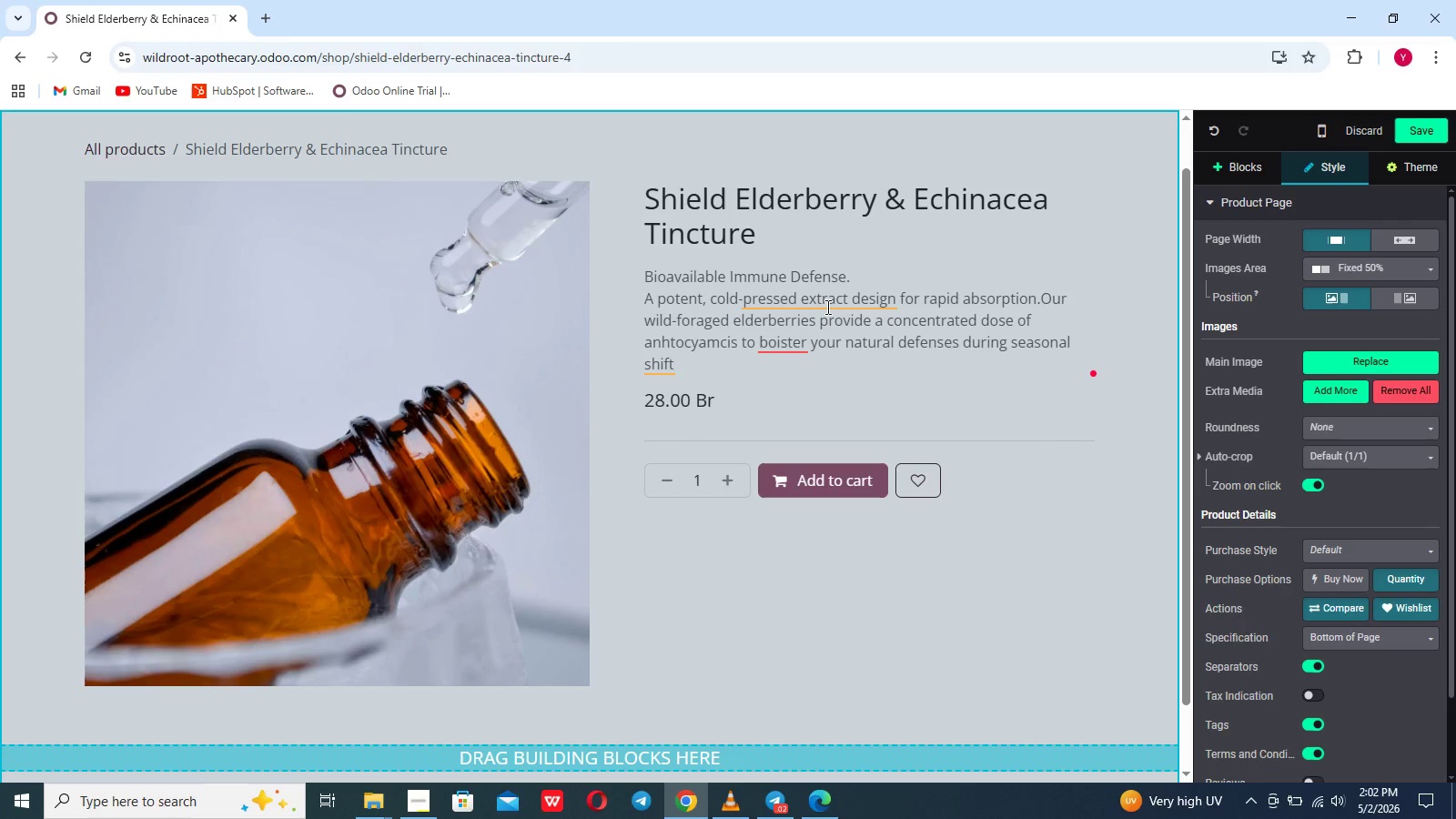 
left_click([826, 307])
 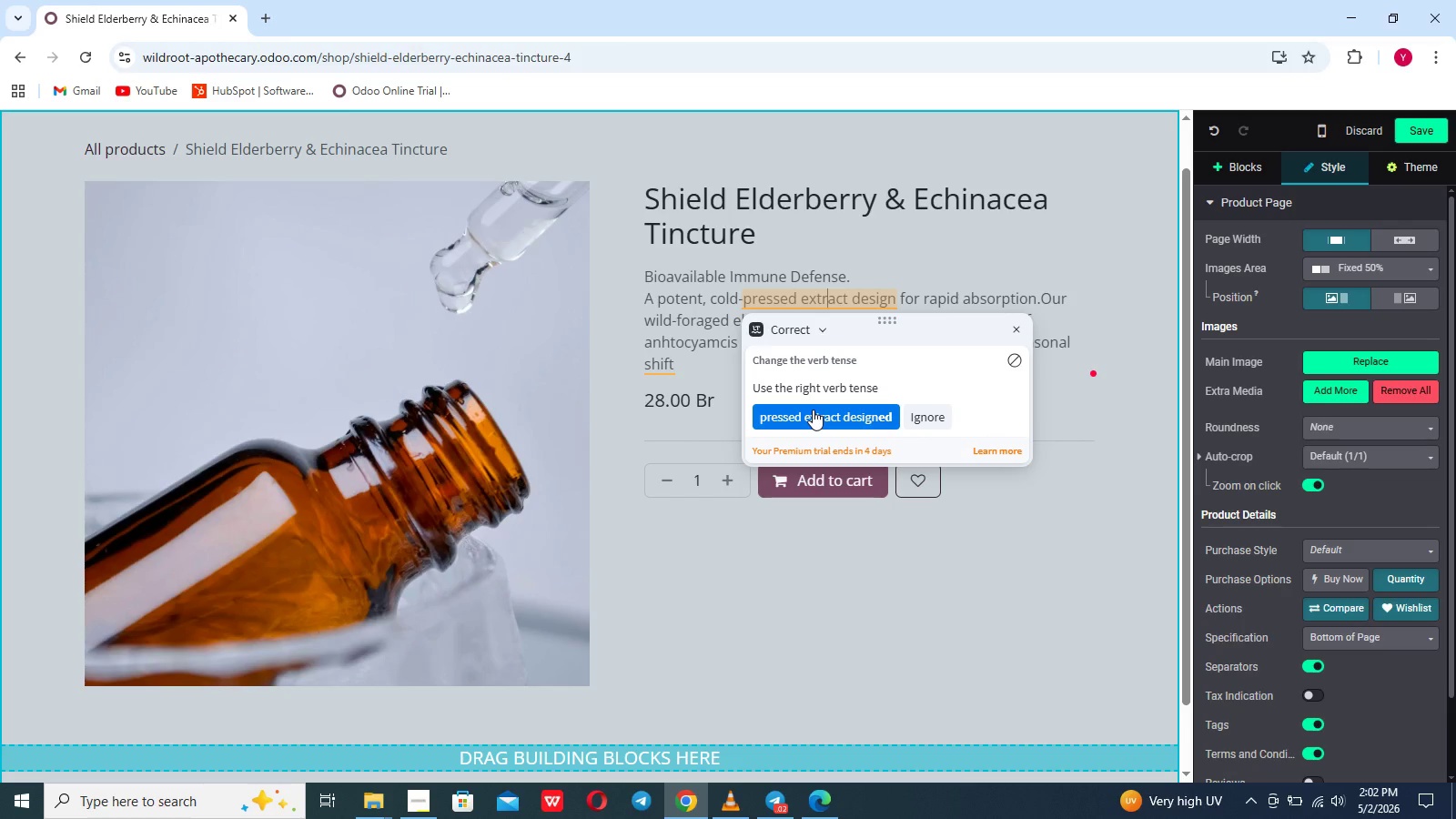 
left_click([813, 410])
 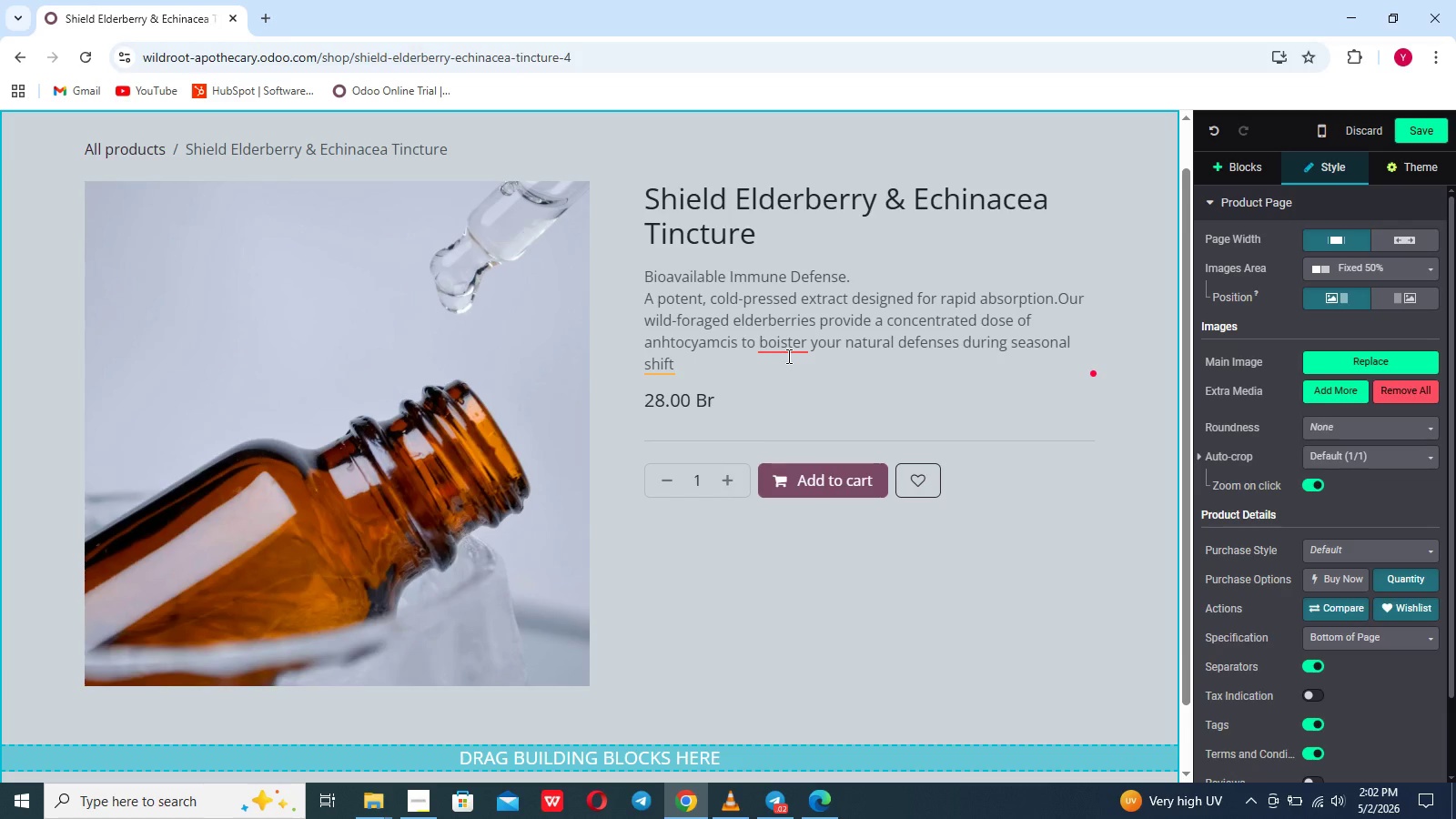 
left_click([787, 356])
 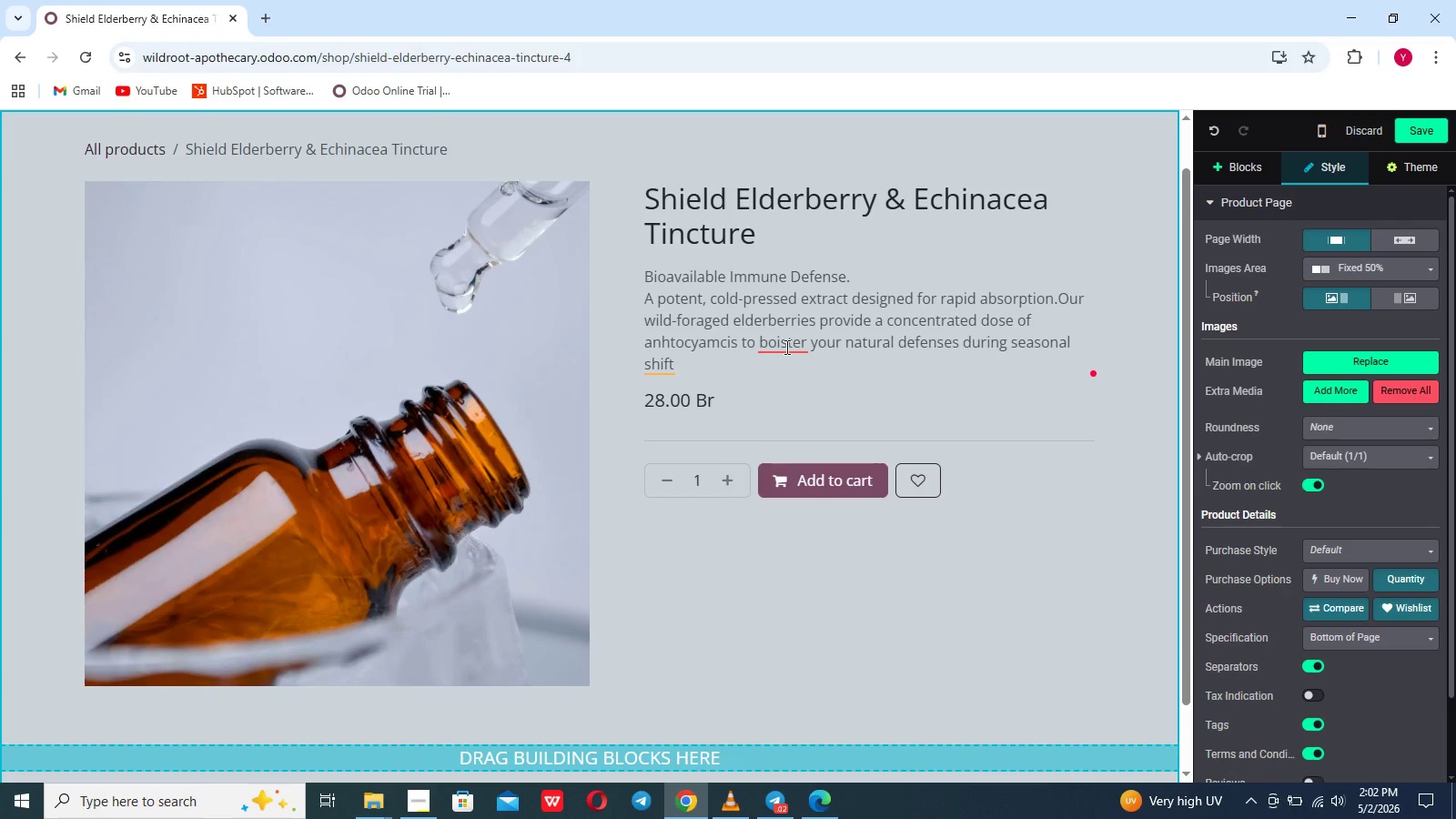 
left_click([785, 347])
 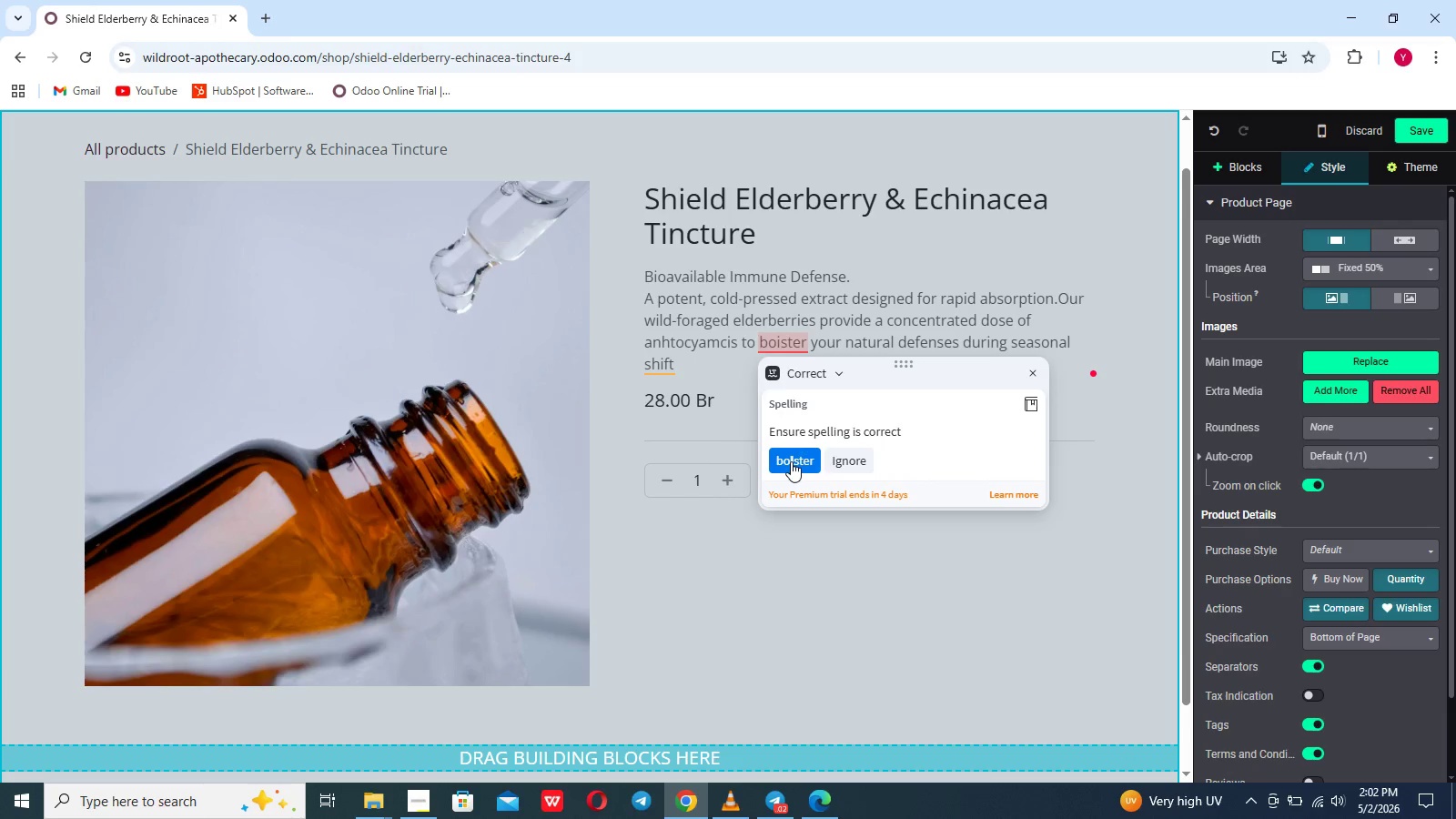 
left_click([791, 461])
 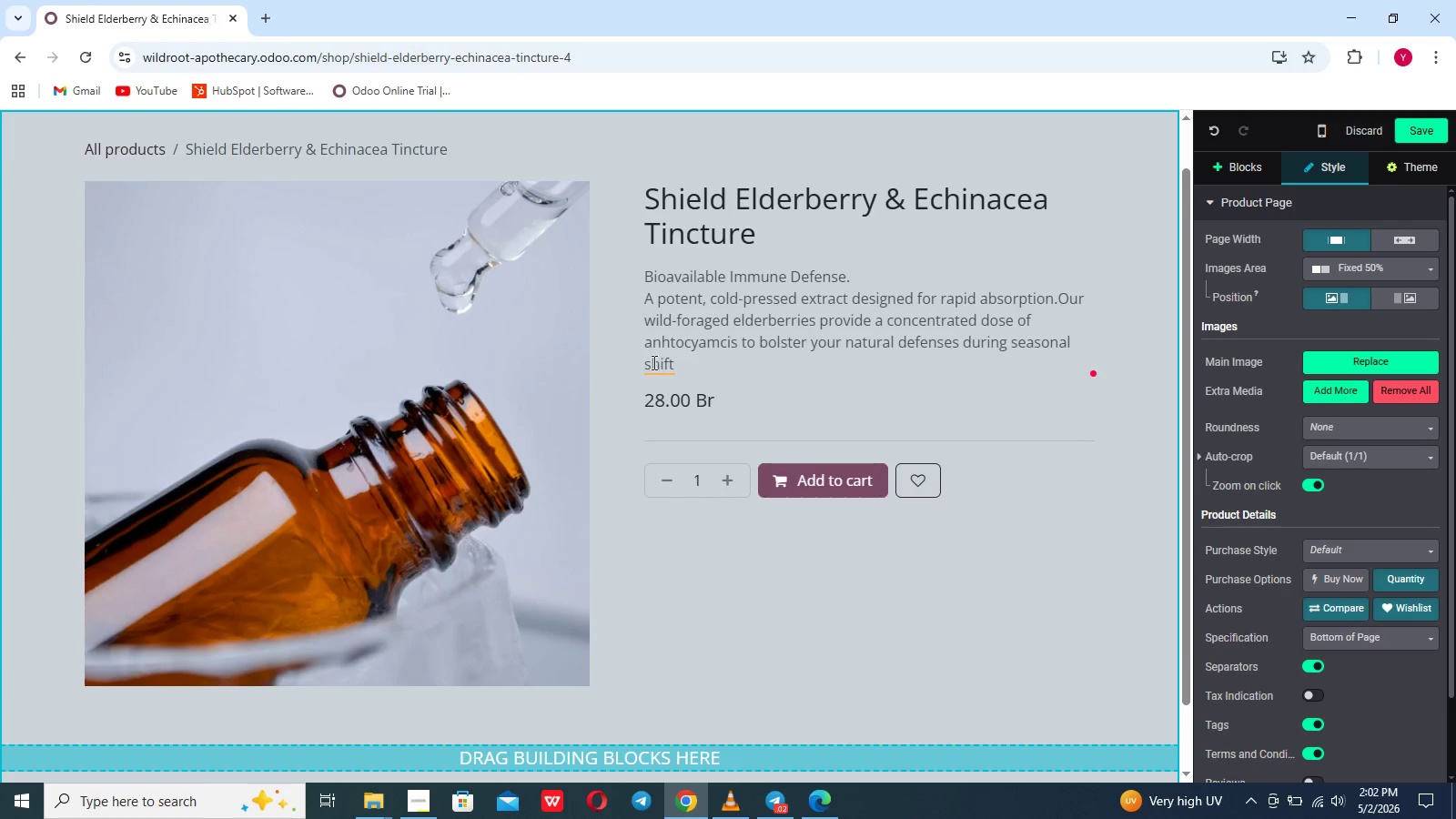 
left_click([652, 361])
 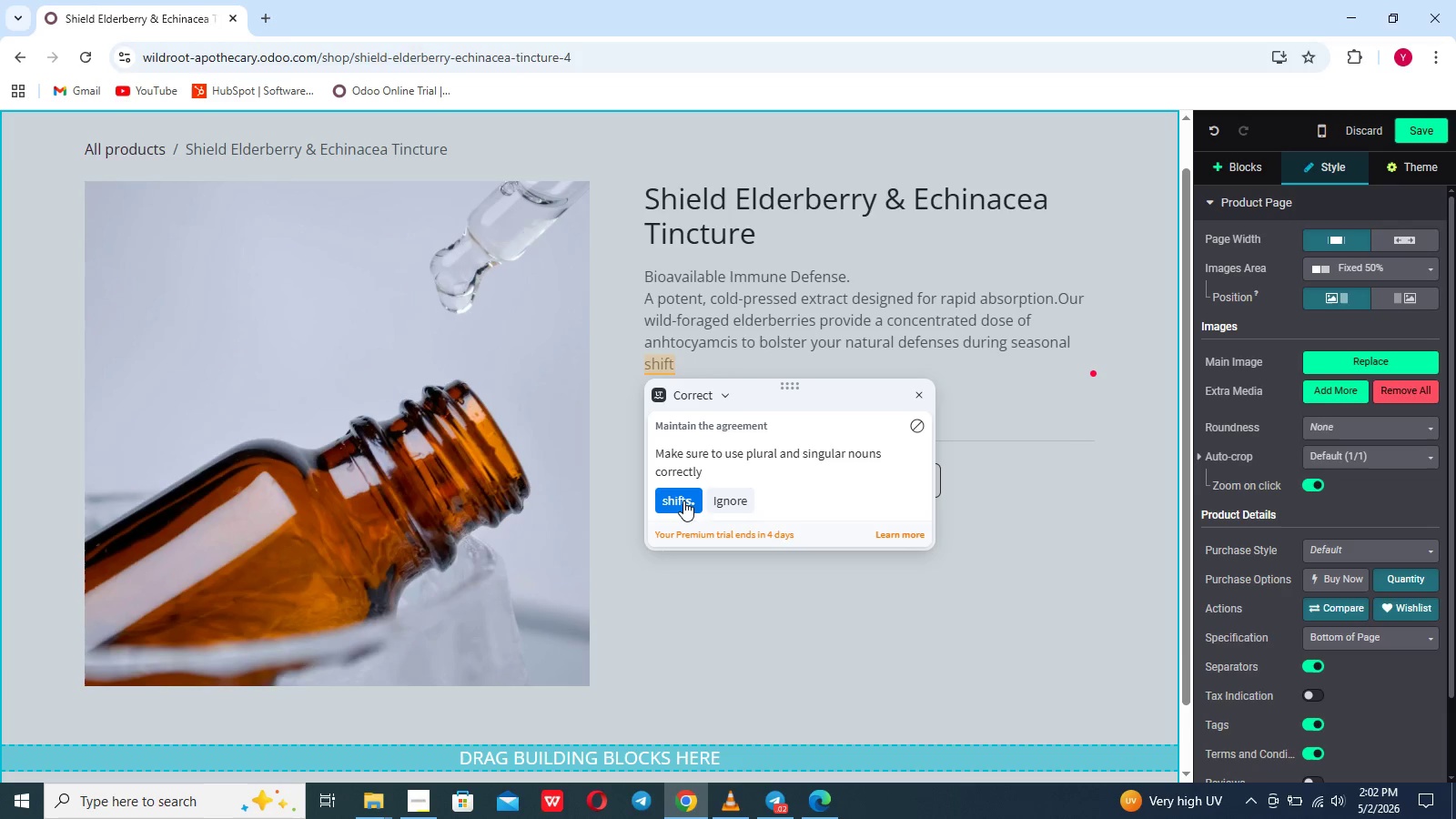 
left_click([683, 500])
 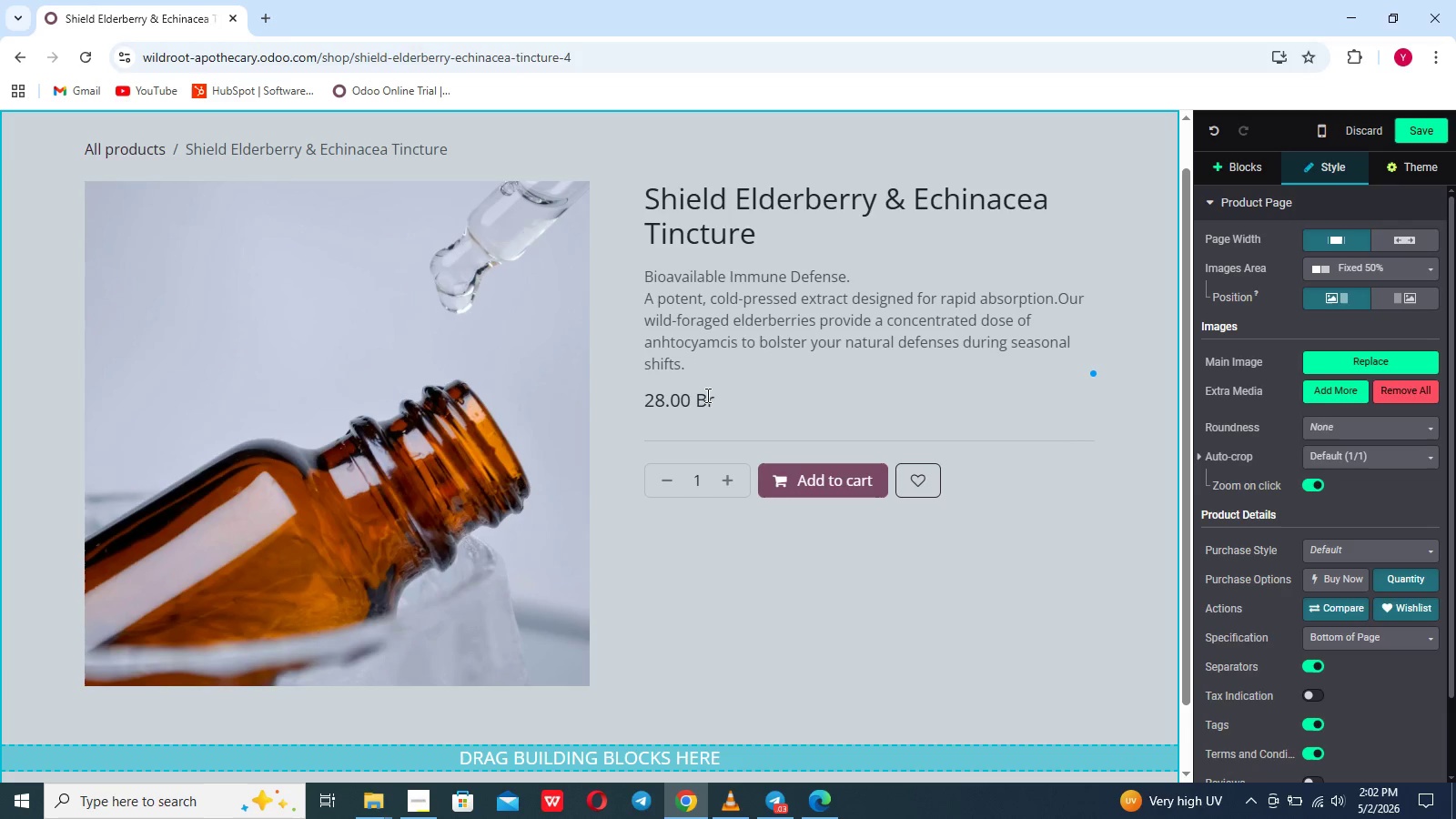 
left_click([756, 565])
 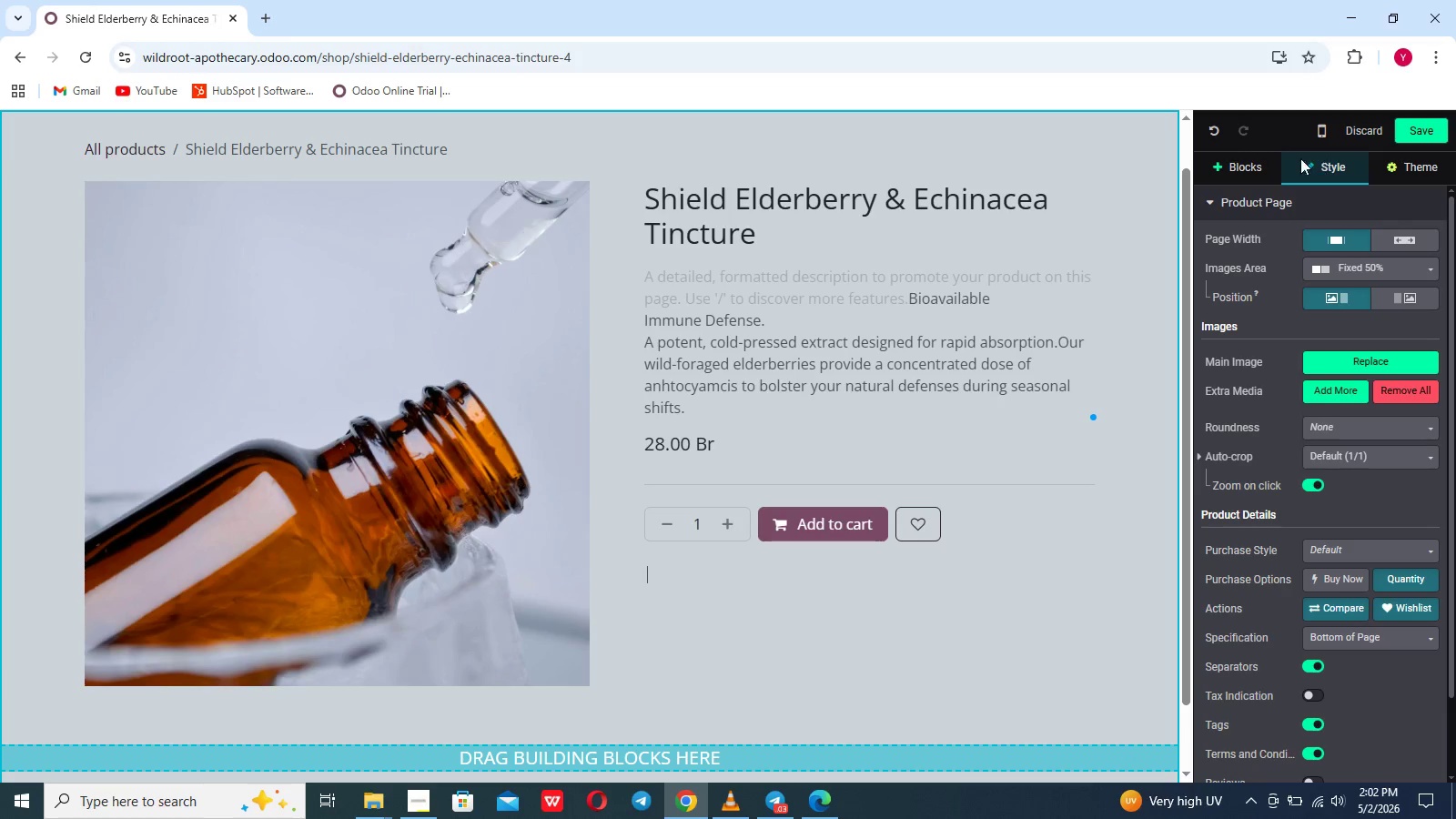 
left_click([1251, 150])
 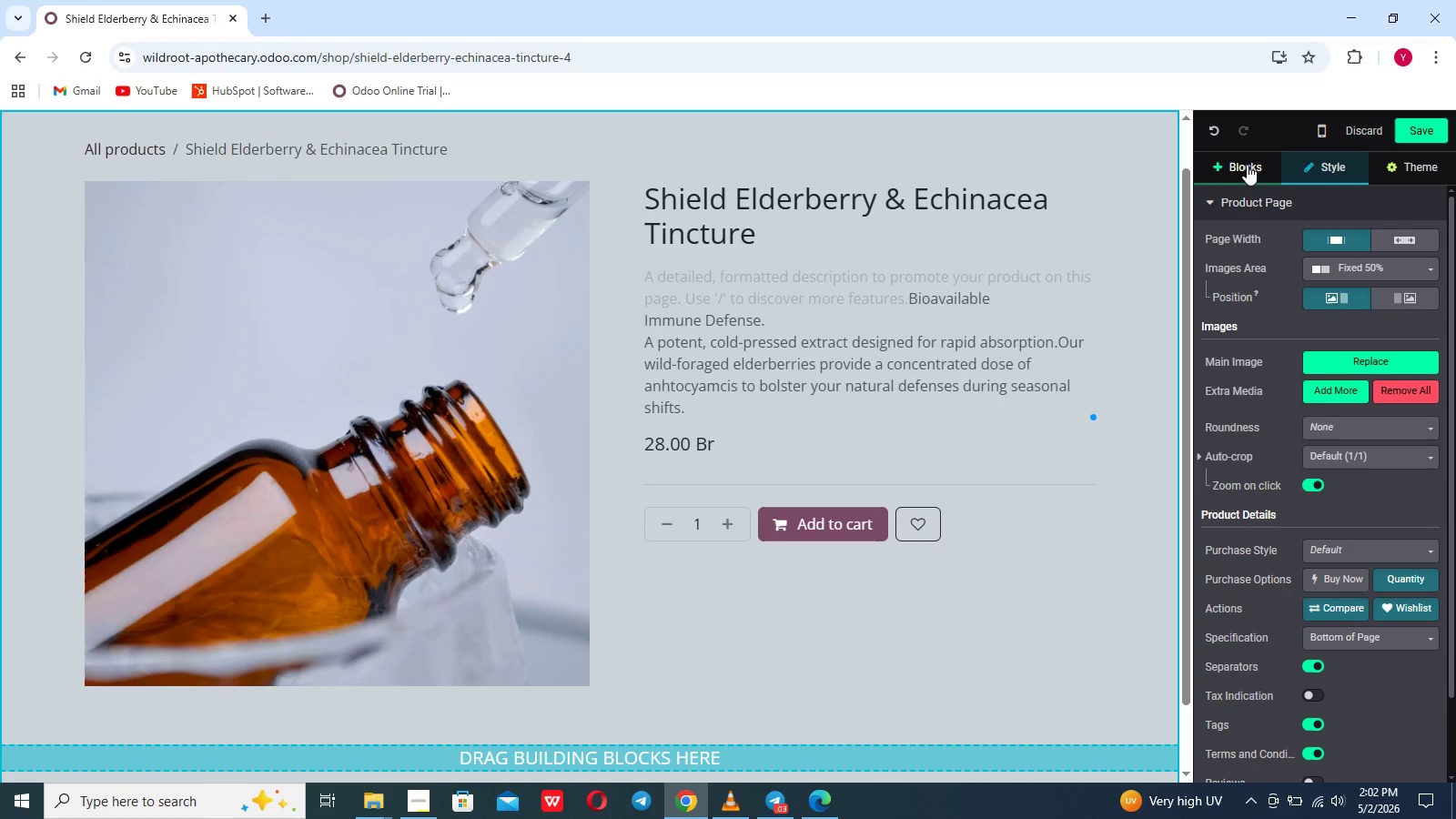 
left_click([1247, 165])
 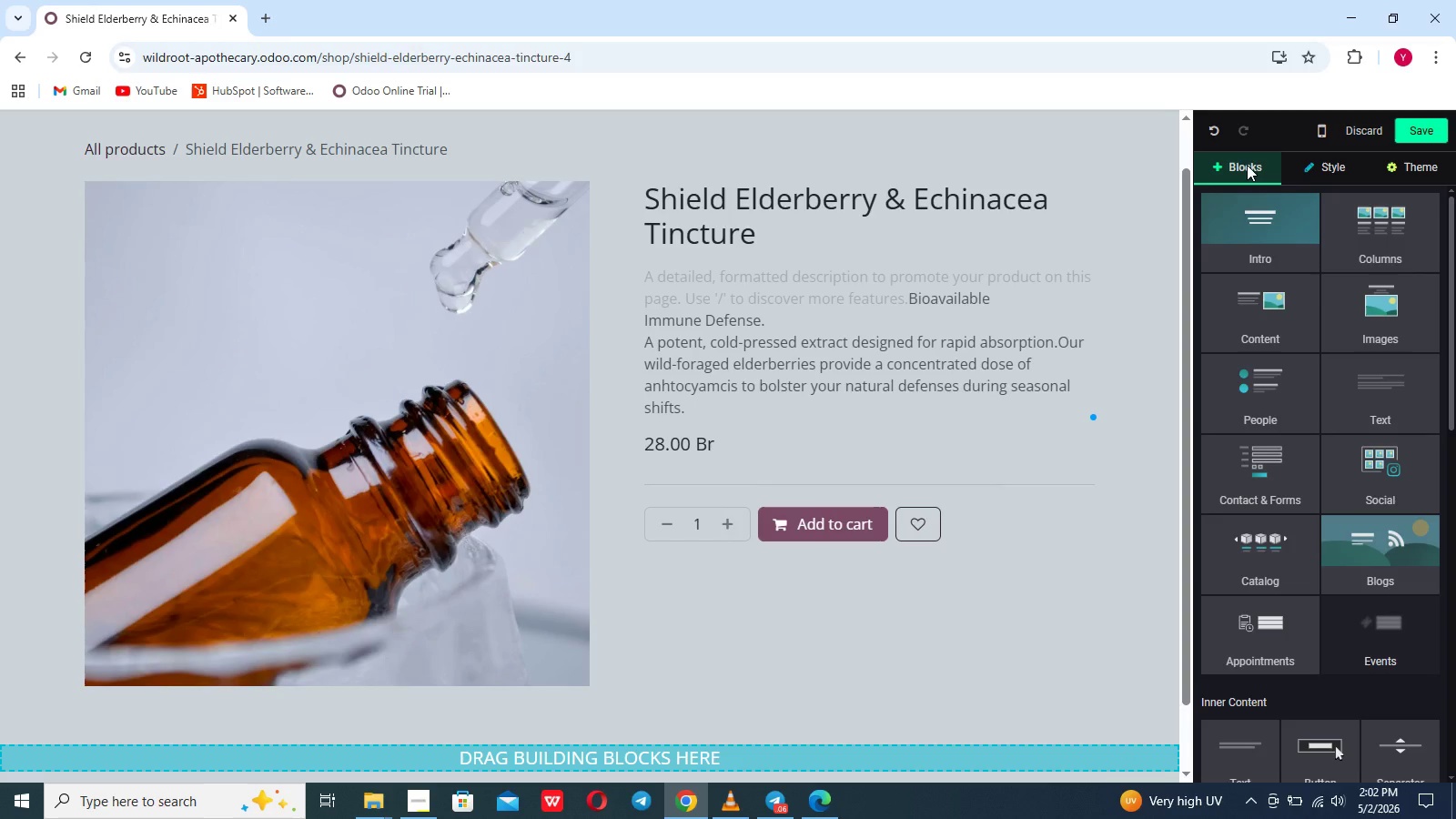 
wait(16.44)
 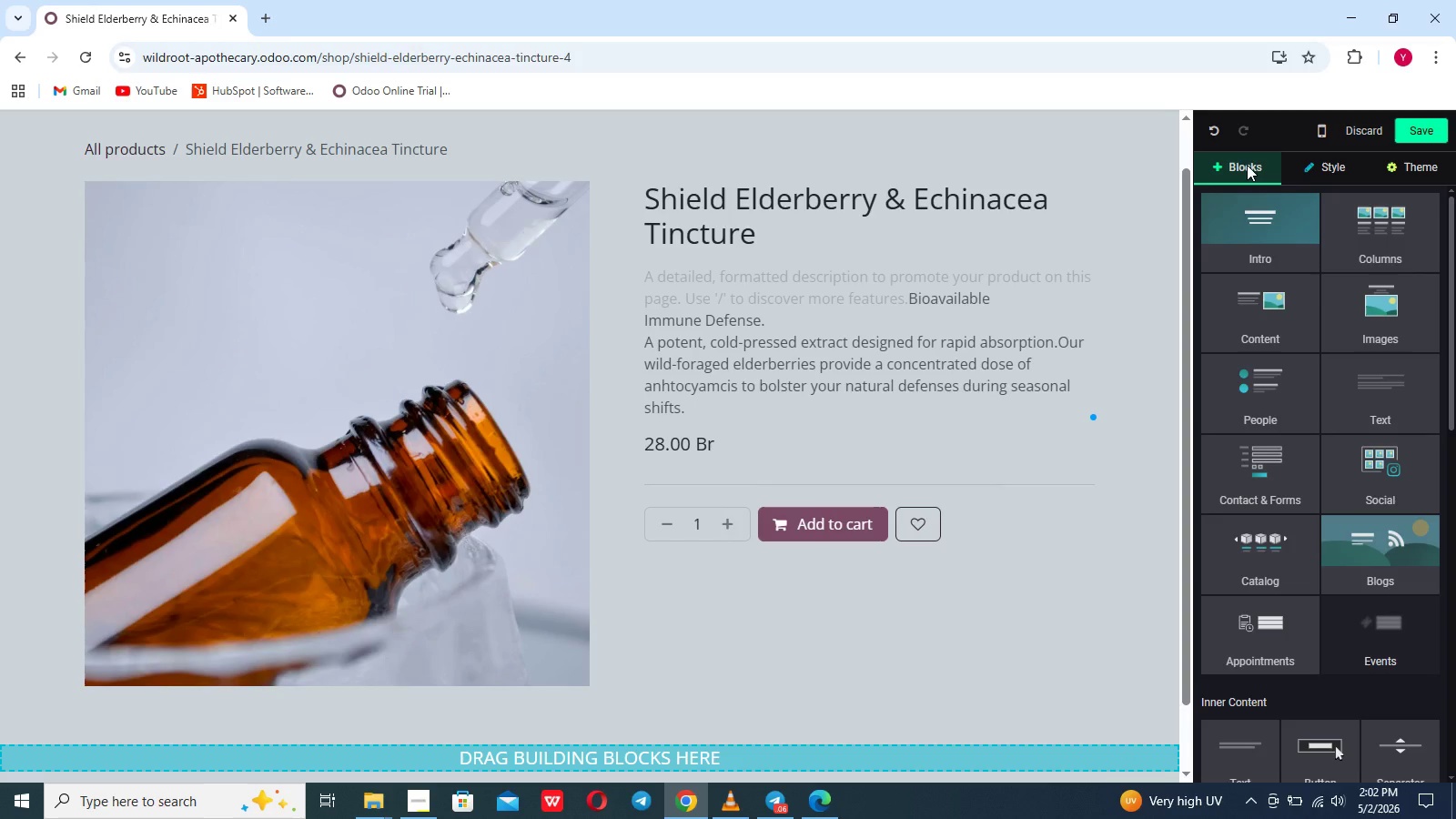 
left_click([1378, 381])
 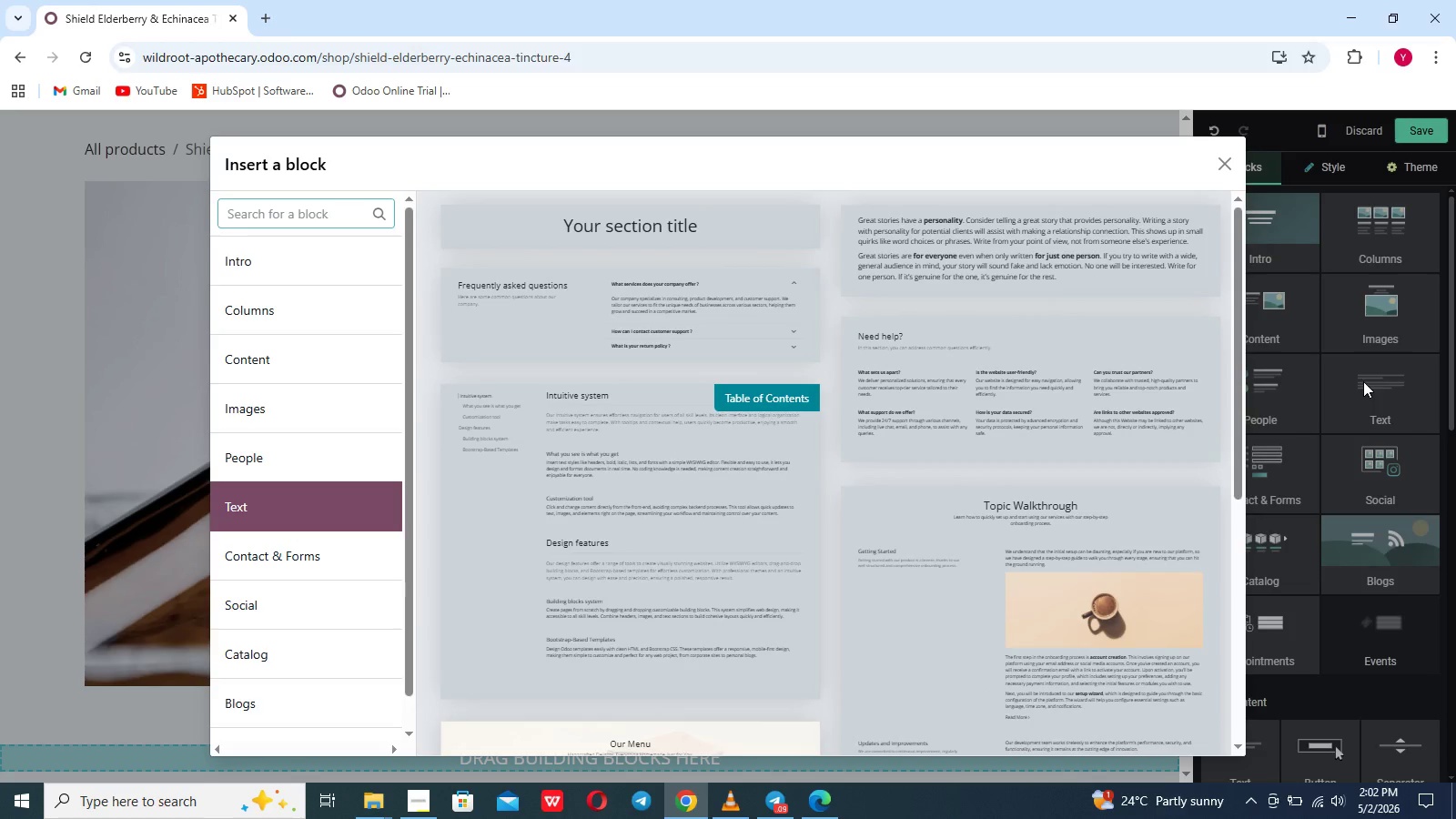 
left_click([1115, 278])
 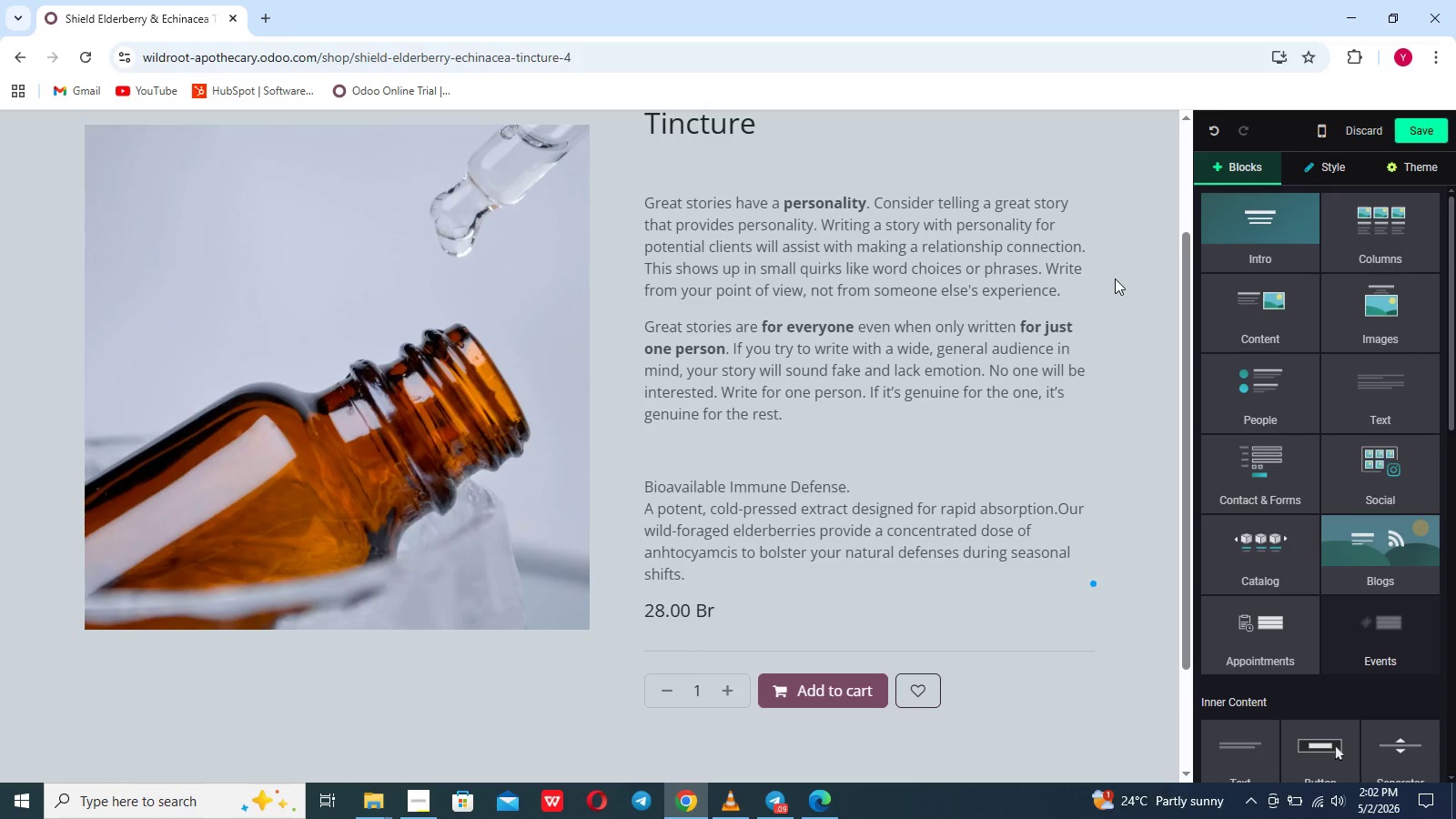 
wait(7.53)
 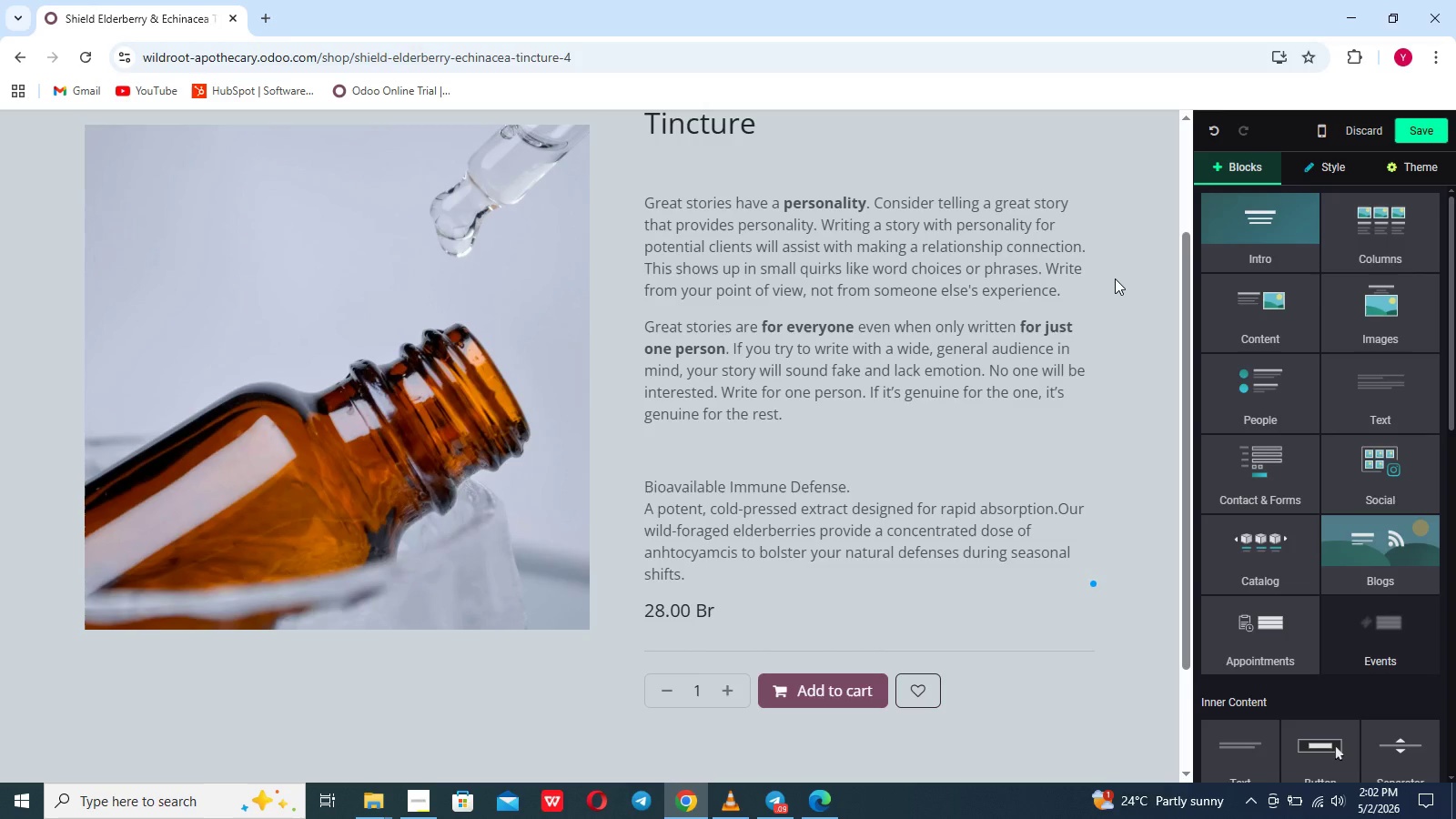 
left_click([964, 310])
 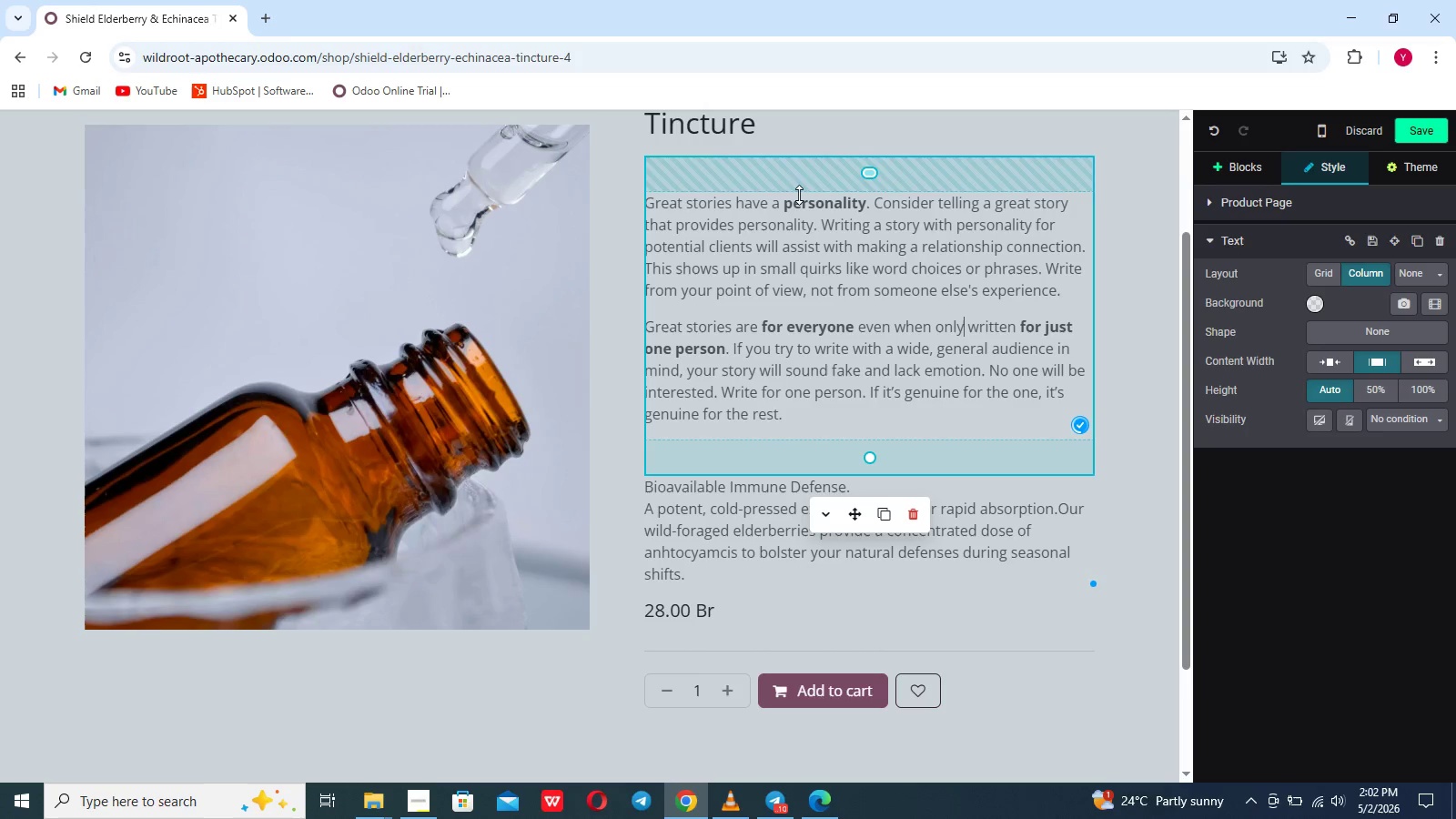 
scroll: coordinate [799, 195], scroll_direction: up, amount: 4.0
 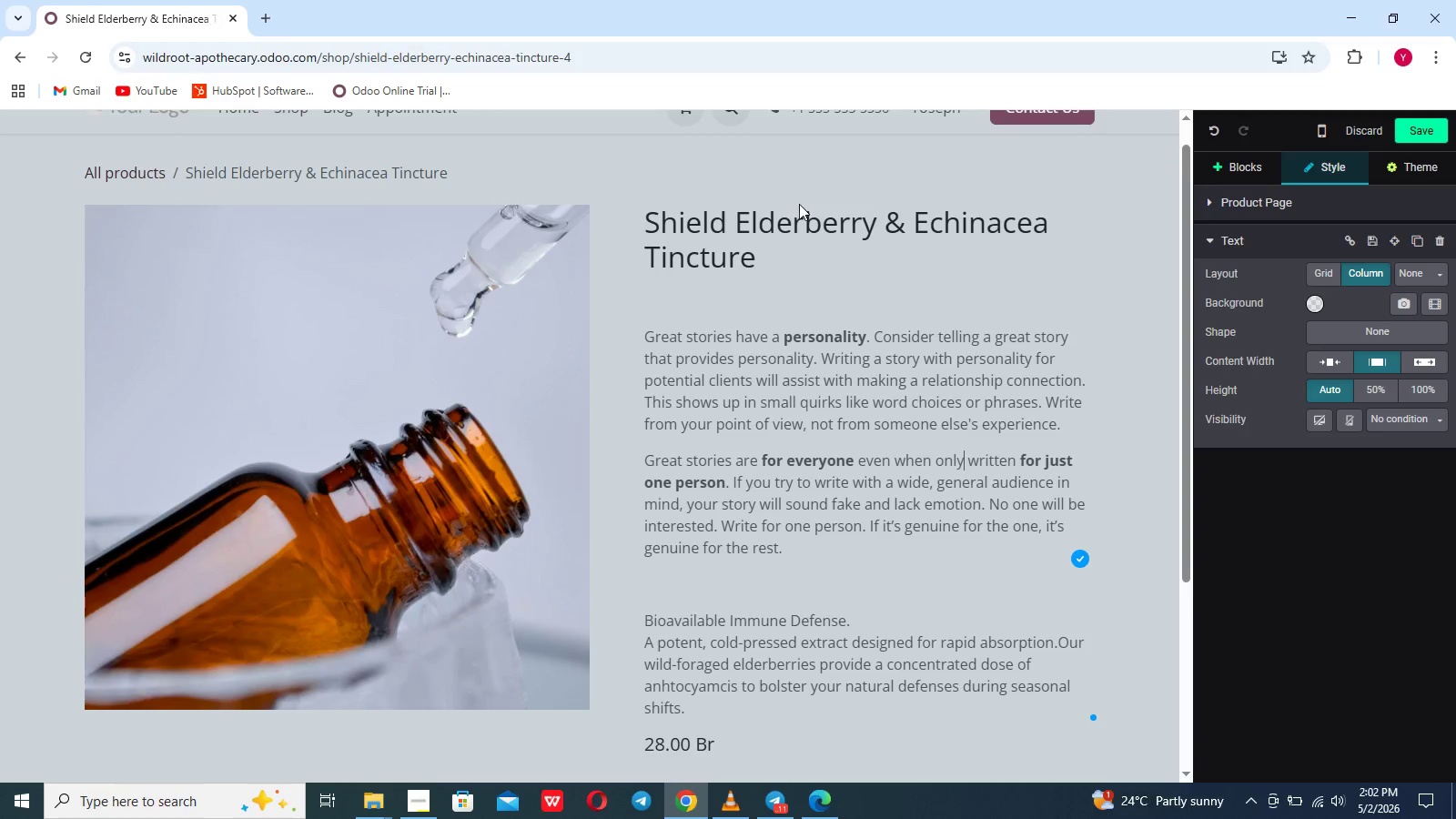 
left_click([801, 394])
 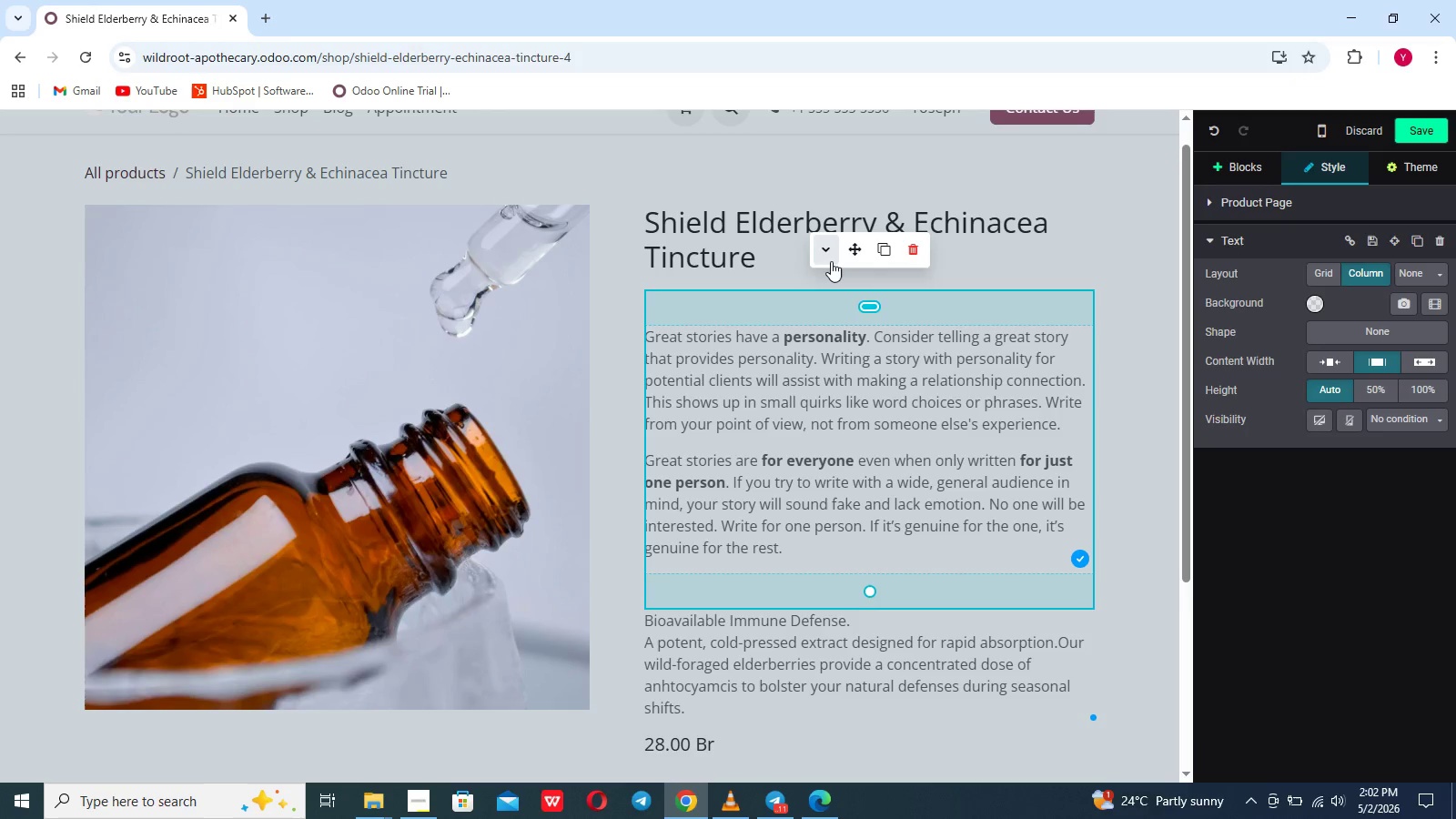 
left_click([830, 258])
 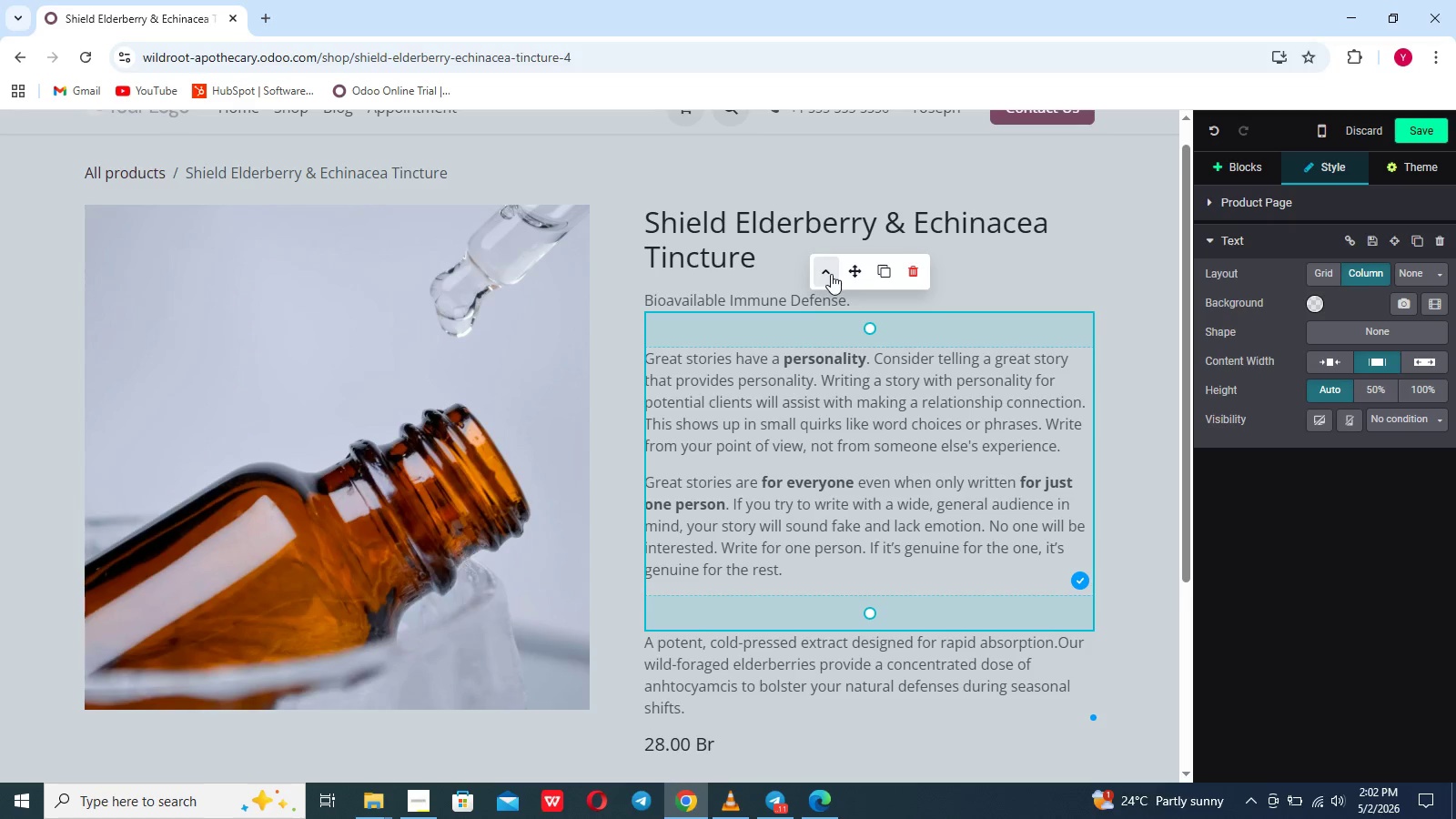 
left_click([831, 274])
 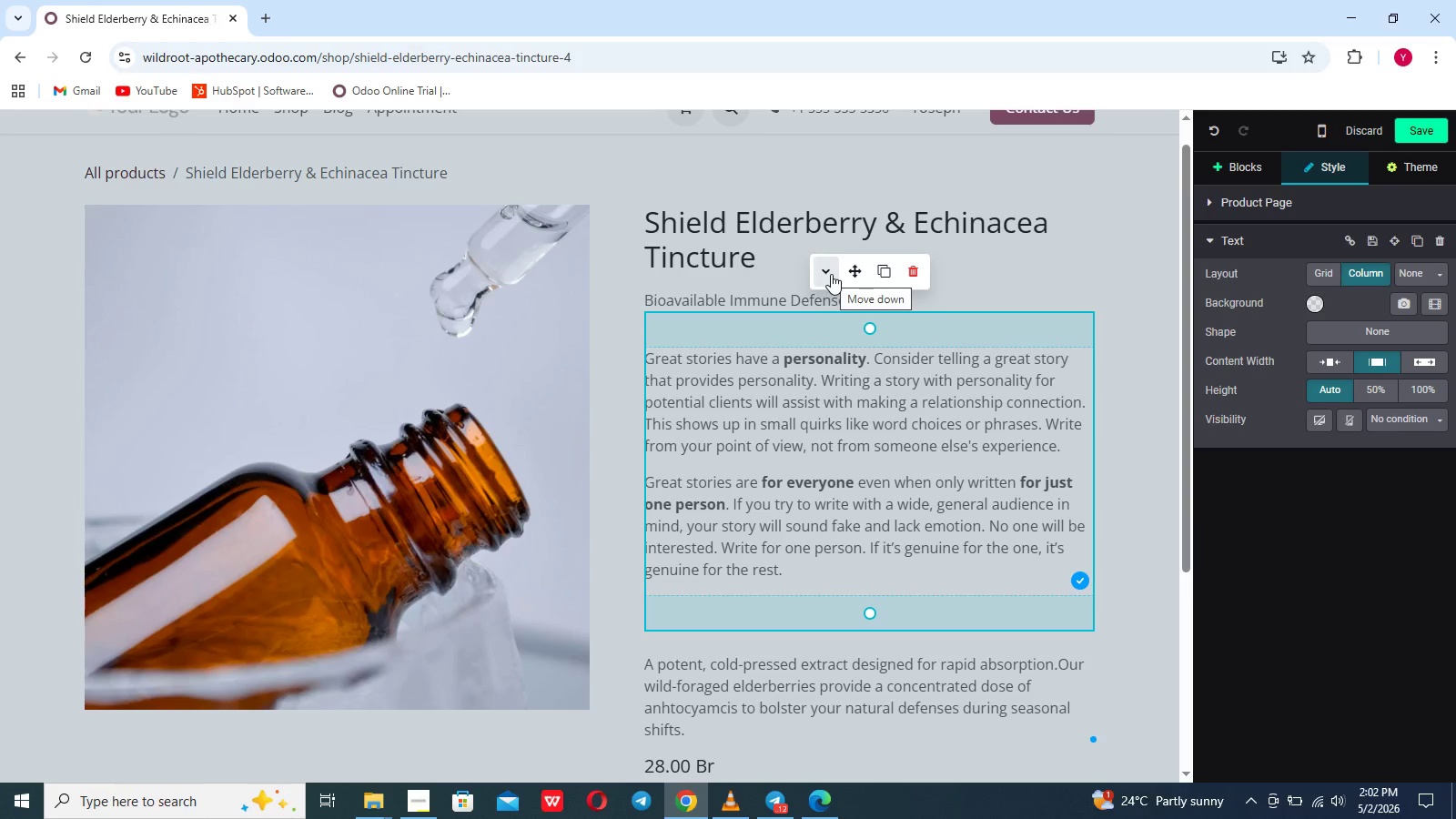 
left_click([831, 274])
 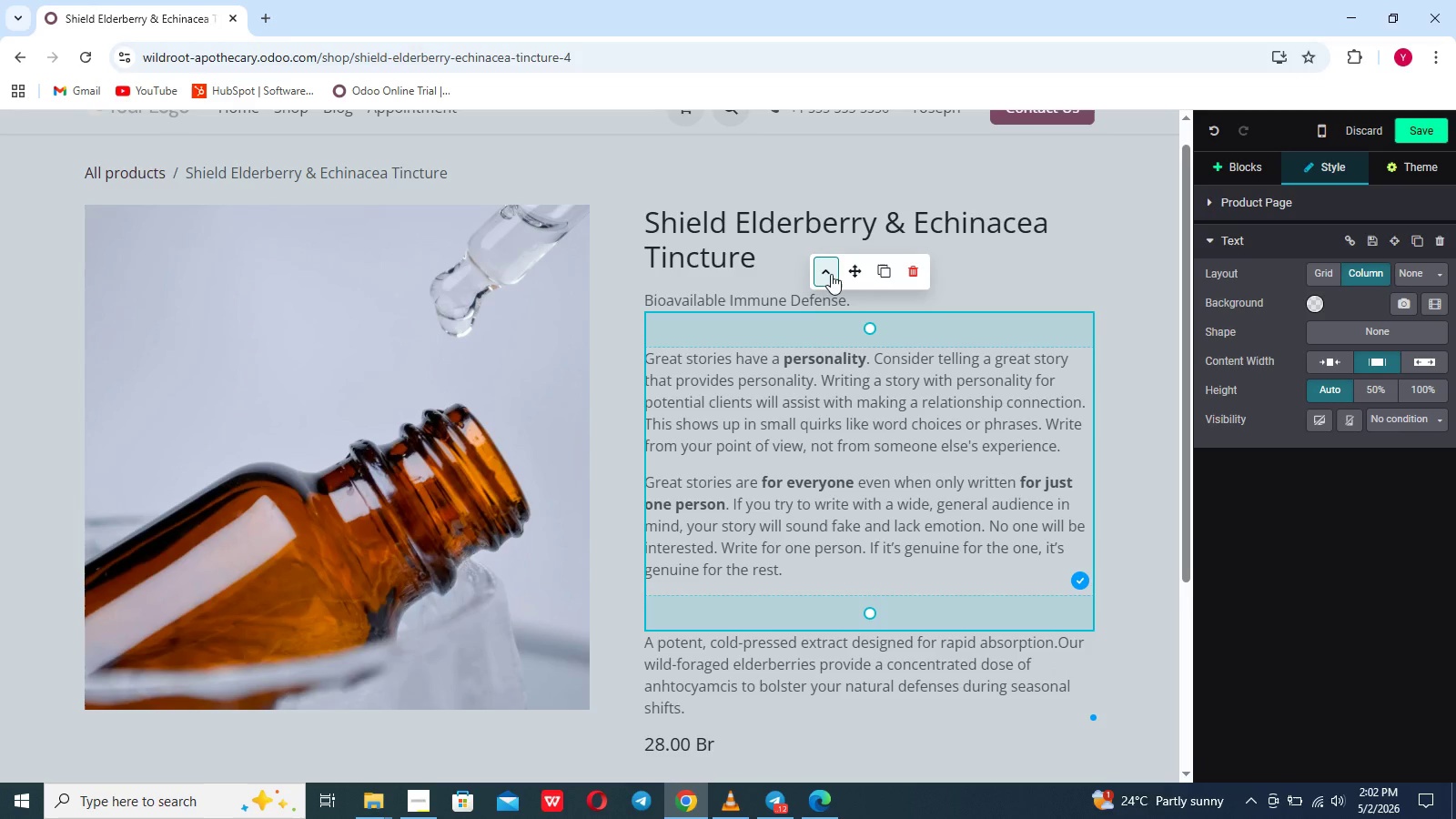 
left_click([831, 274])
 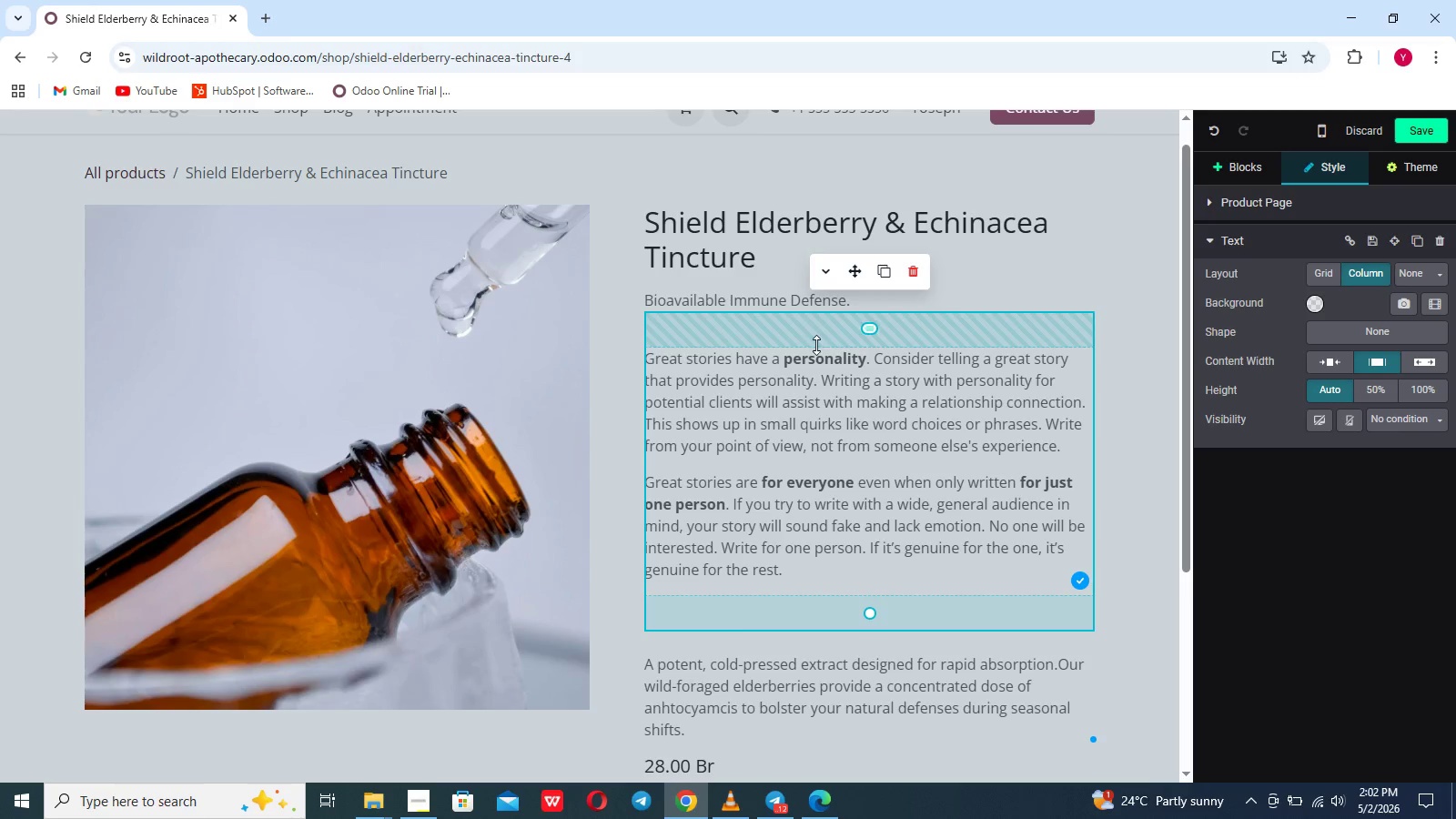 
double_click([816, 345])
 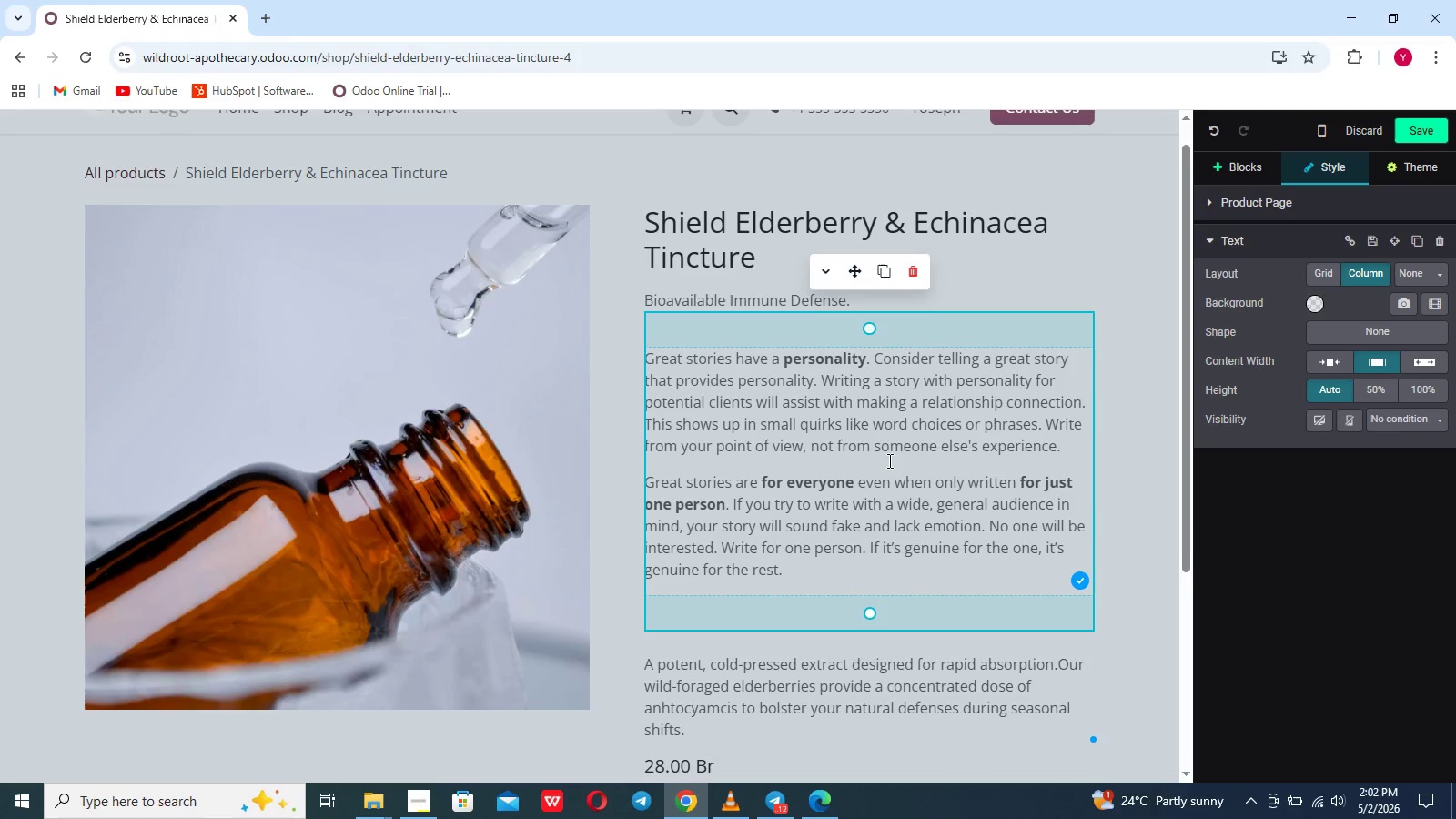 
scroll: coordinate [888, 460], scroll_direction: down, amount: 2.0
 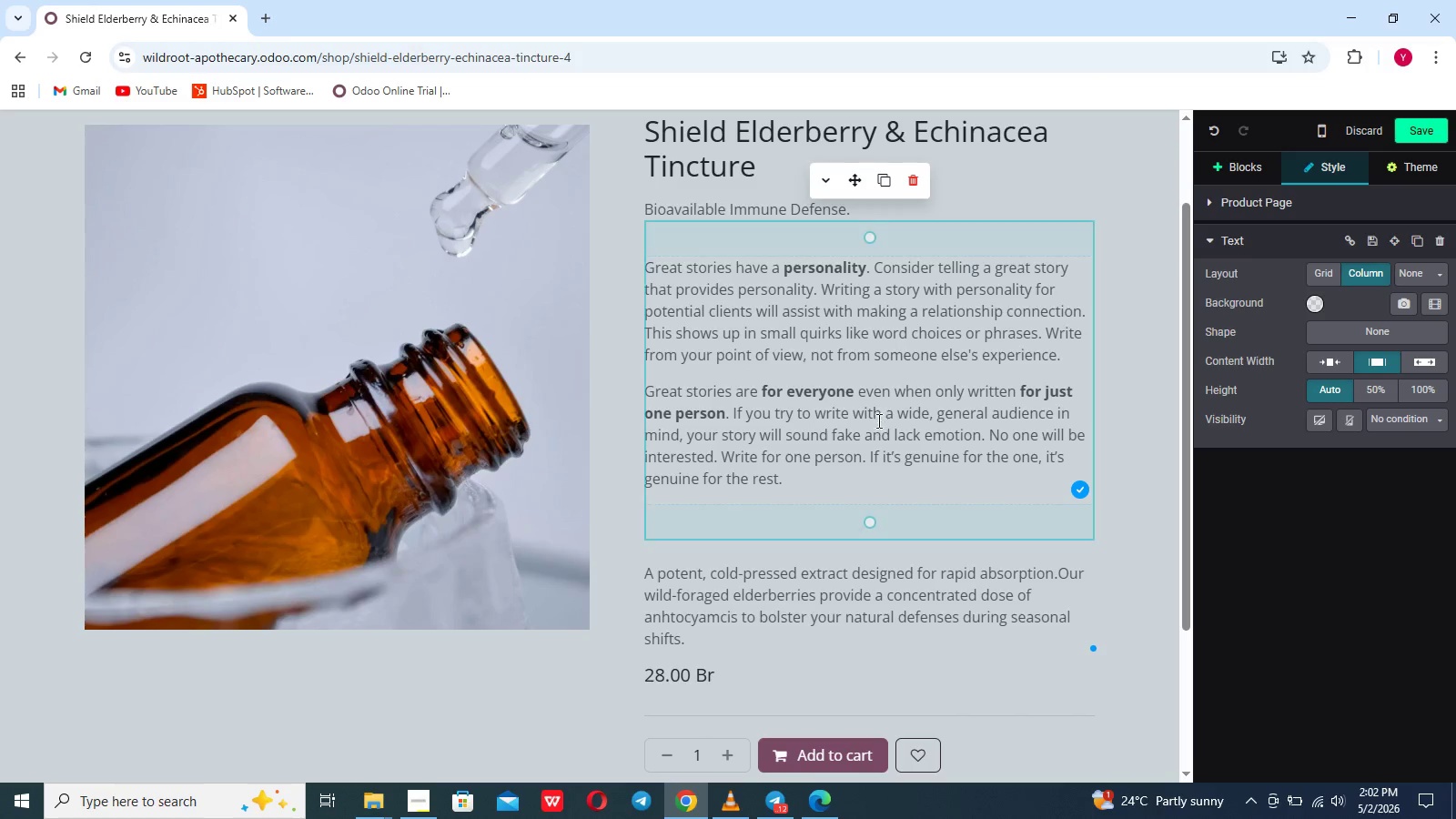 
left_click([875, 418])
 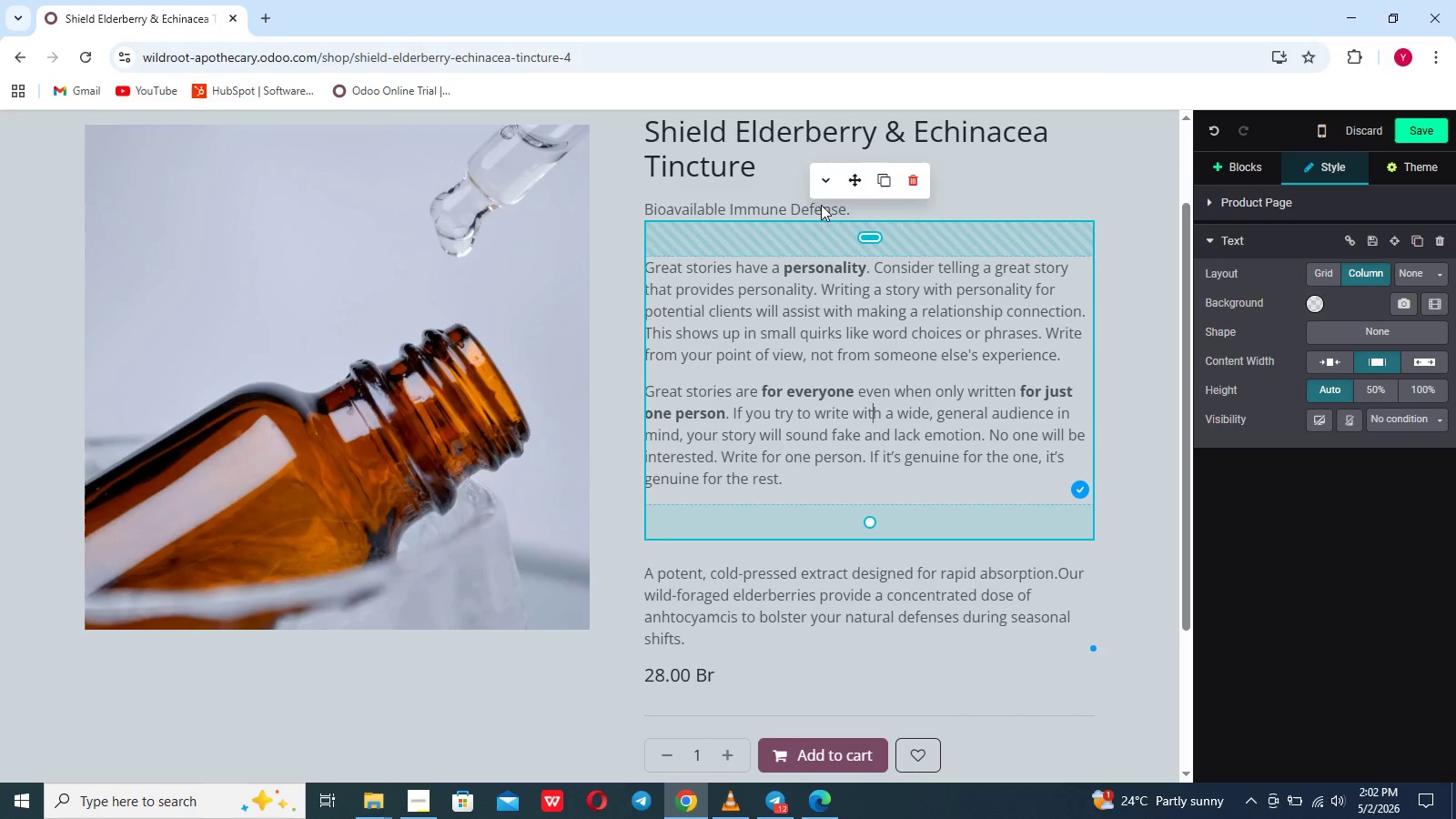 
left_click([825, 180])
 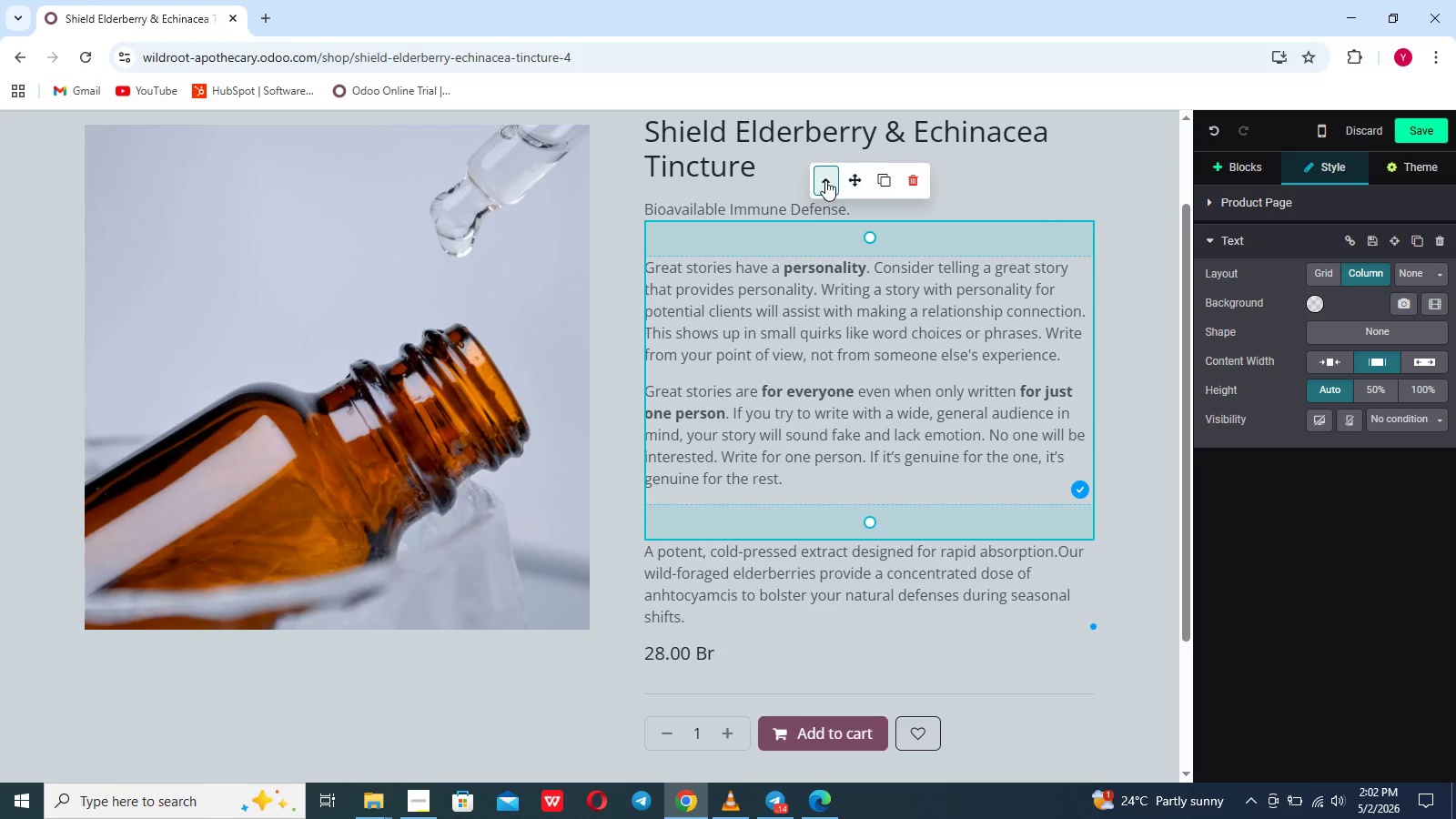 
double_click([825, 180])
 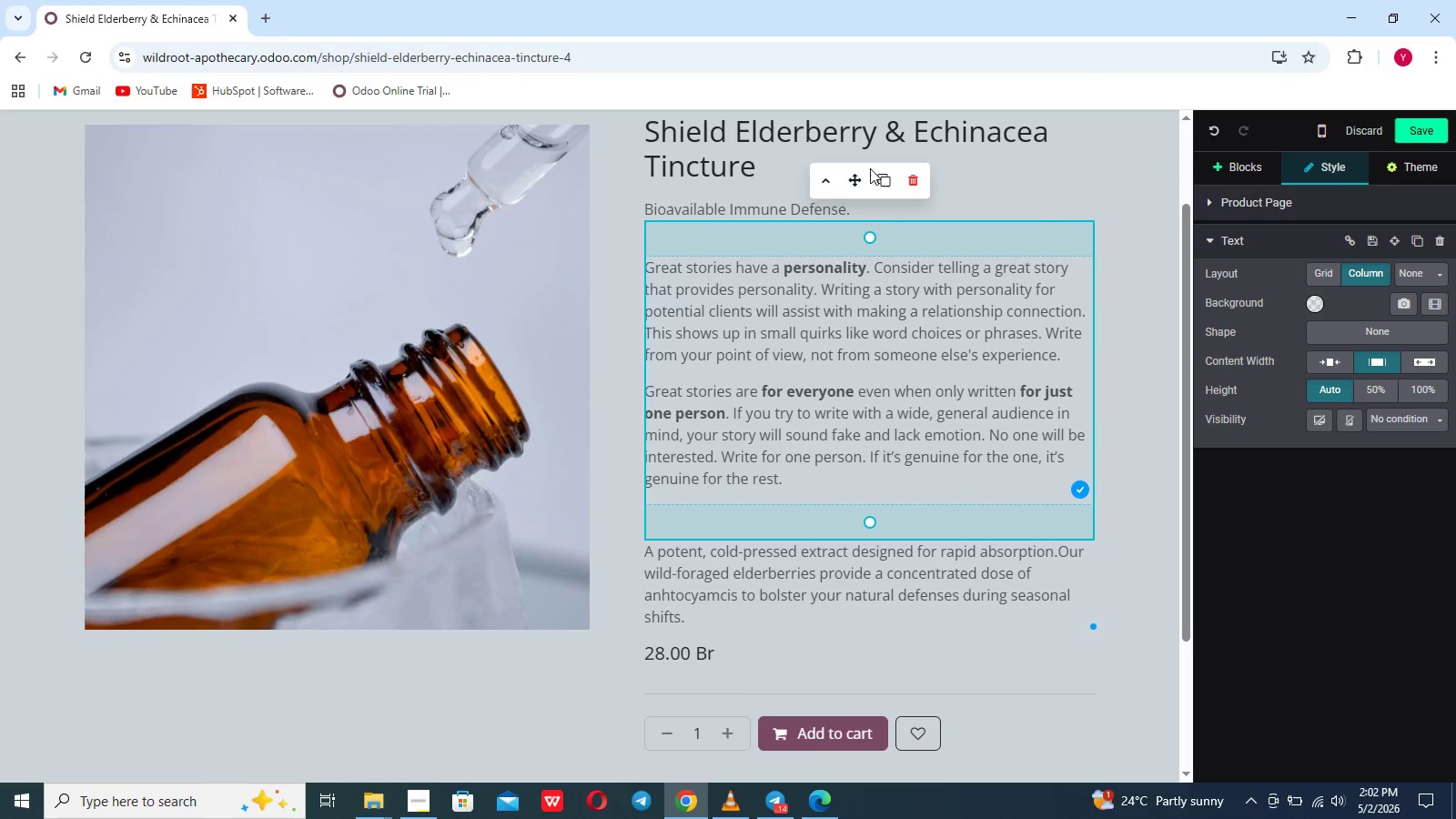 
left_click_drag(start_coordinate=[856, 177], to_coordinate=[817, 426])
 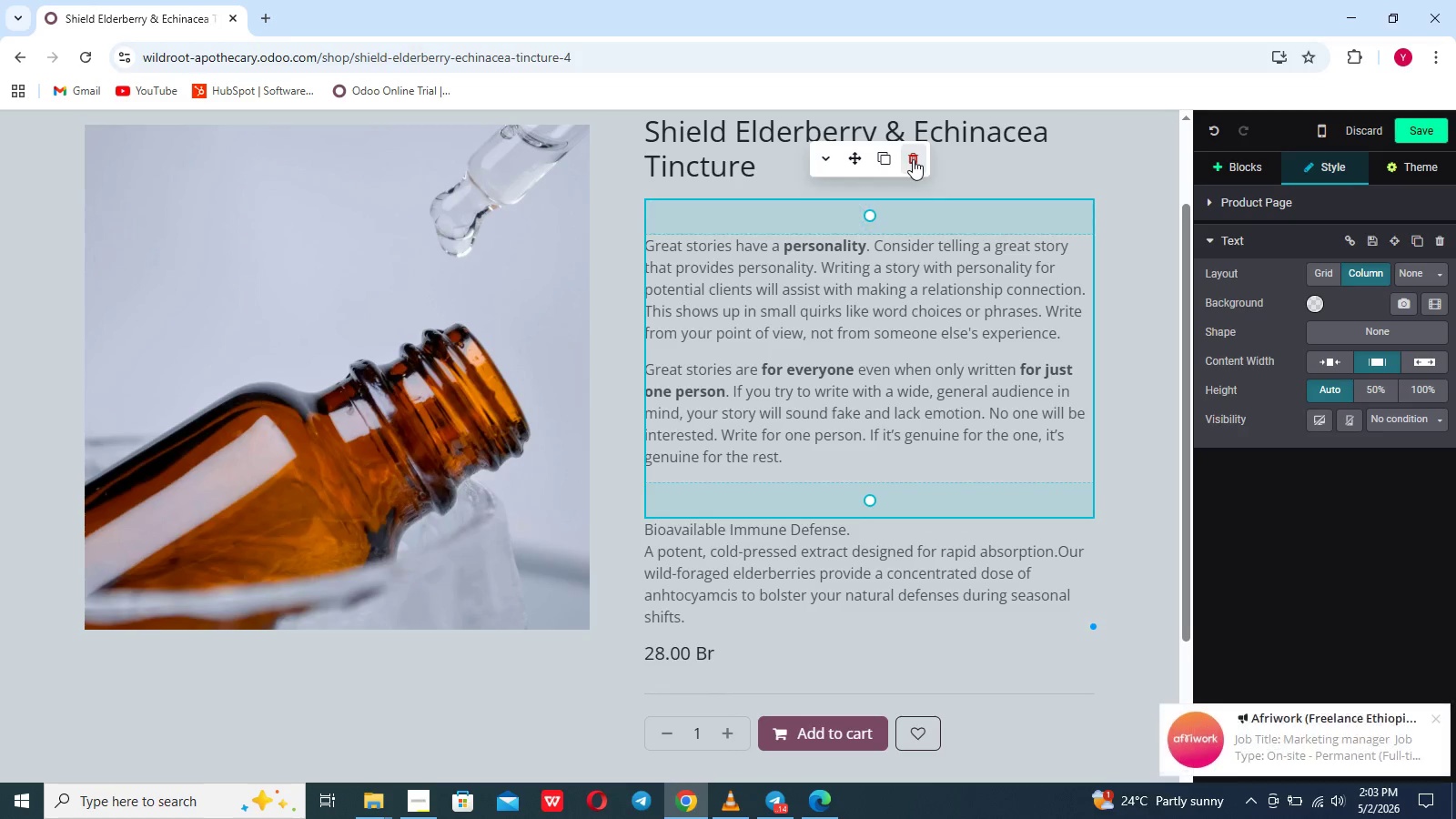 
left_click([914, 157])
 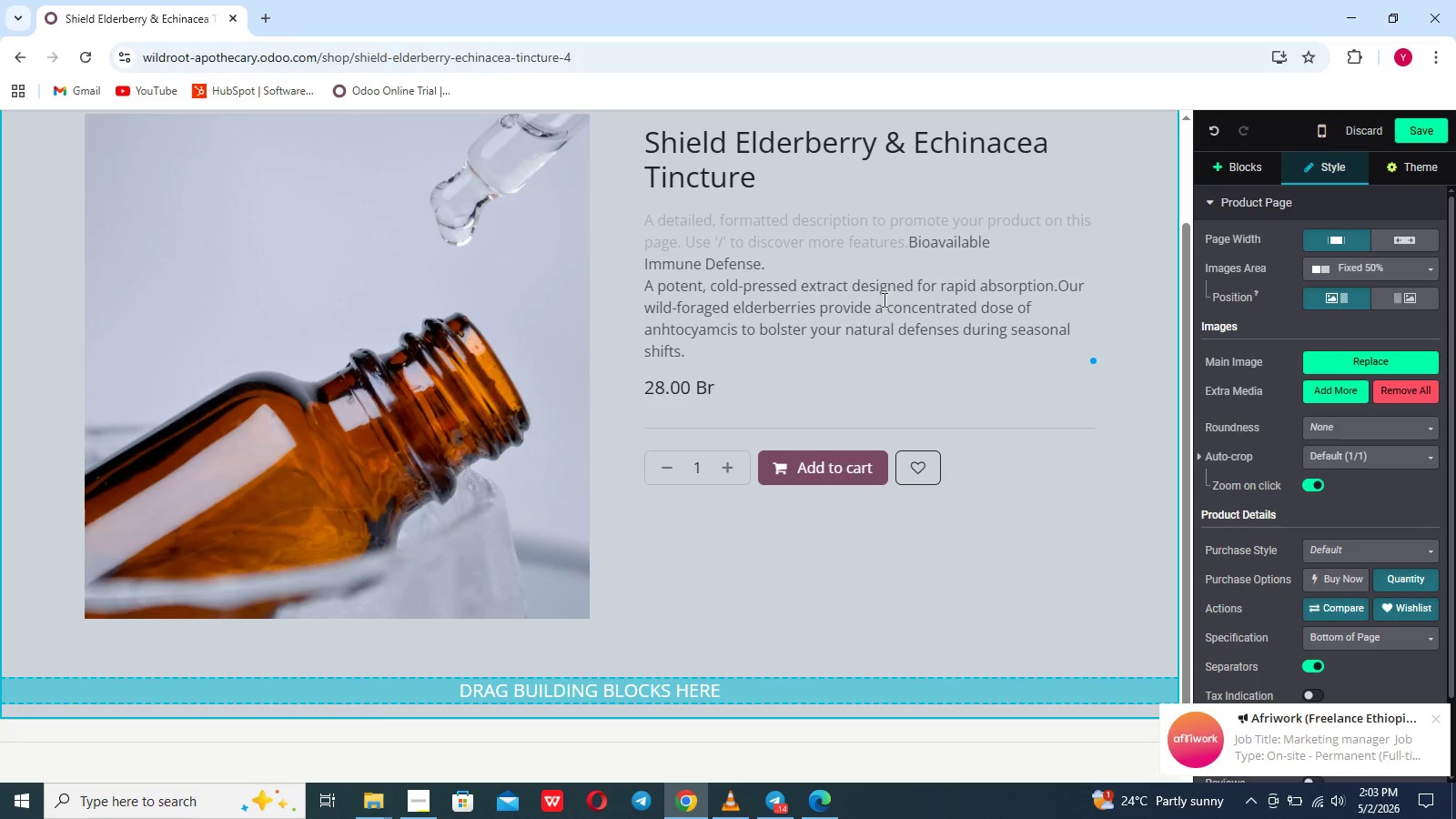 
left_click([878, 298])
 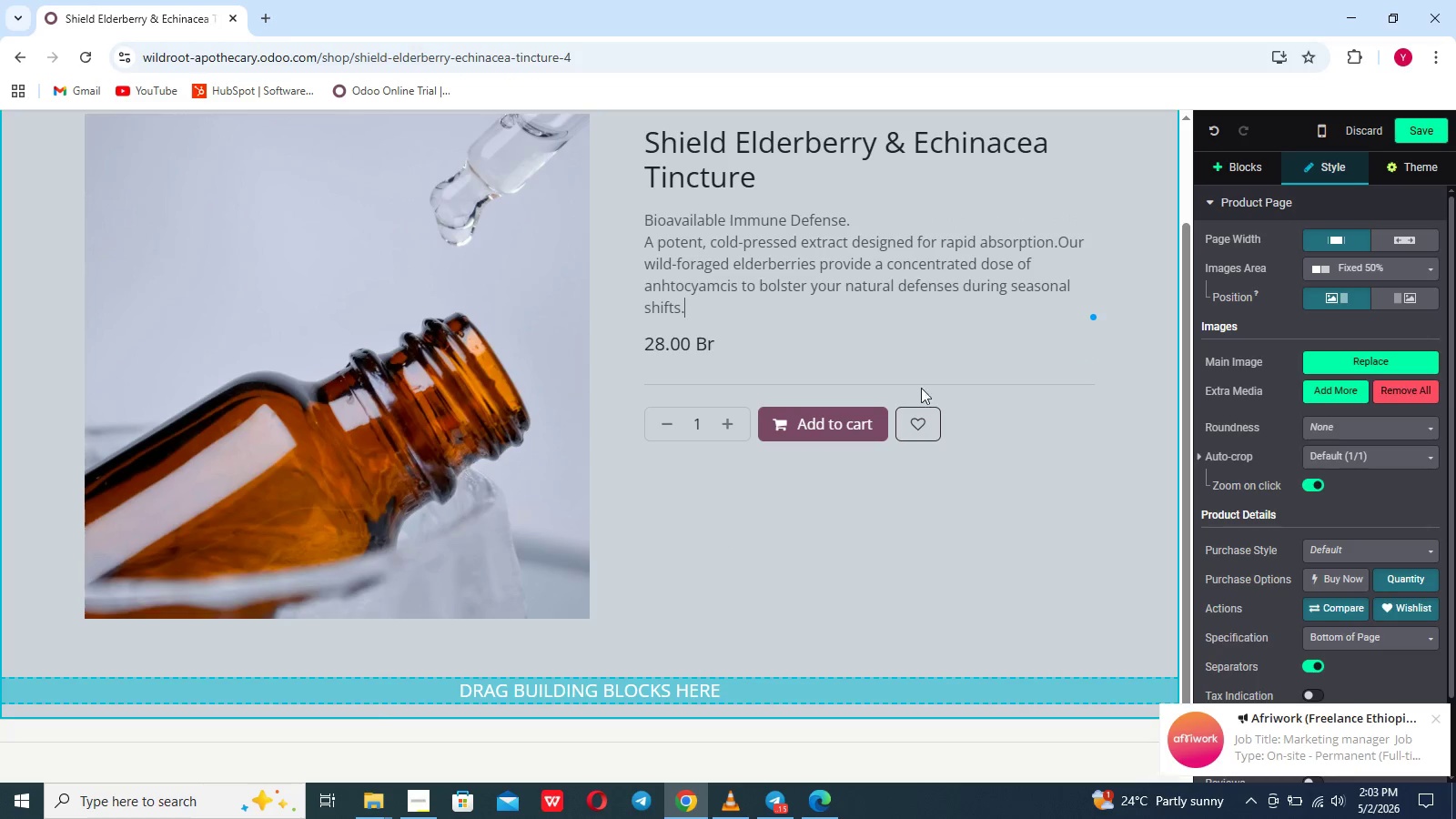 
left_click([738, 509])
 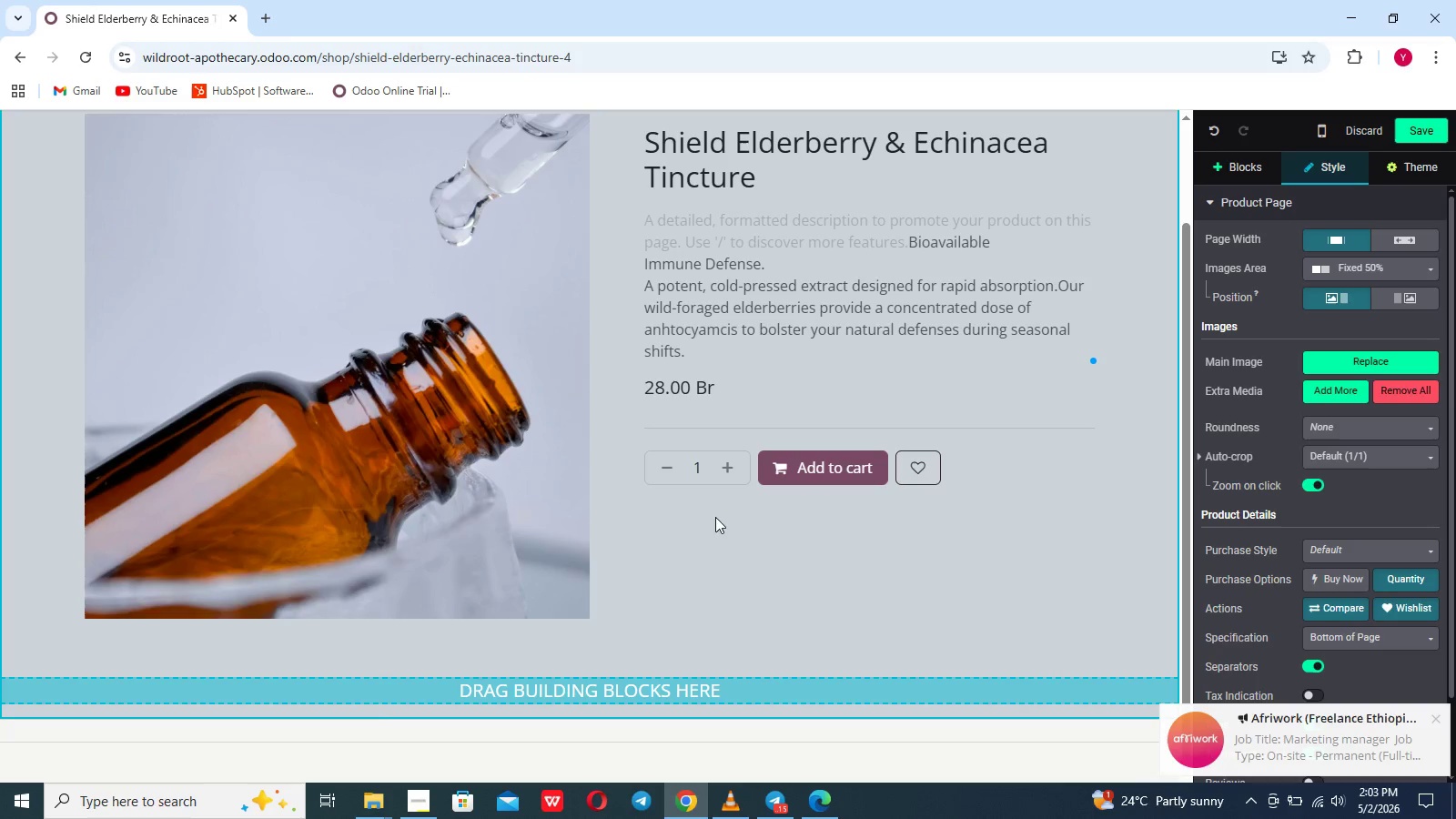 
left_click([712, 518])
 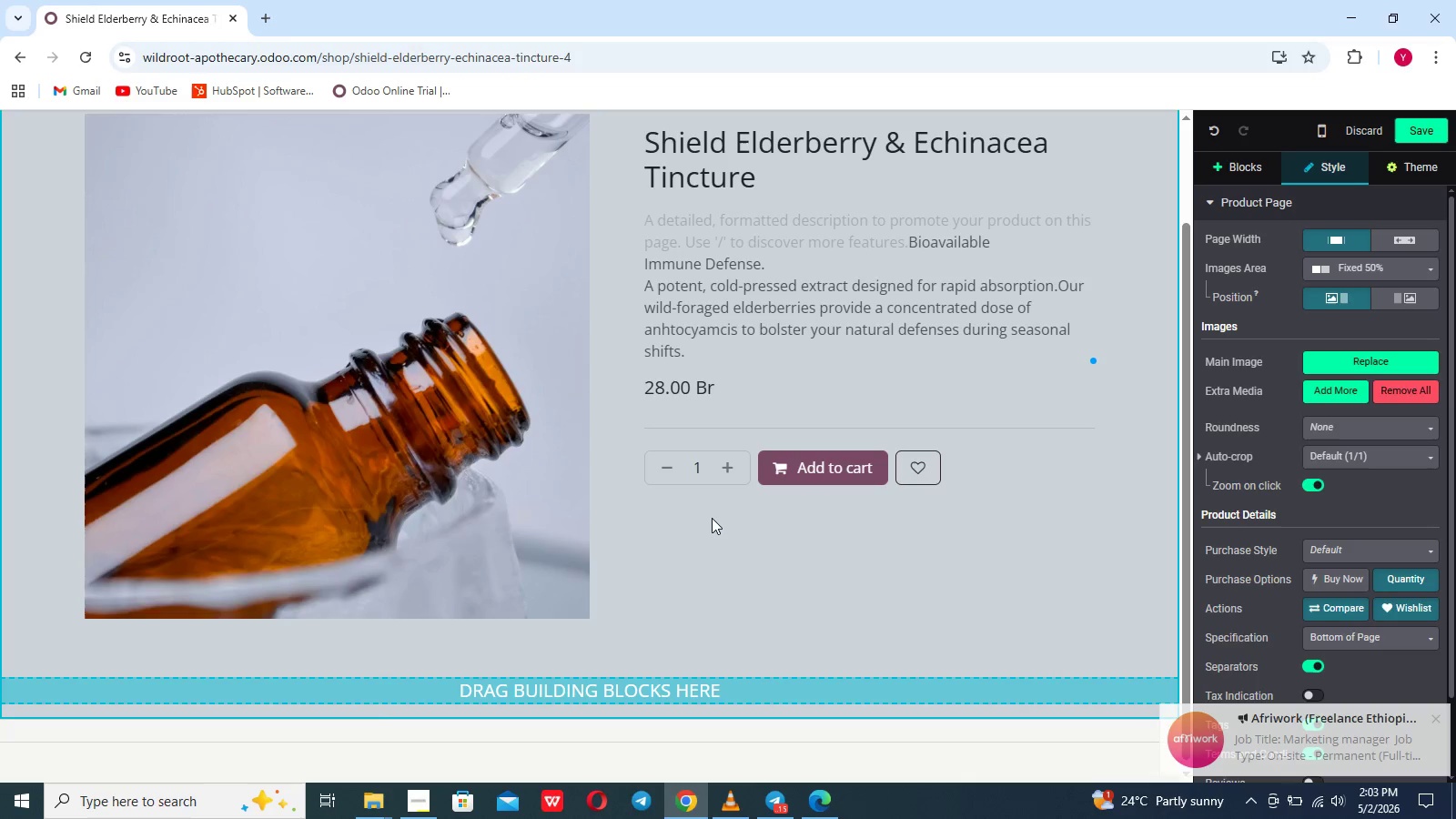 
type( lh)
key(Backspace)
key(Backspace)
 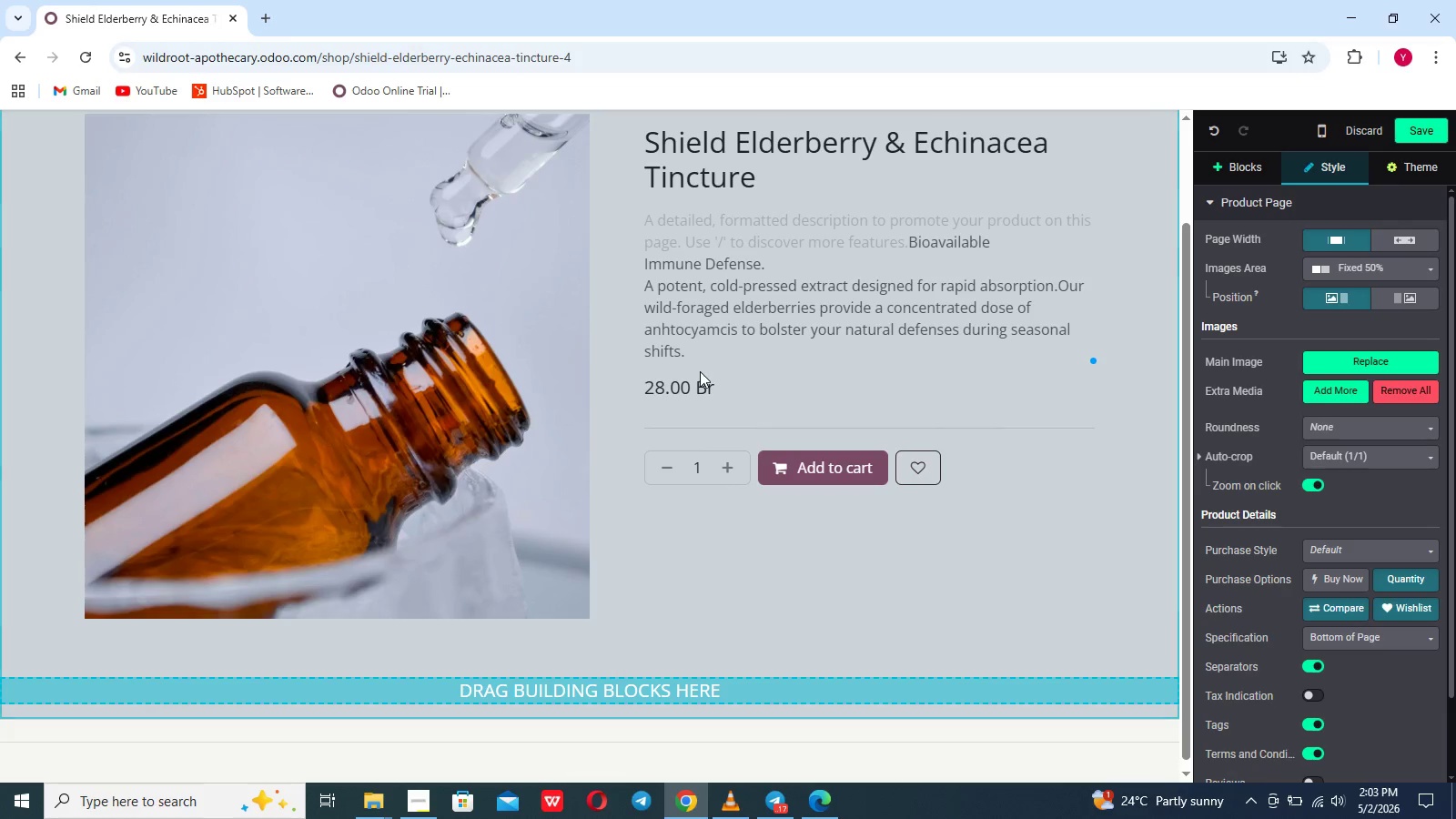 
left_click([775, 248])
 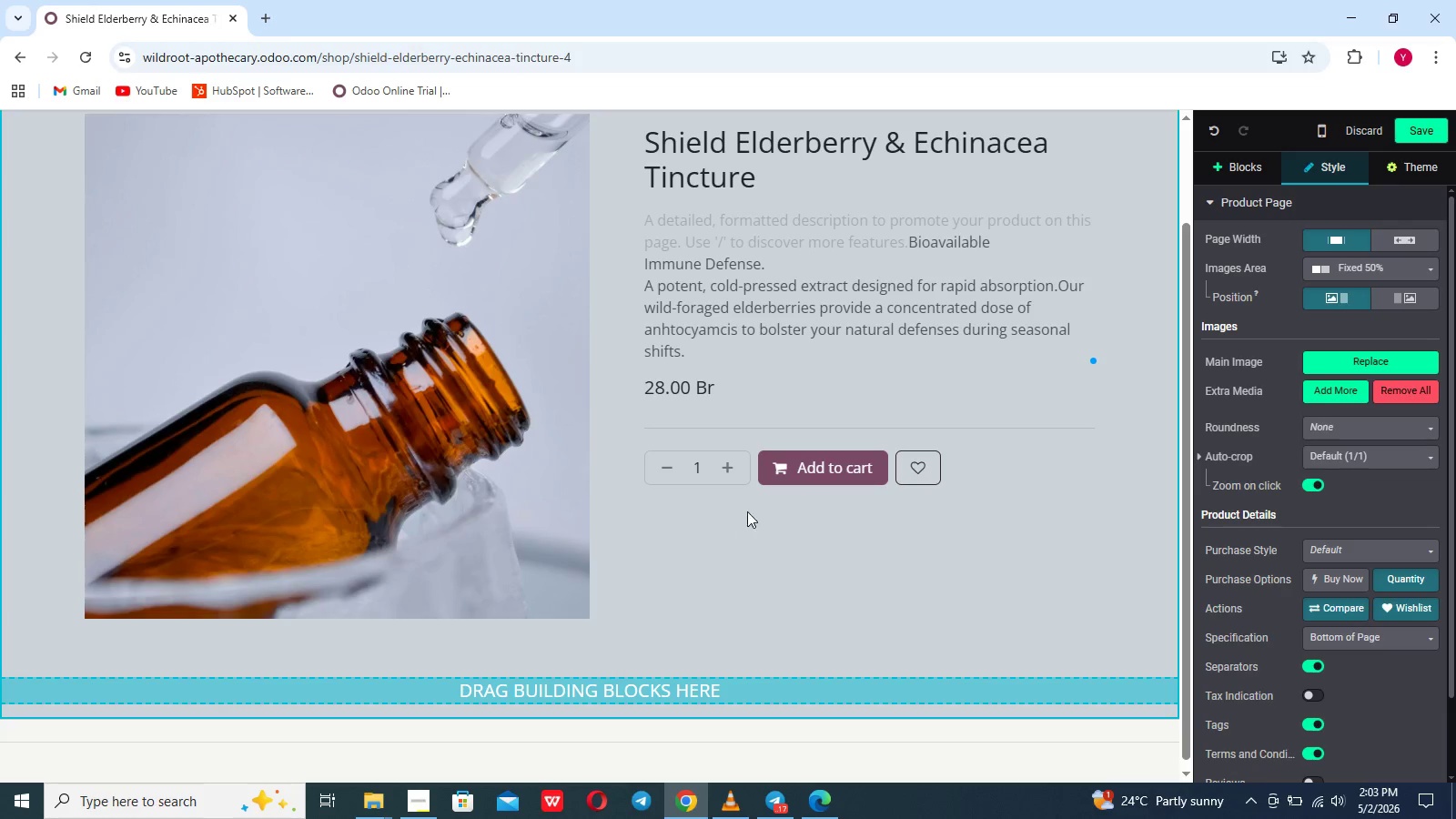 
left_click([894, 230])
 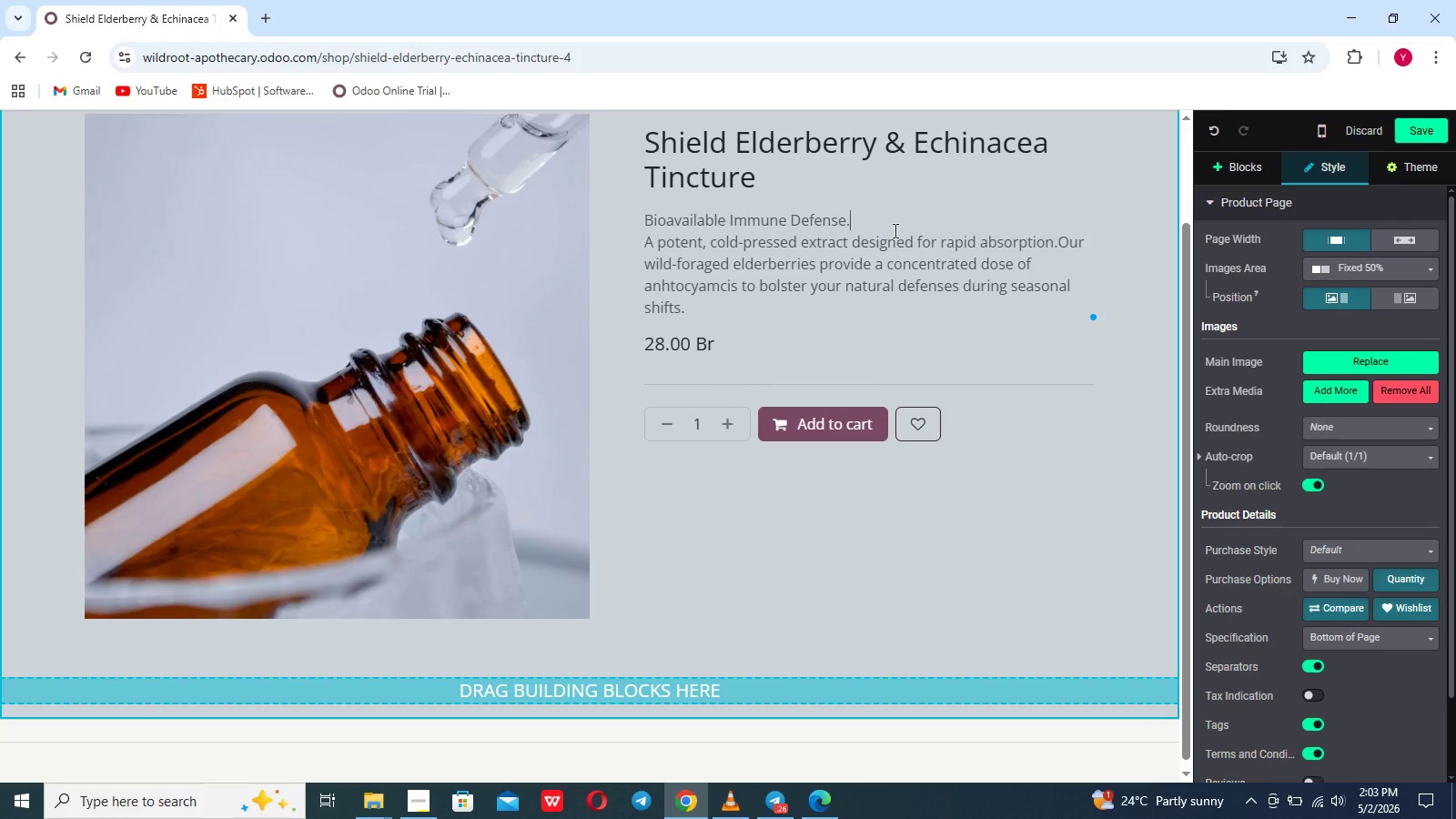 
wait(44.53)
 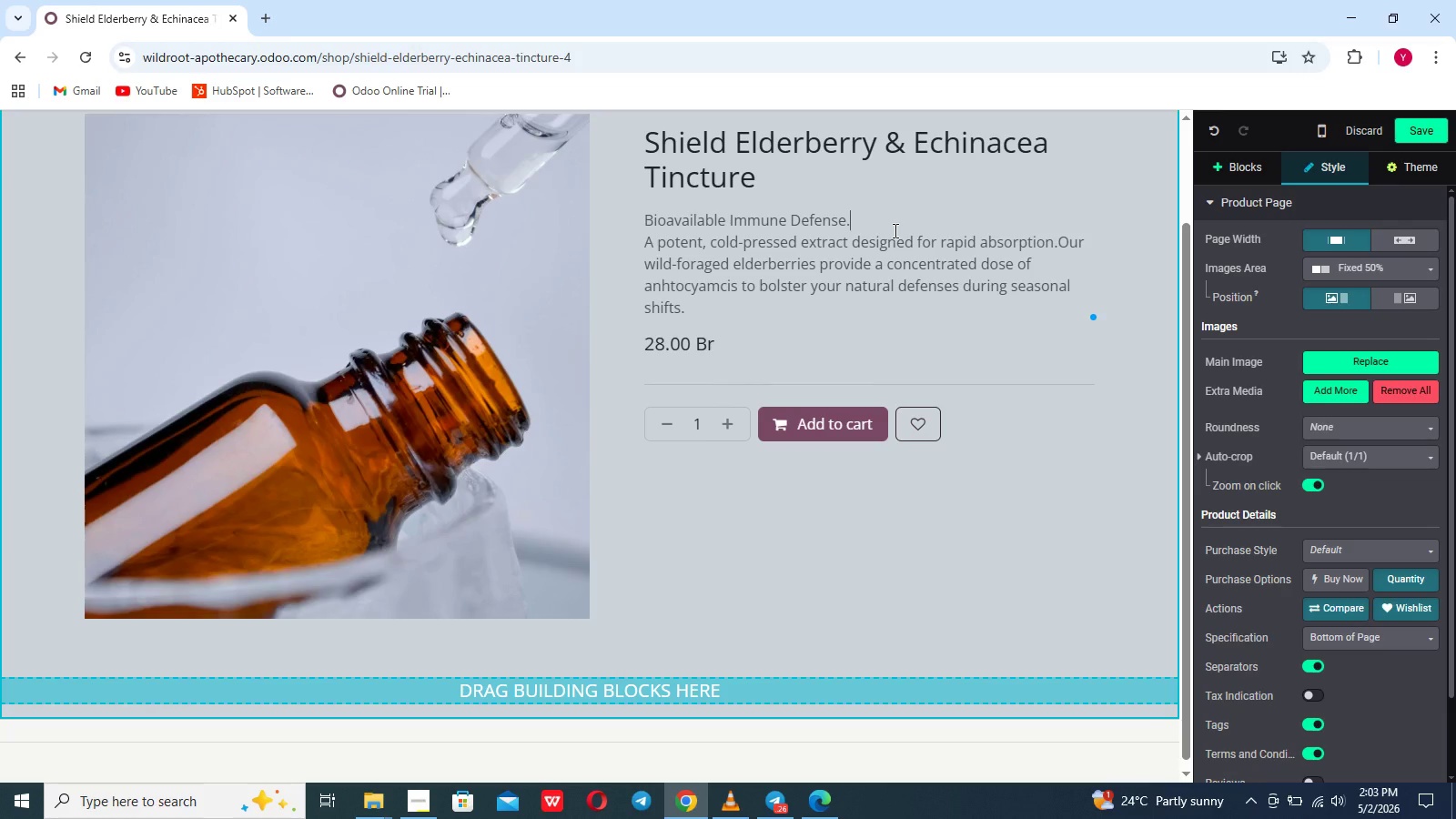 
left_click([750, 308])
 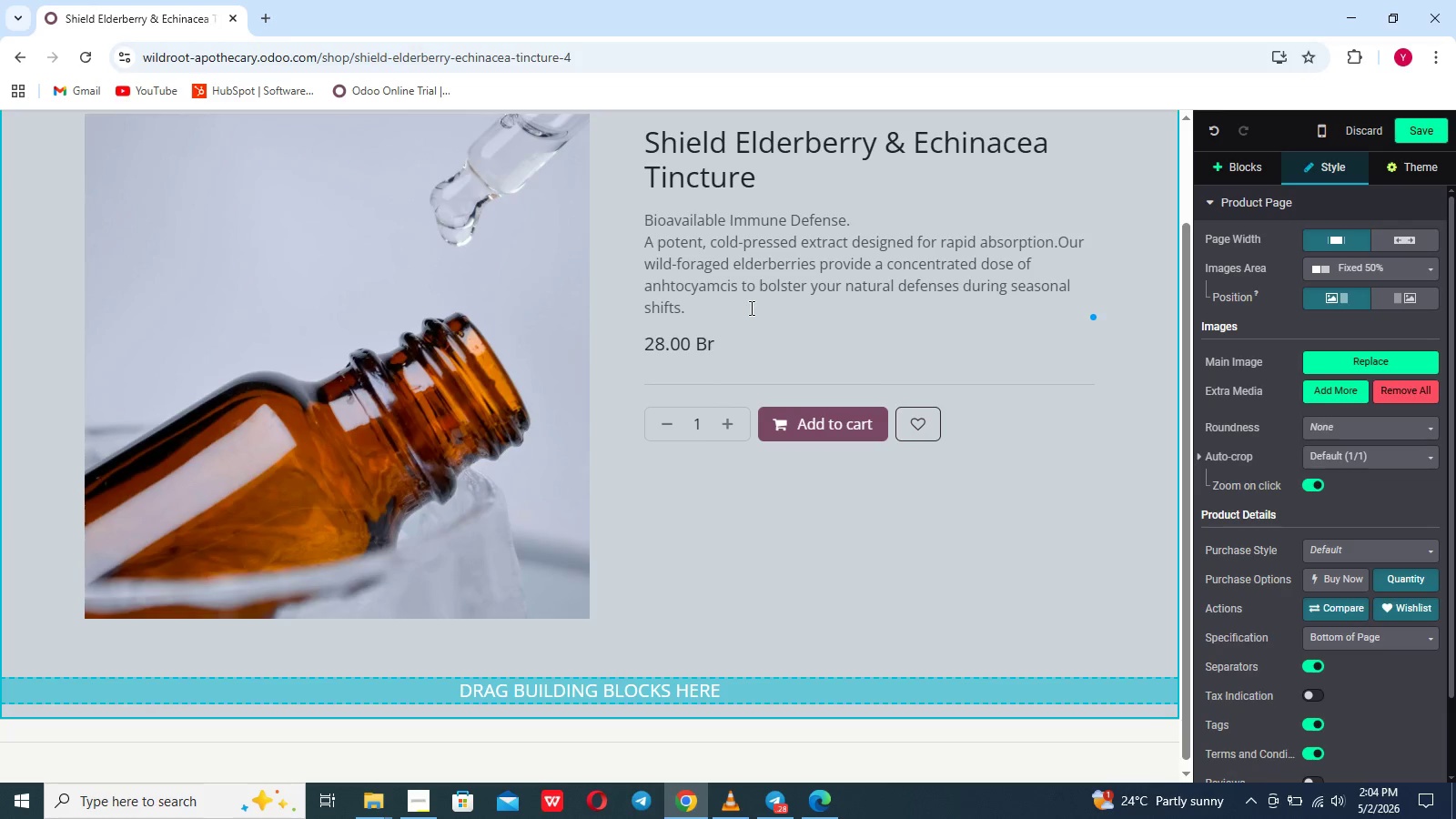 
key(Enter)
 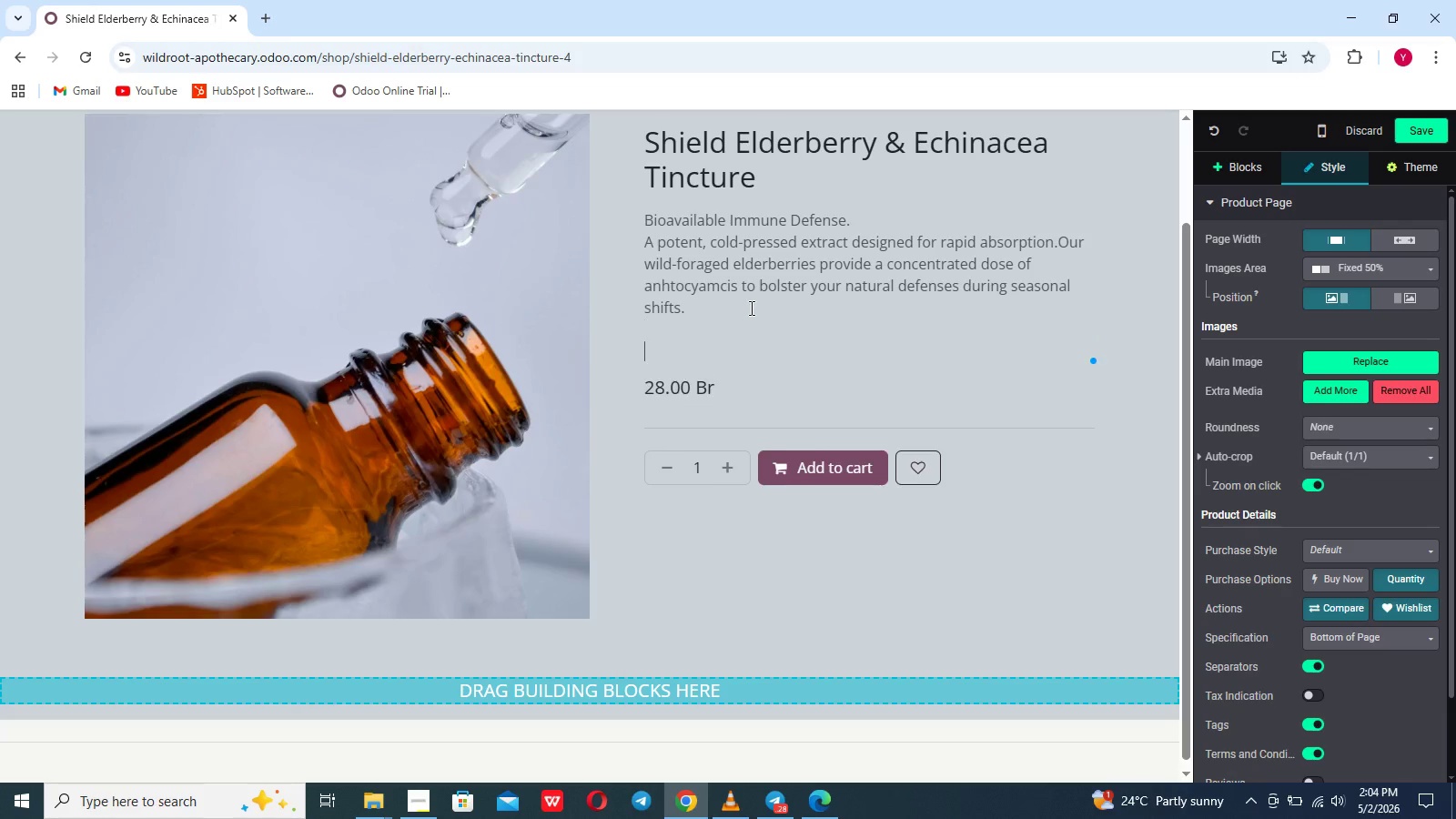 
key(Enter)
 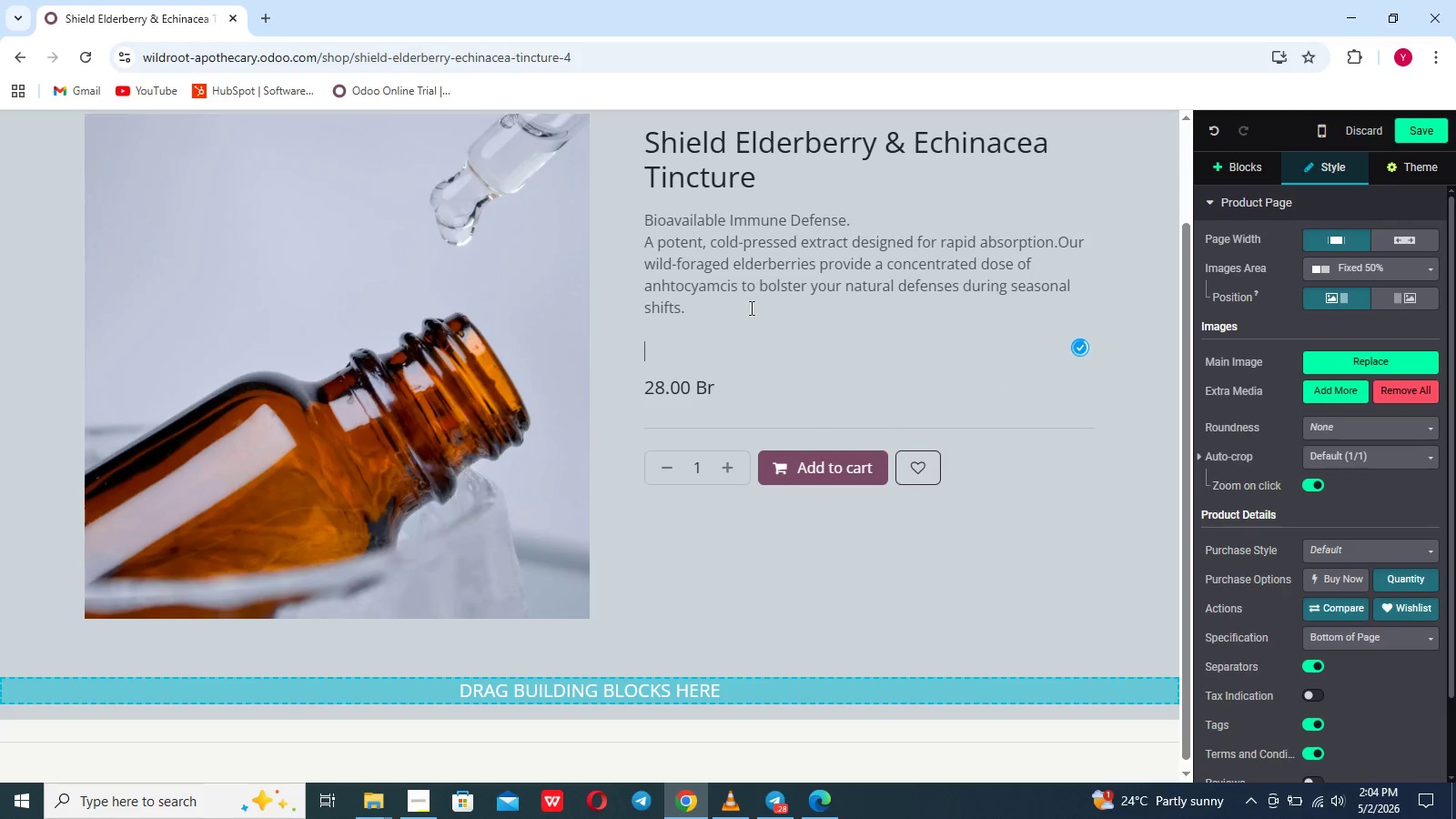 
key(Slash)
 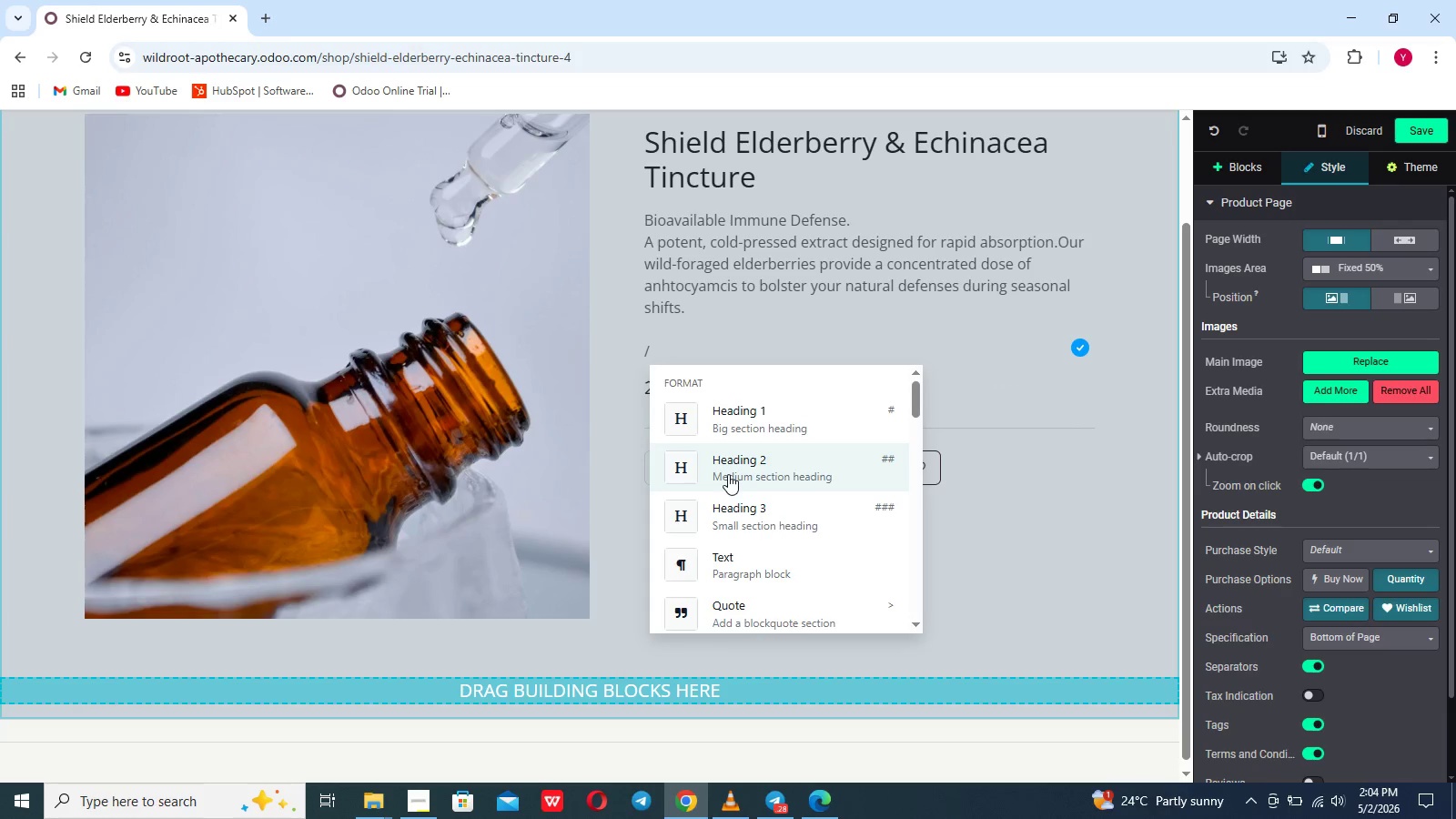 
scroll: coordinate [729, 519], scroll_direction: down, amount: 7.0
 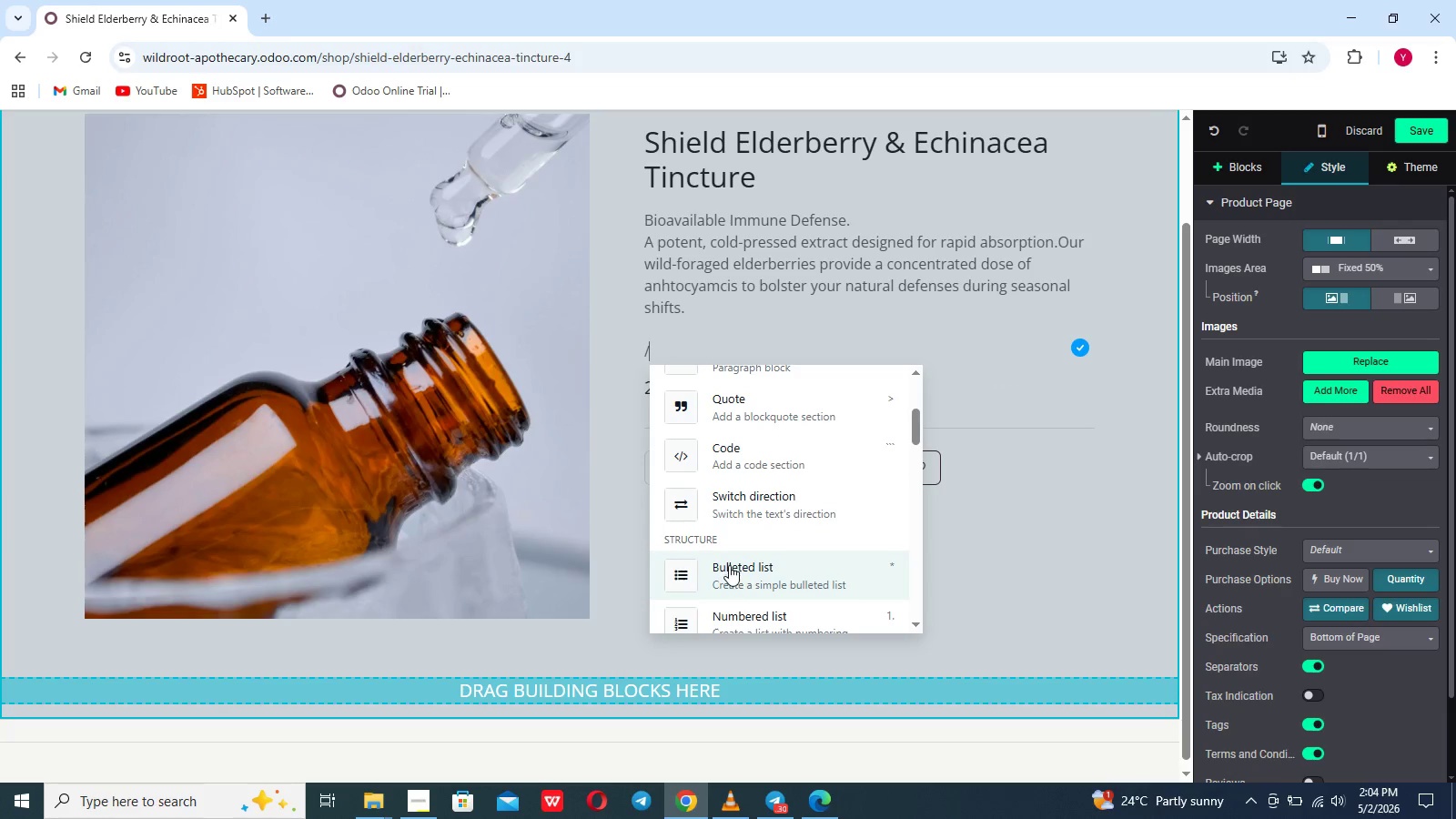 
left_click([729, 565])
 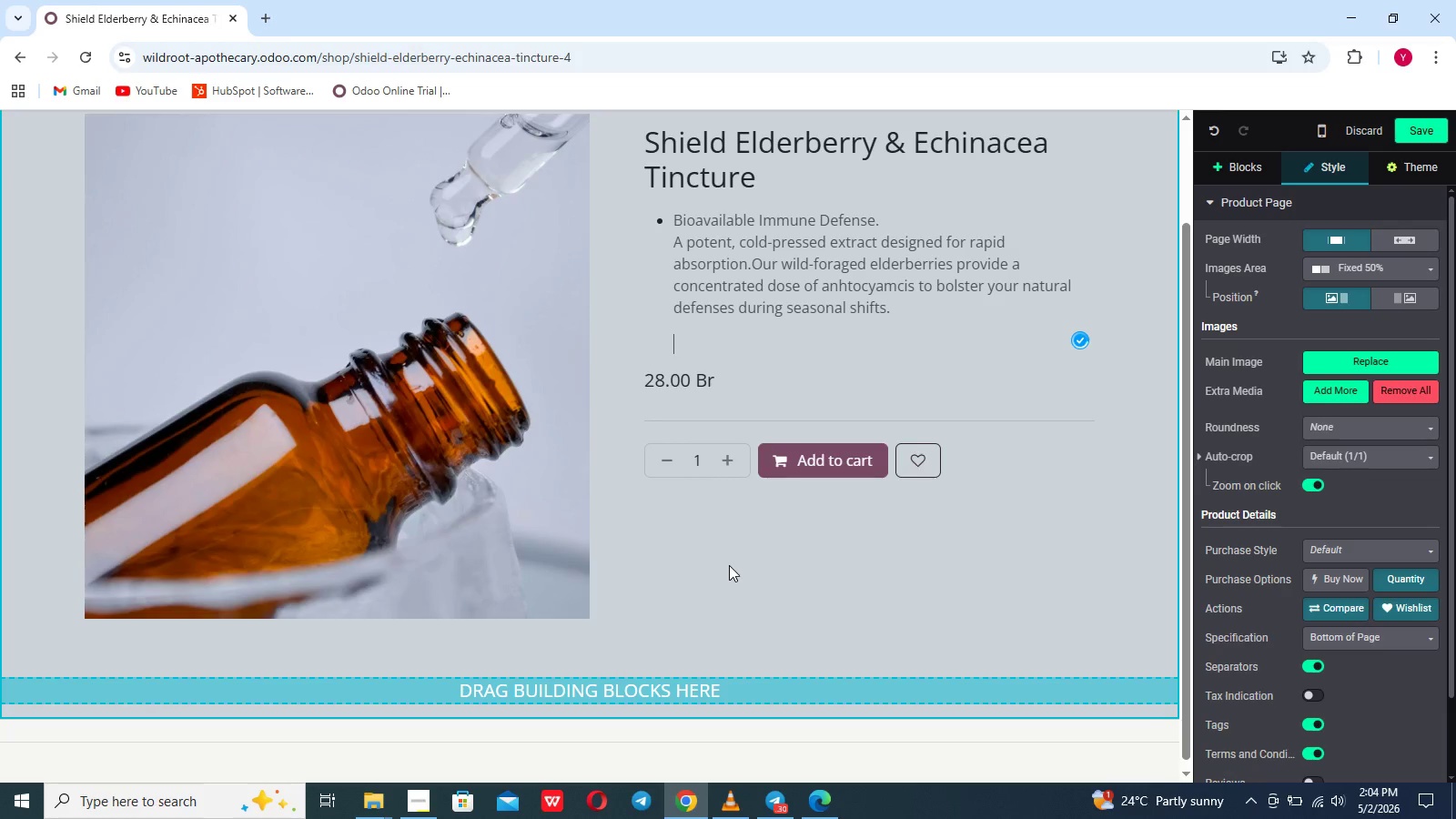 
key(Backspace)
 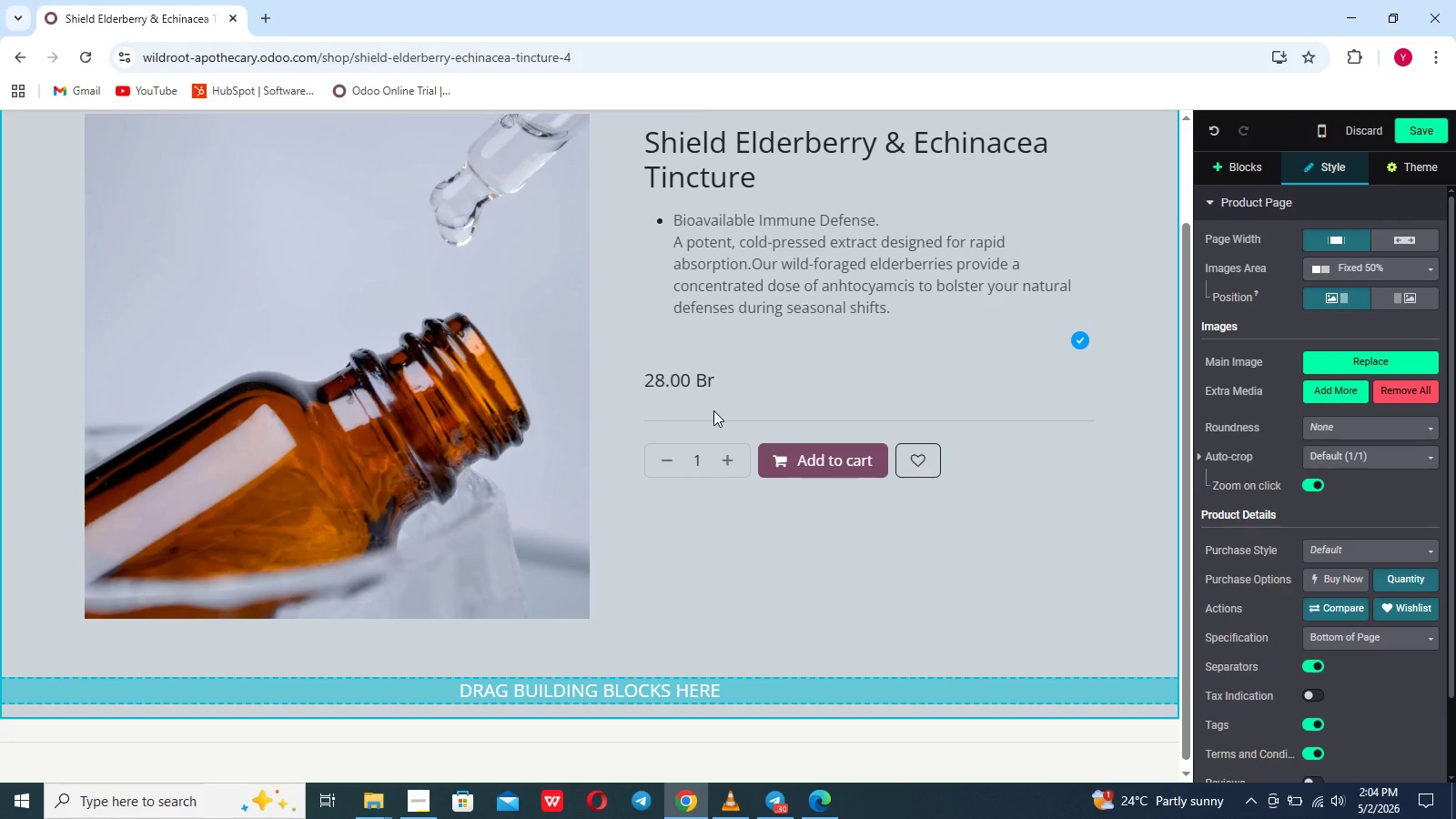 
key(Control+Z)
 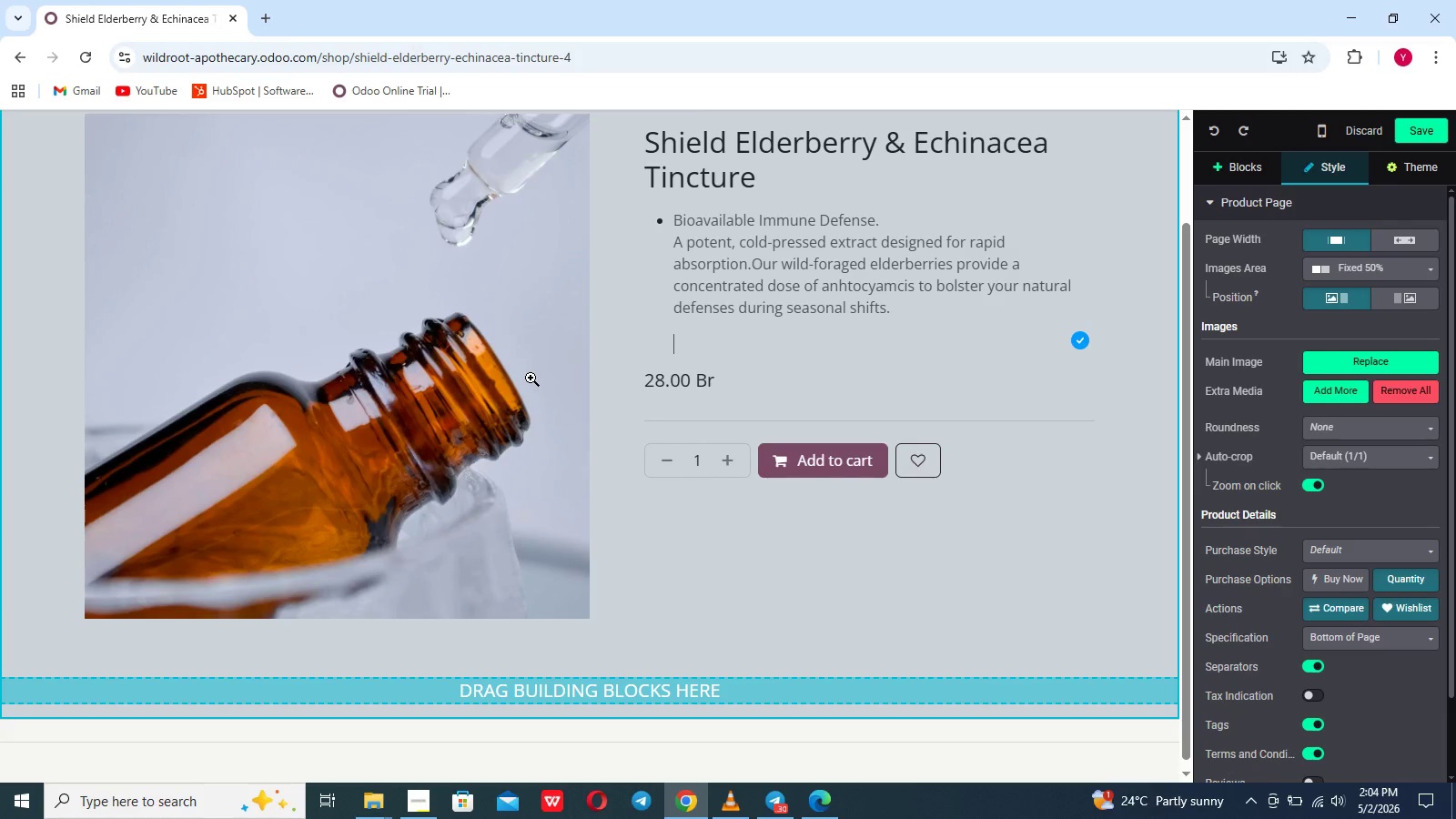 
key(Control+Z)
 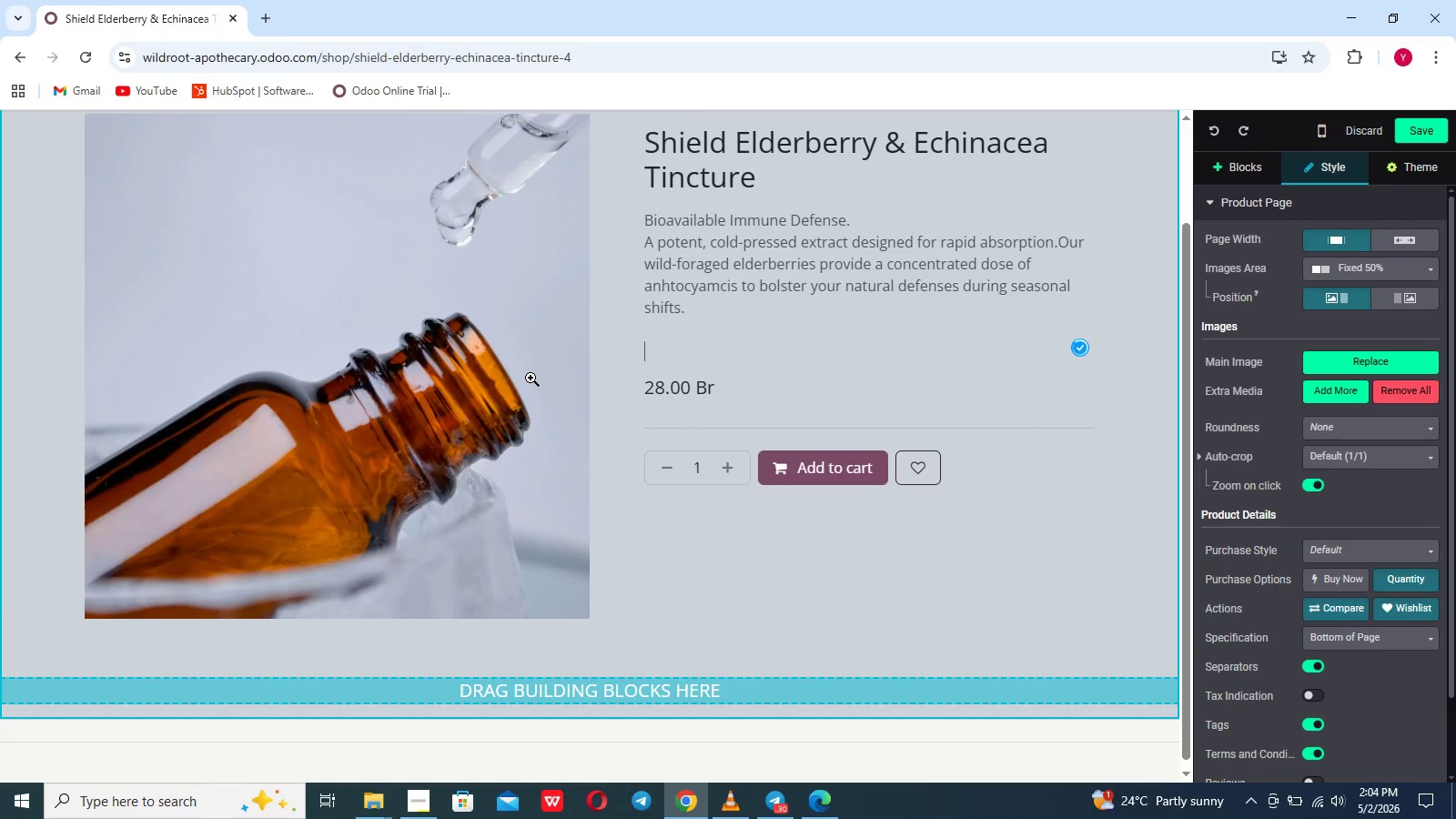 
key(N)
 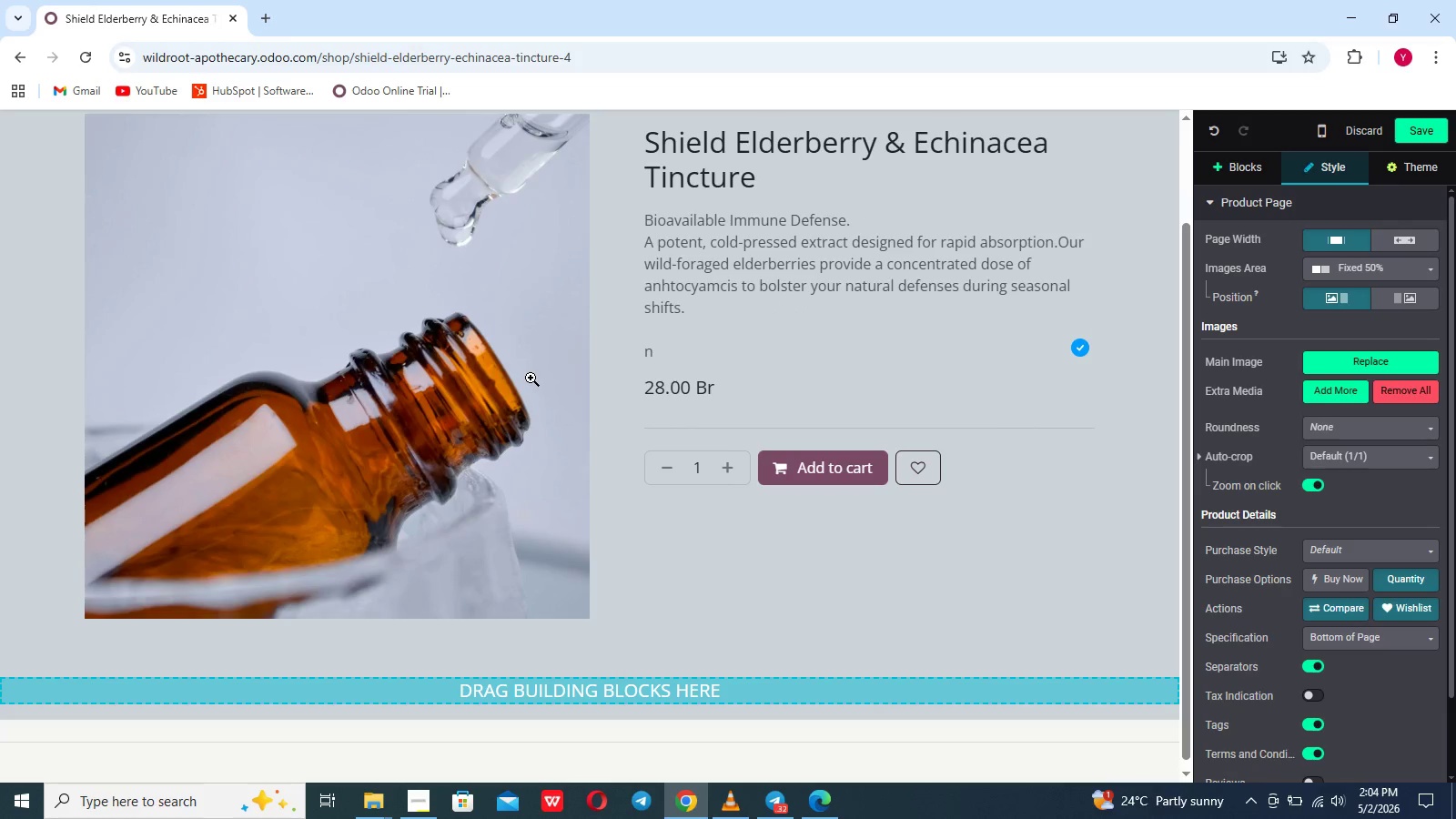 
key(ArrowLeft)
 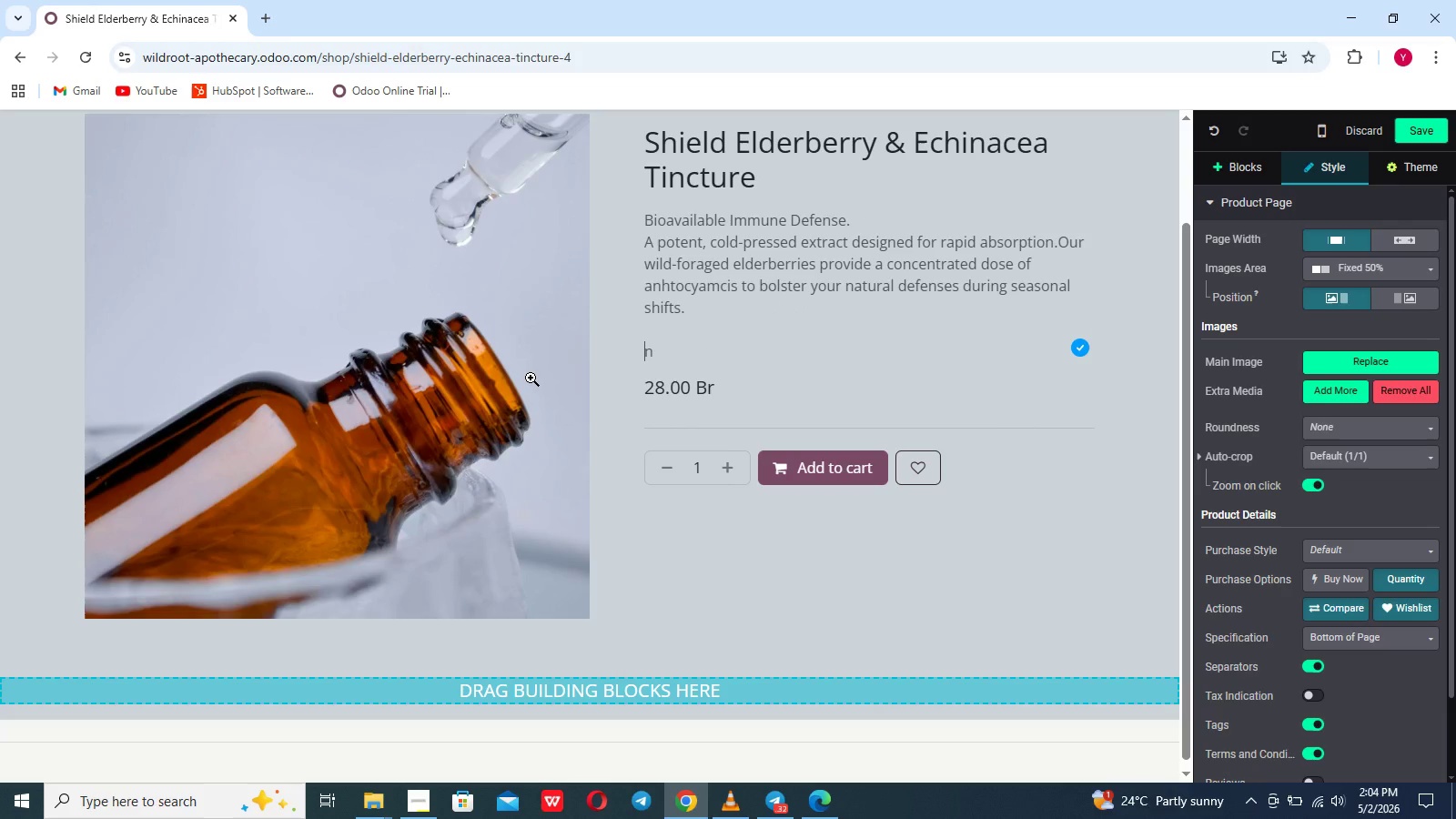 
key(Shift+ShiftRight)
 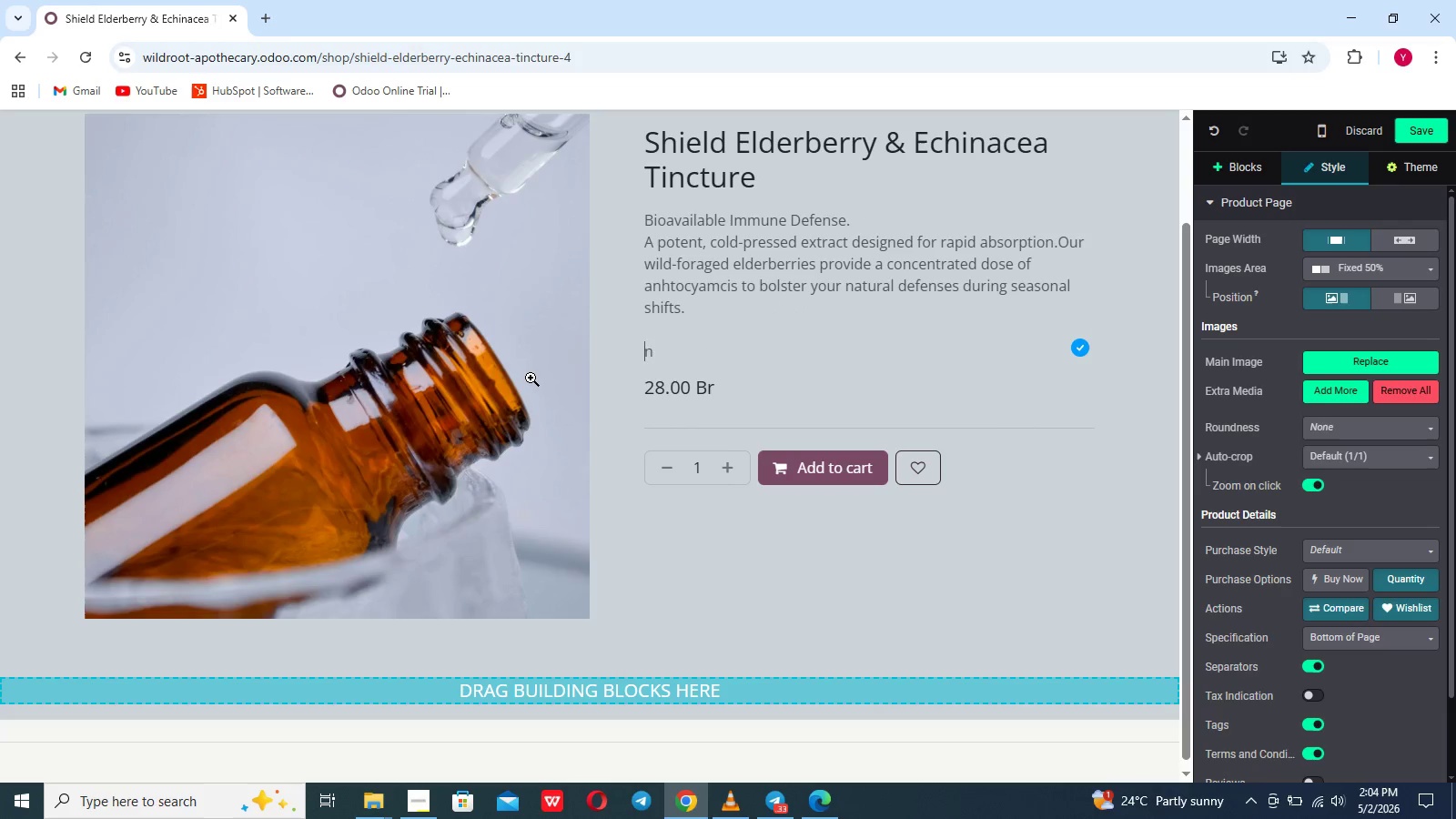 
key(Slash)
 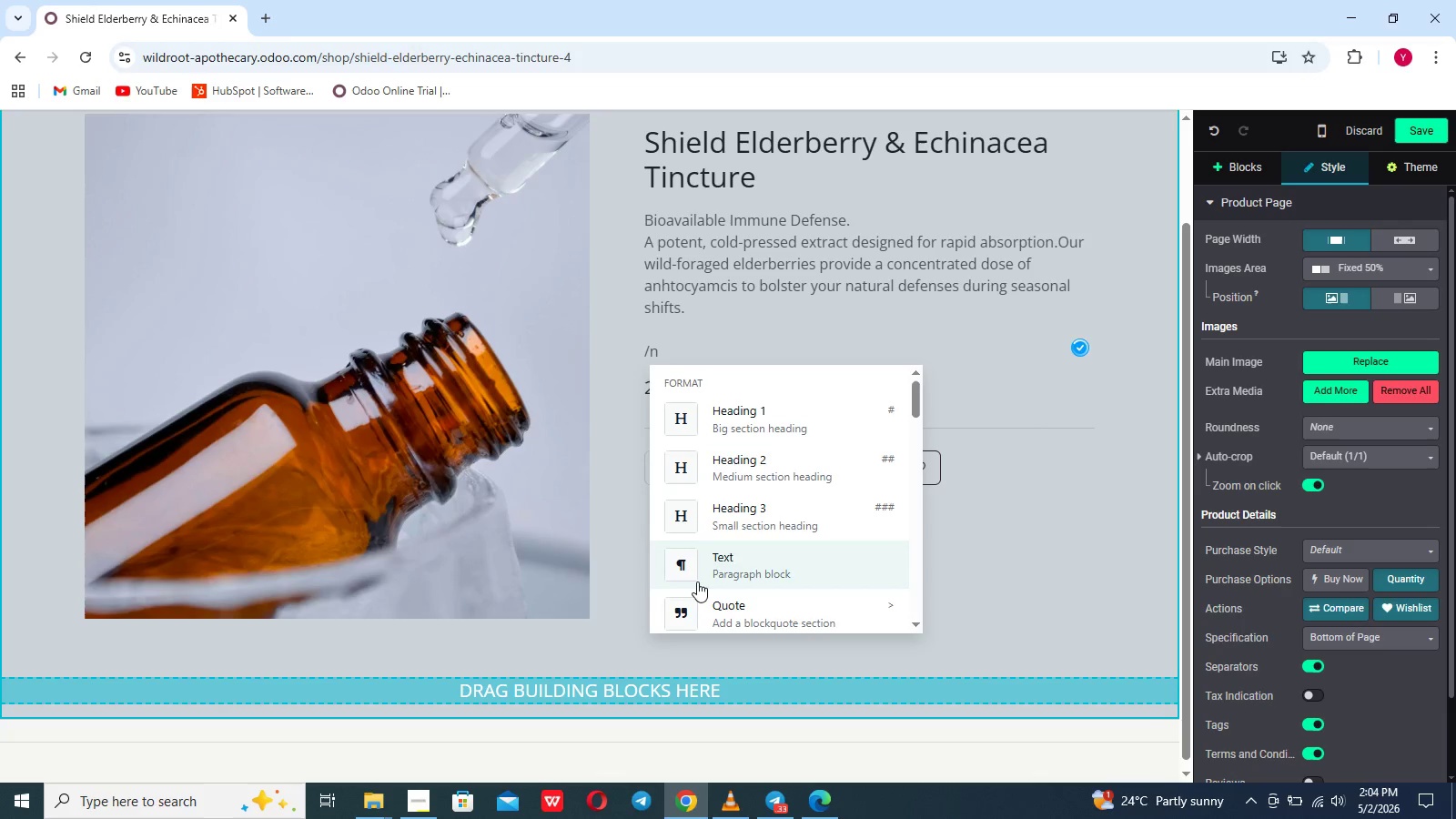 
scroll: coordinate [731, 591], scroll_direction: down, amount: 6.0
 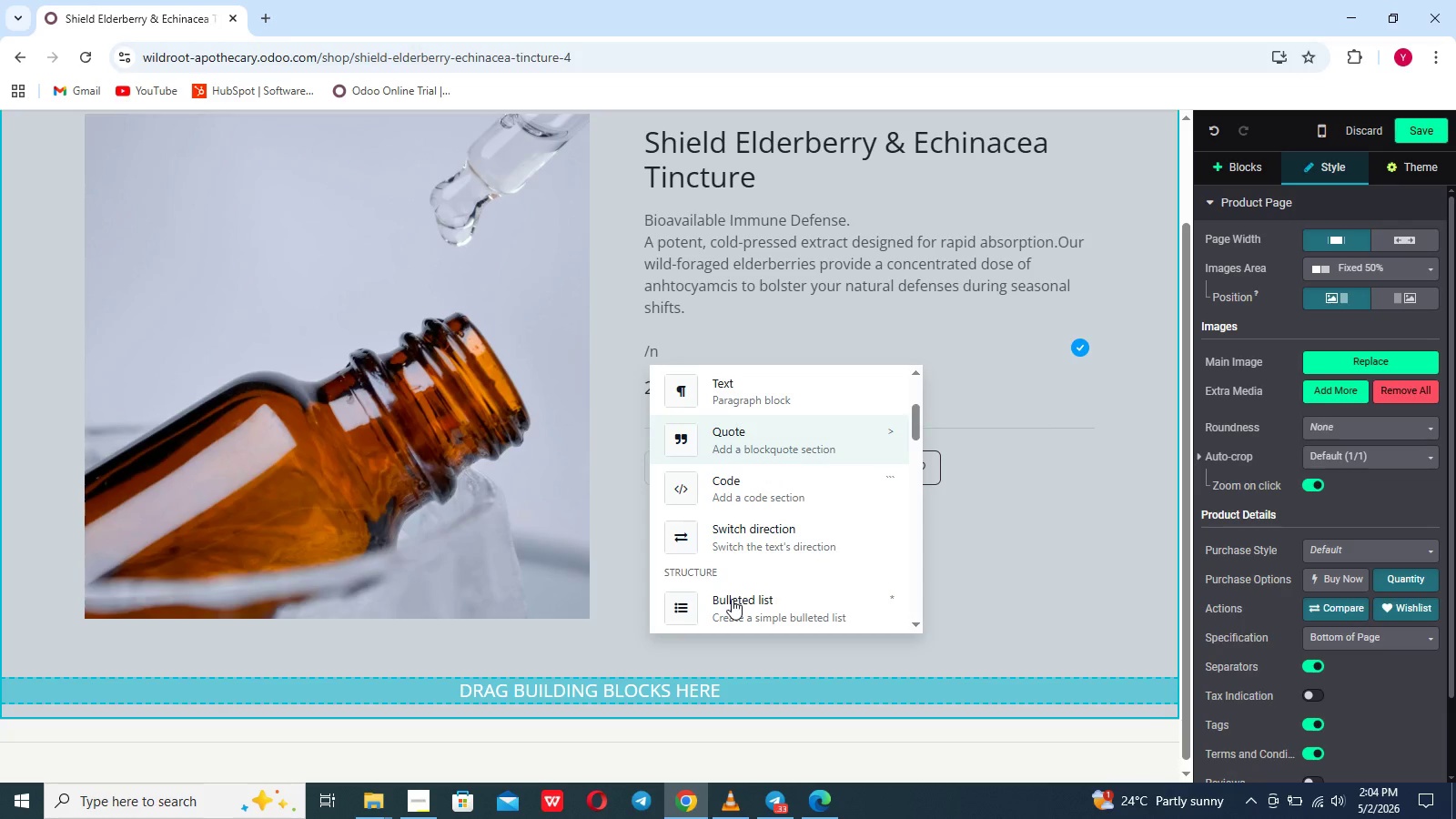 
left_click([732, 599])
 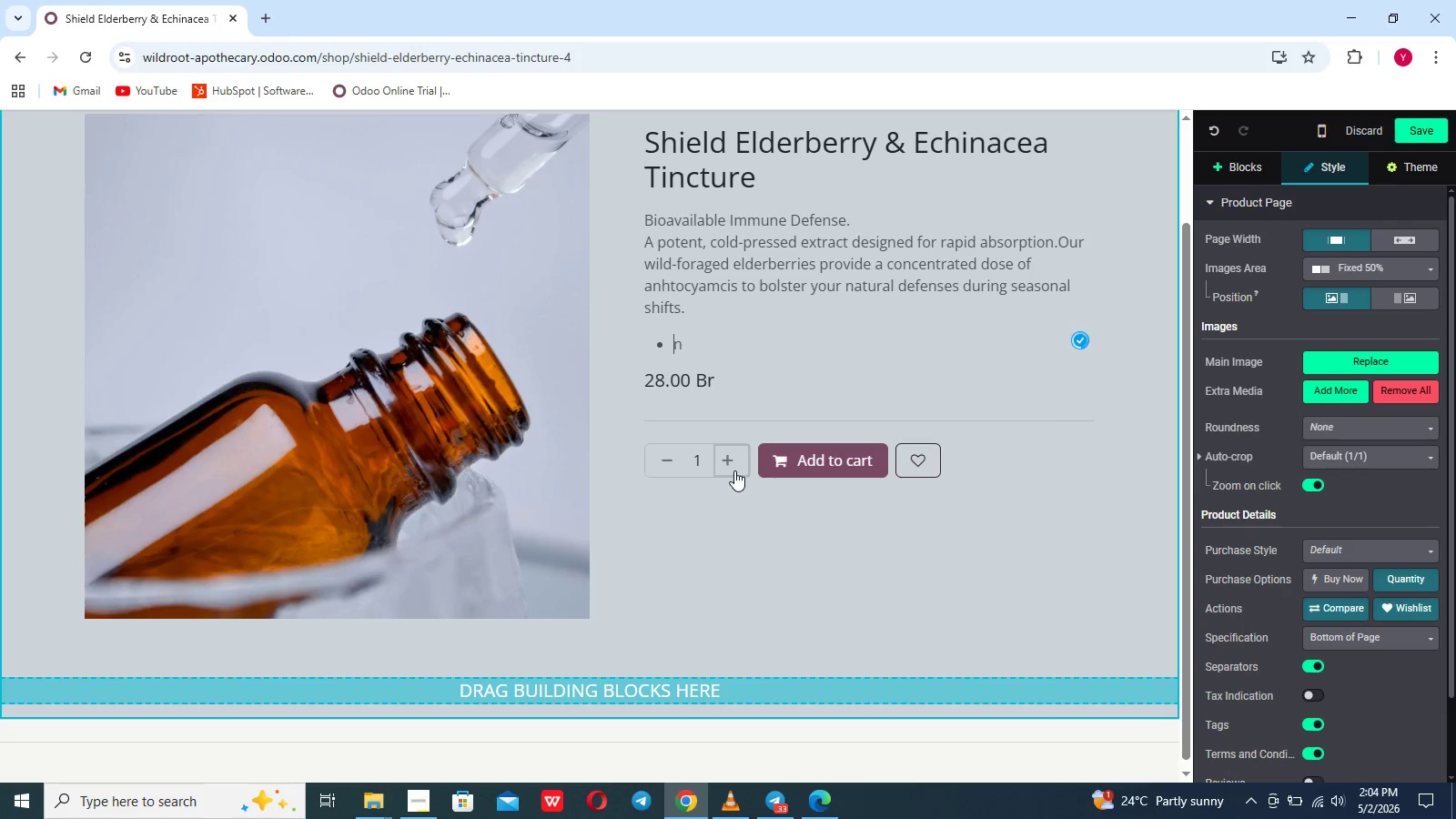 
key(ArrowRight)
 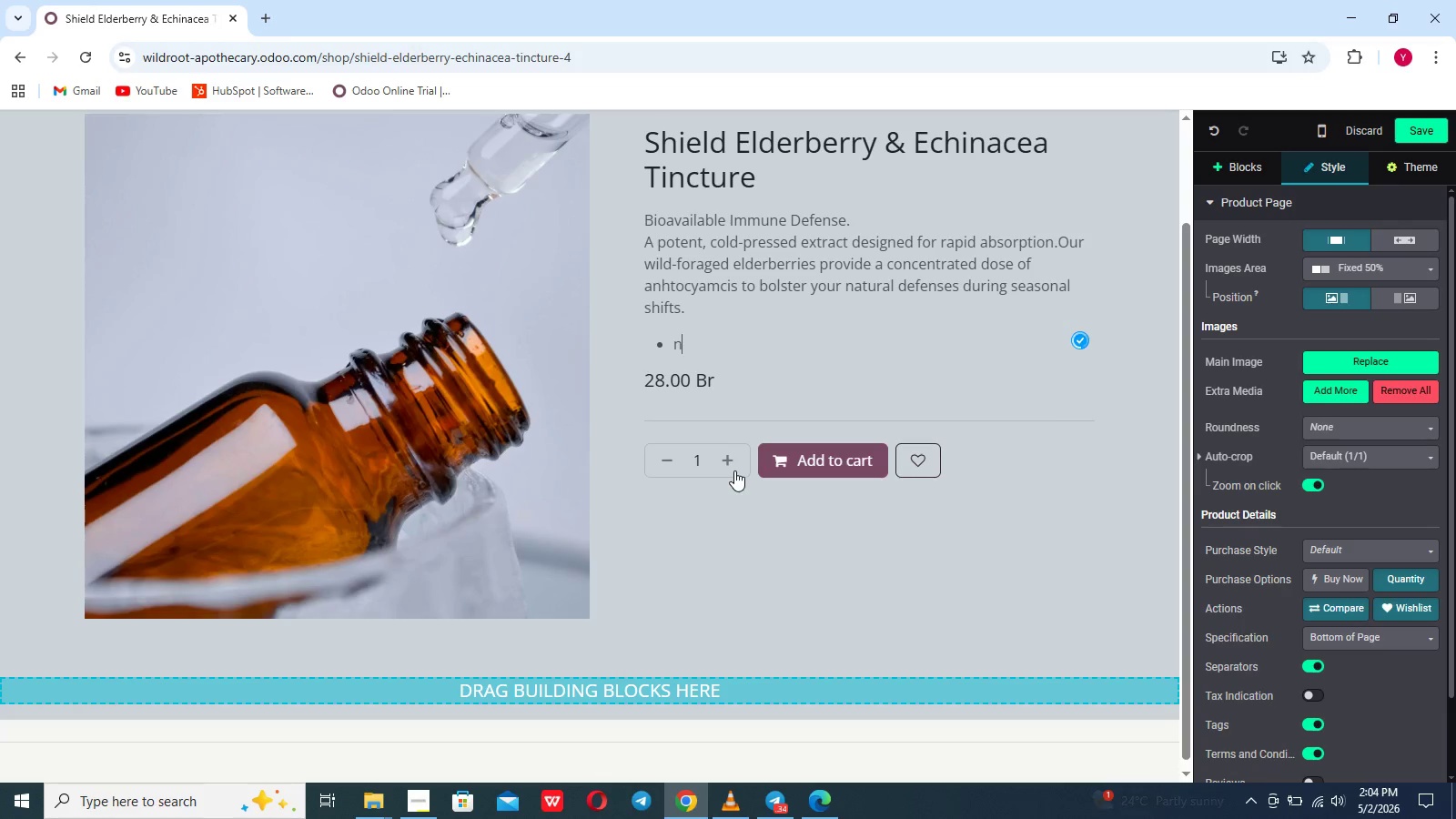 
key(Backspace)
 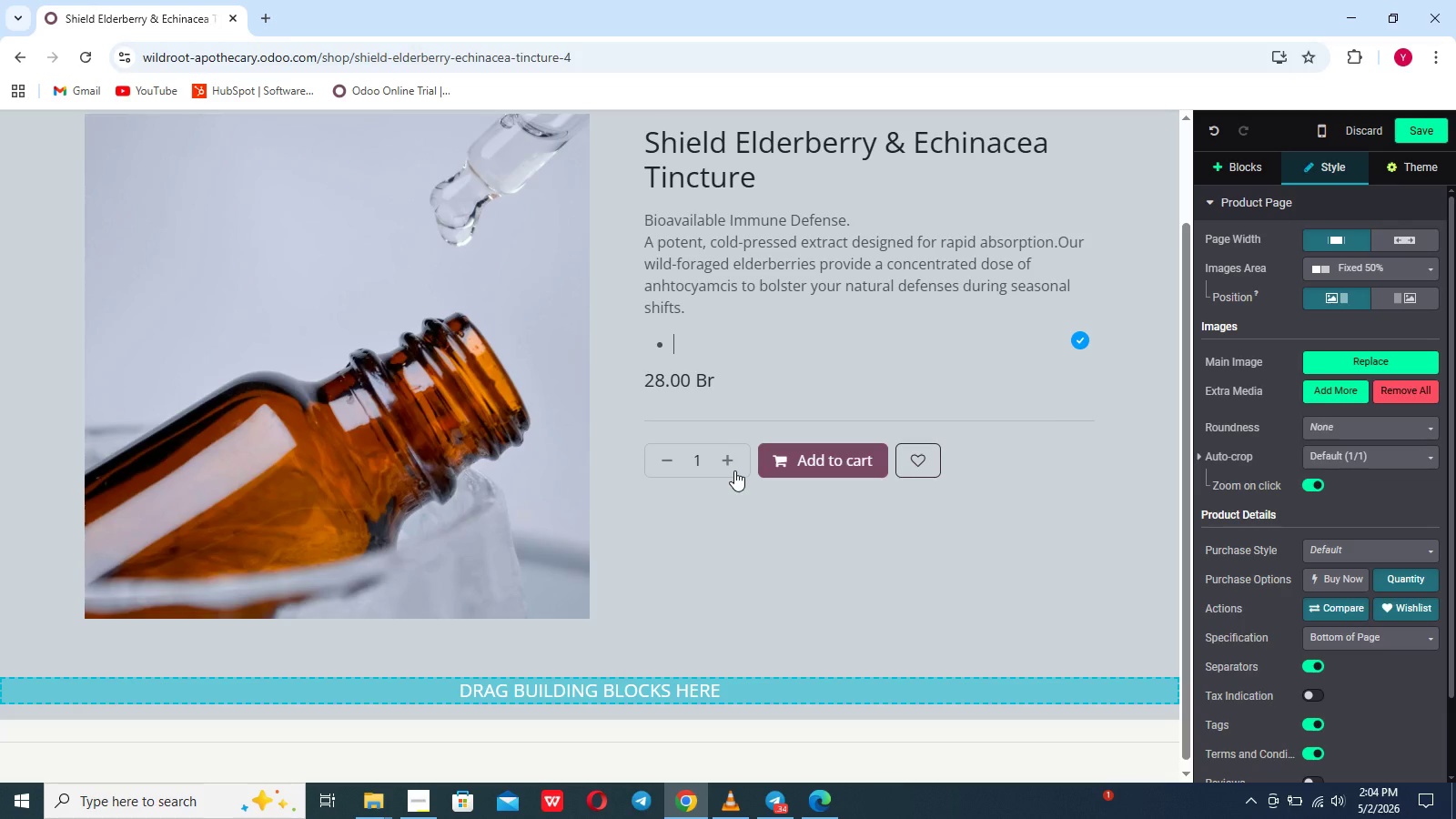 
scroll: coordinate [734, 470], scroll_direction: up, amount: 3.0
 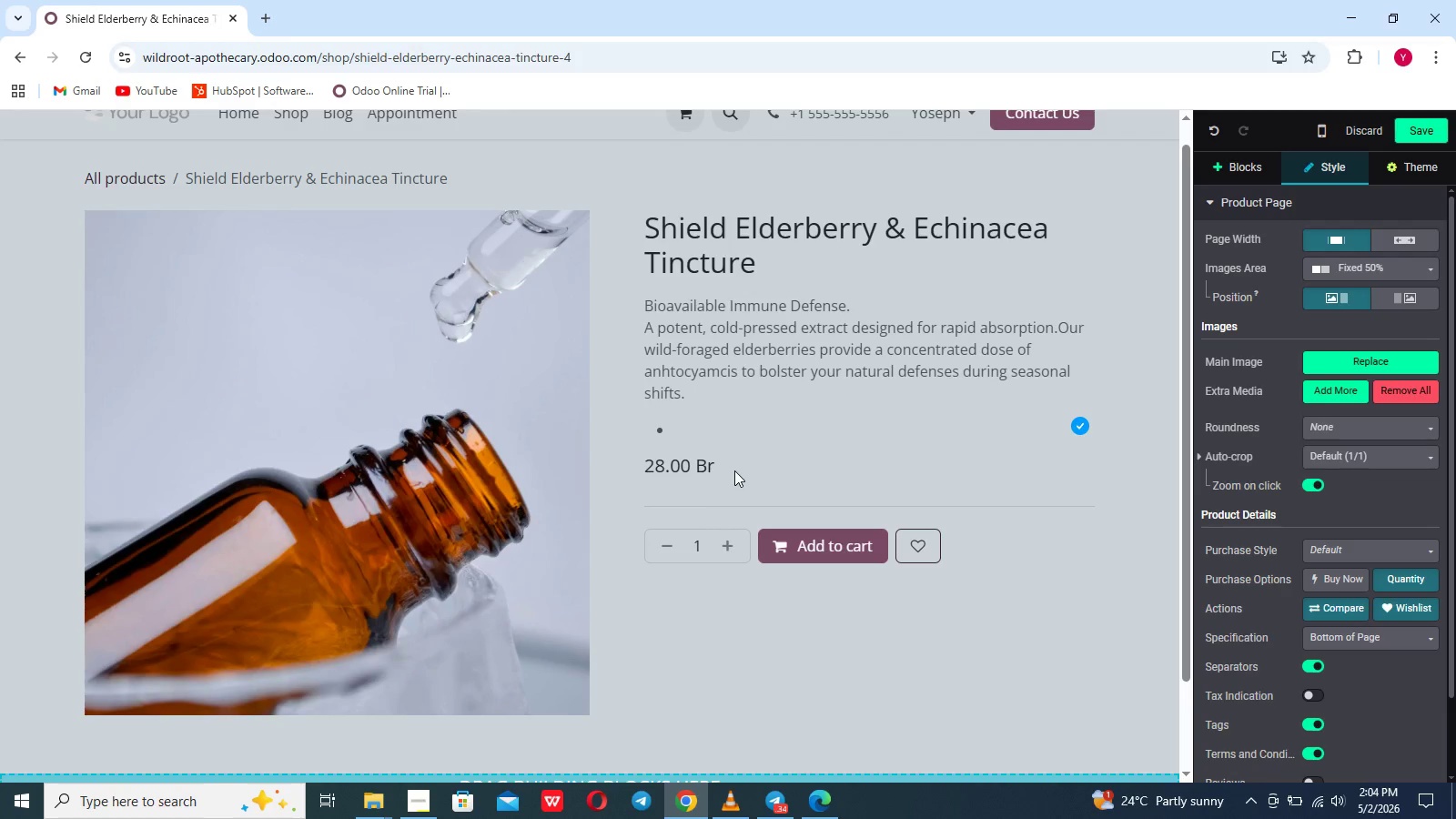 
type(The science of shild)
key(Backspace)
key(Backspace)
type(eld)
 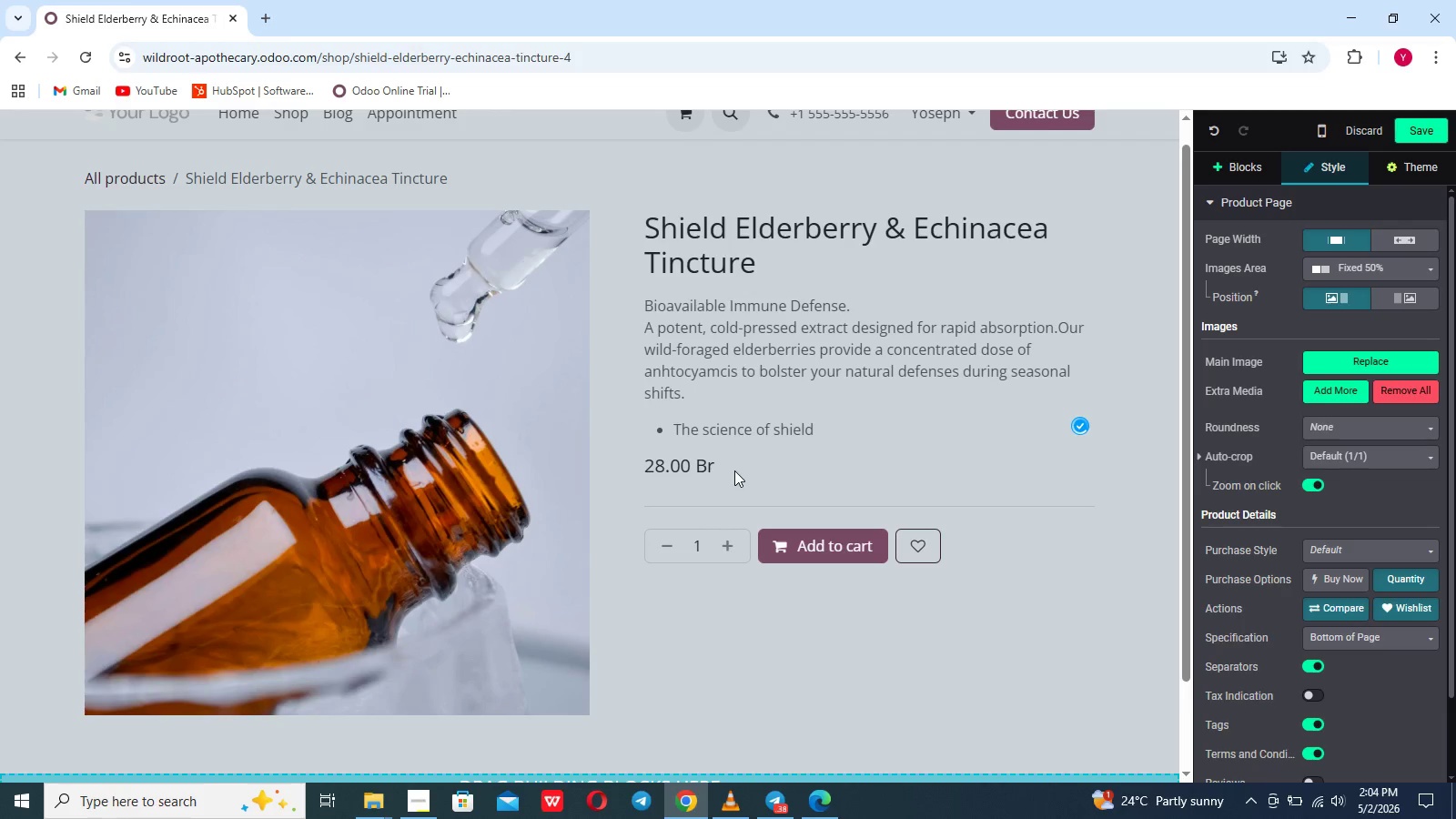 
key(Shift+Semicolon)
 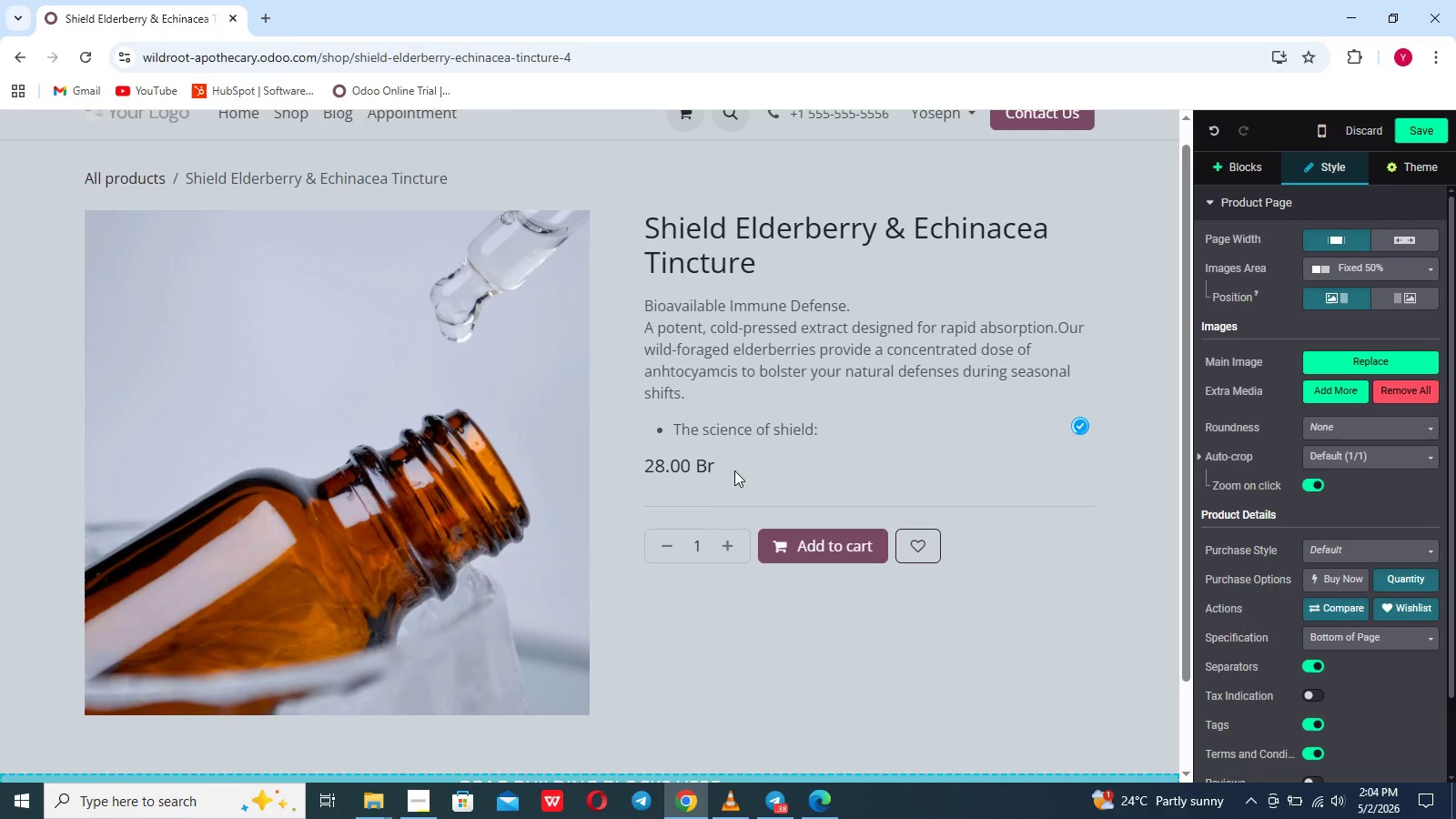 
key(Shift+Space)
 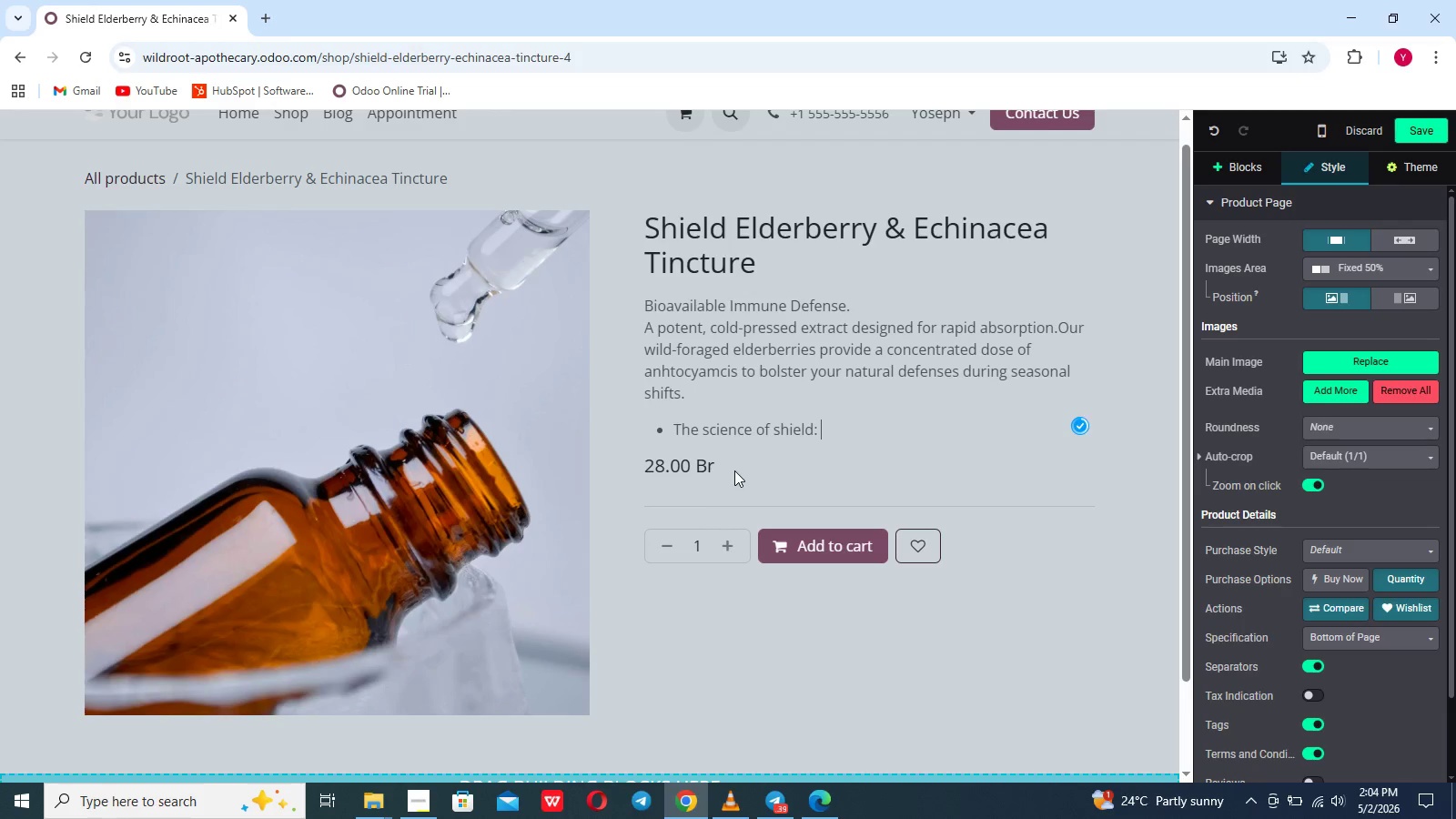 
key(Shift+Enter)
 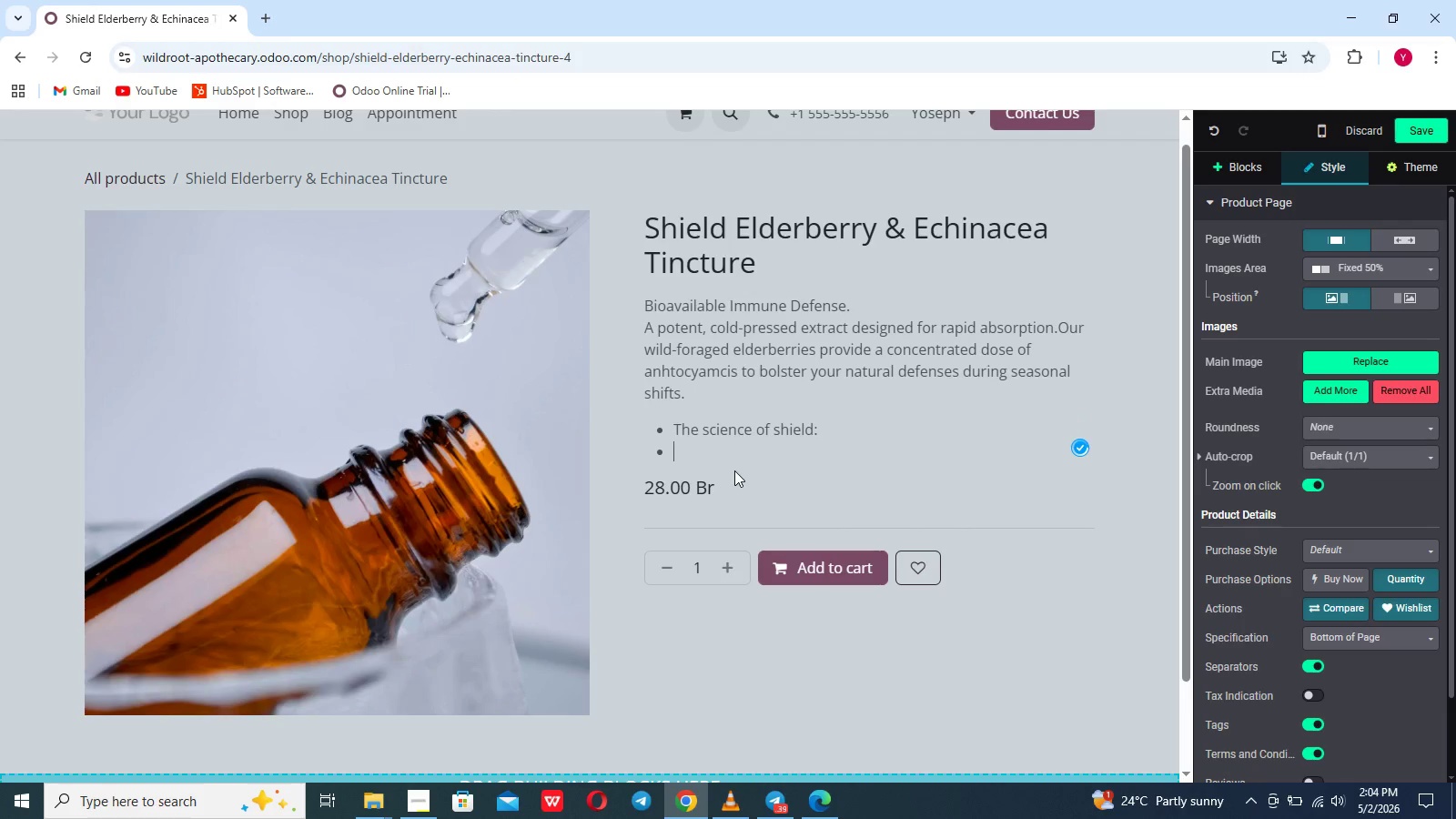 
type(UNk)
key(Backspace)
key(Backspace)
key(Backspace)
key(Backspace)
key(Backspace)
key(Backspace)
 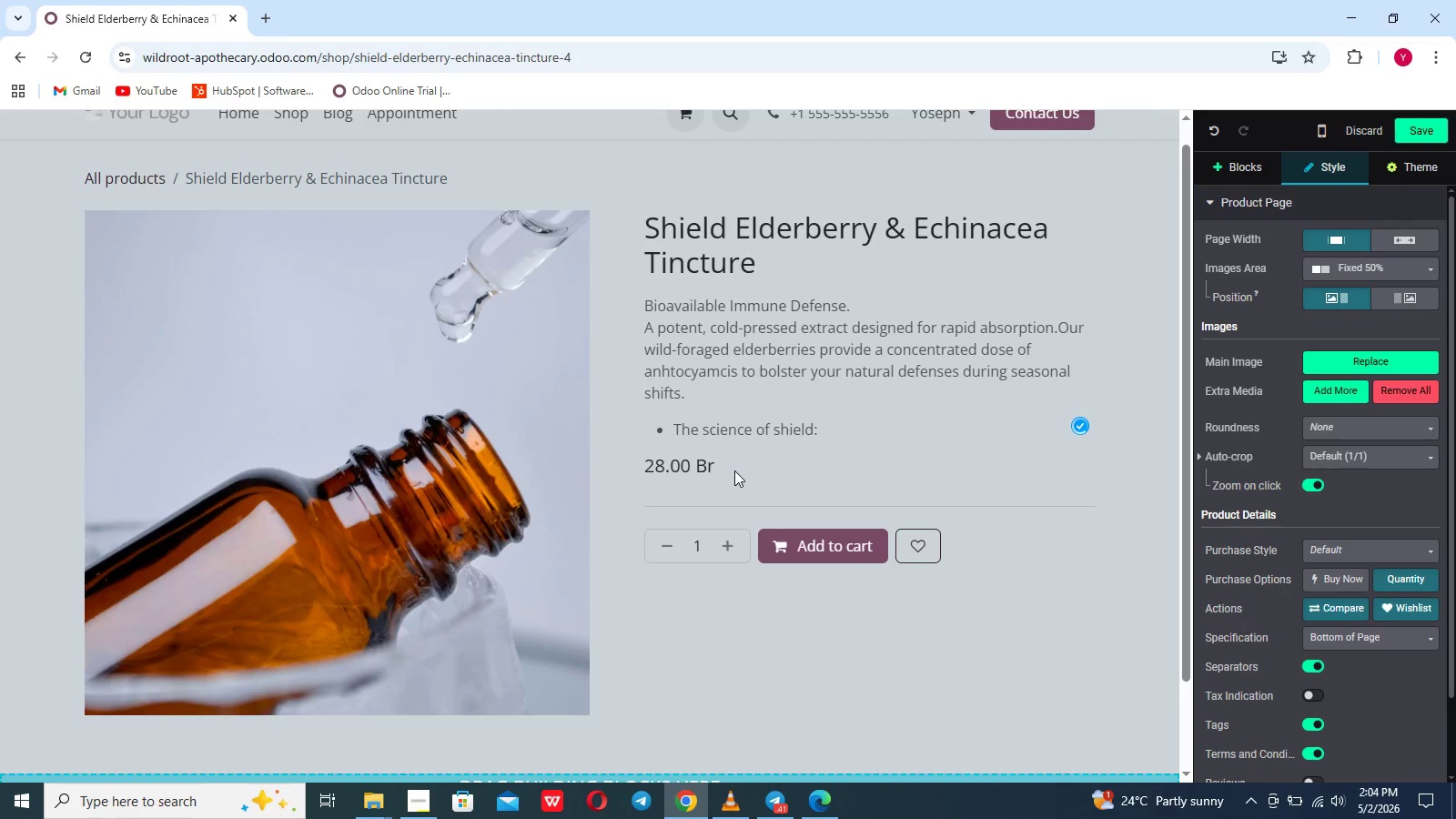 
key(Enter)
 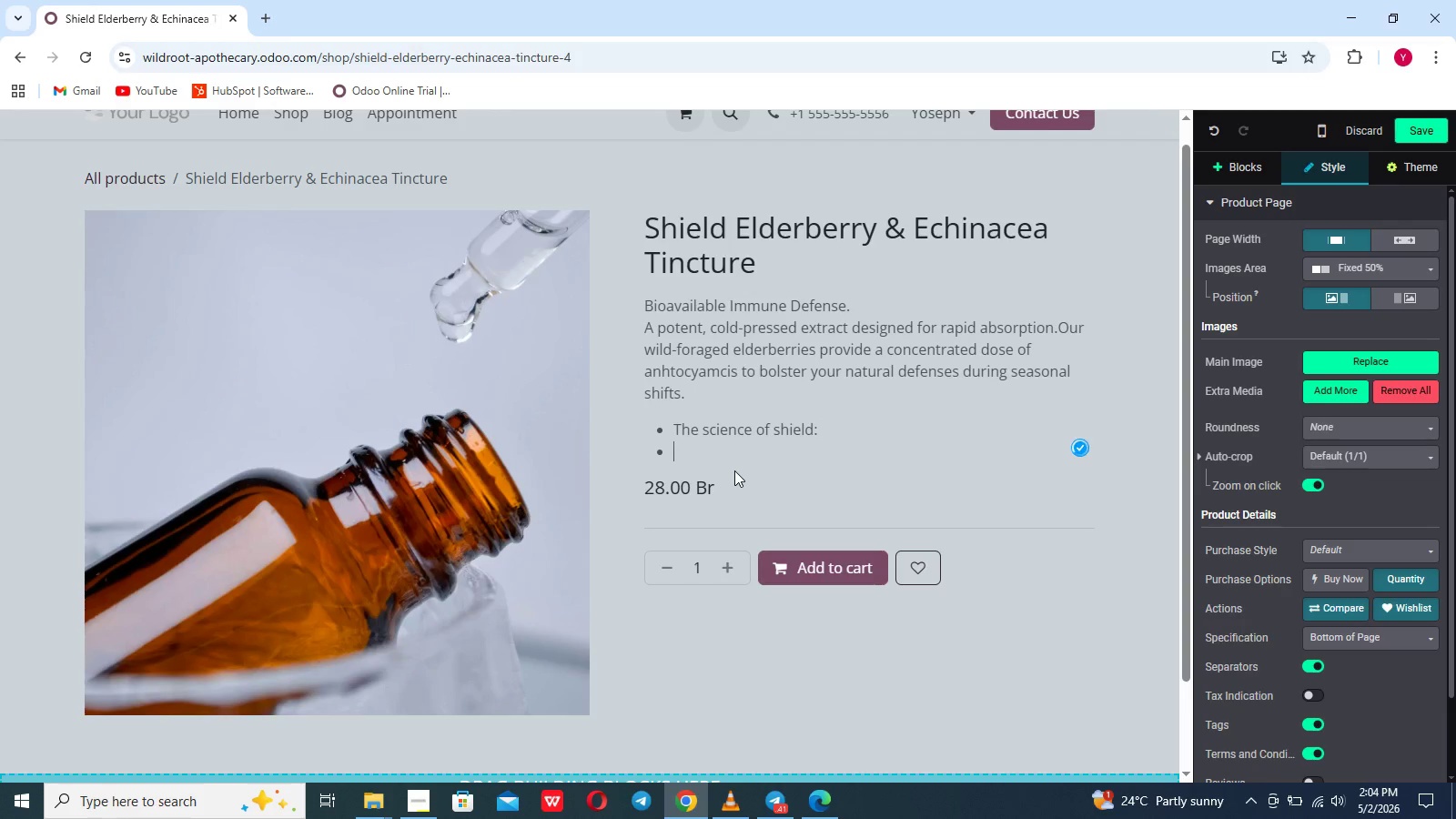 
key(Backspace)
type(unlike sugary syr)
 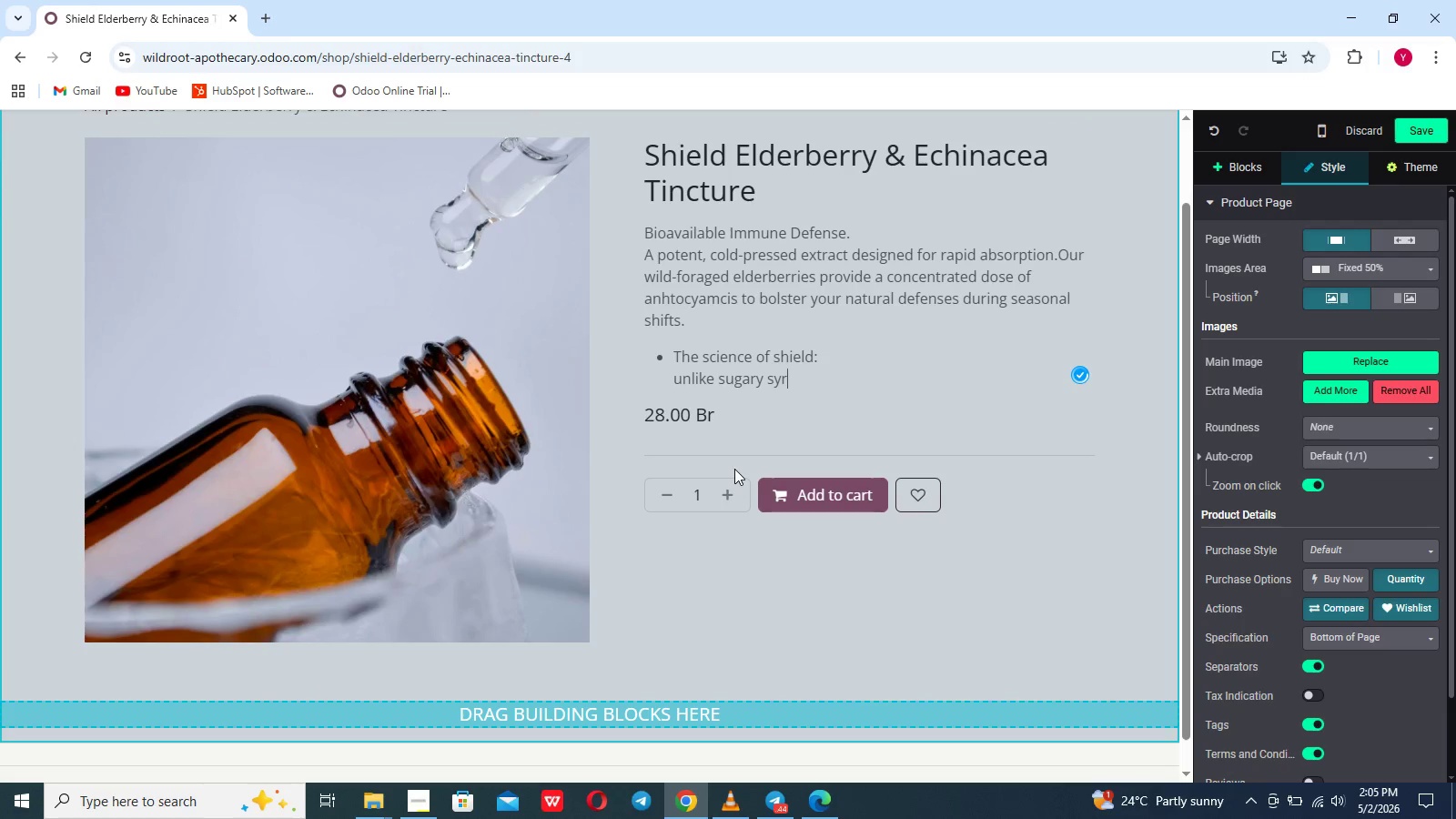 
scroll: coordinate [734, 469], scroll_direction: down, amount: 2.0
 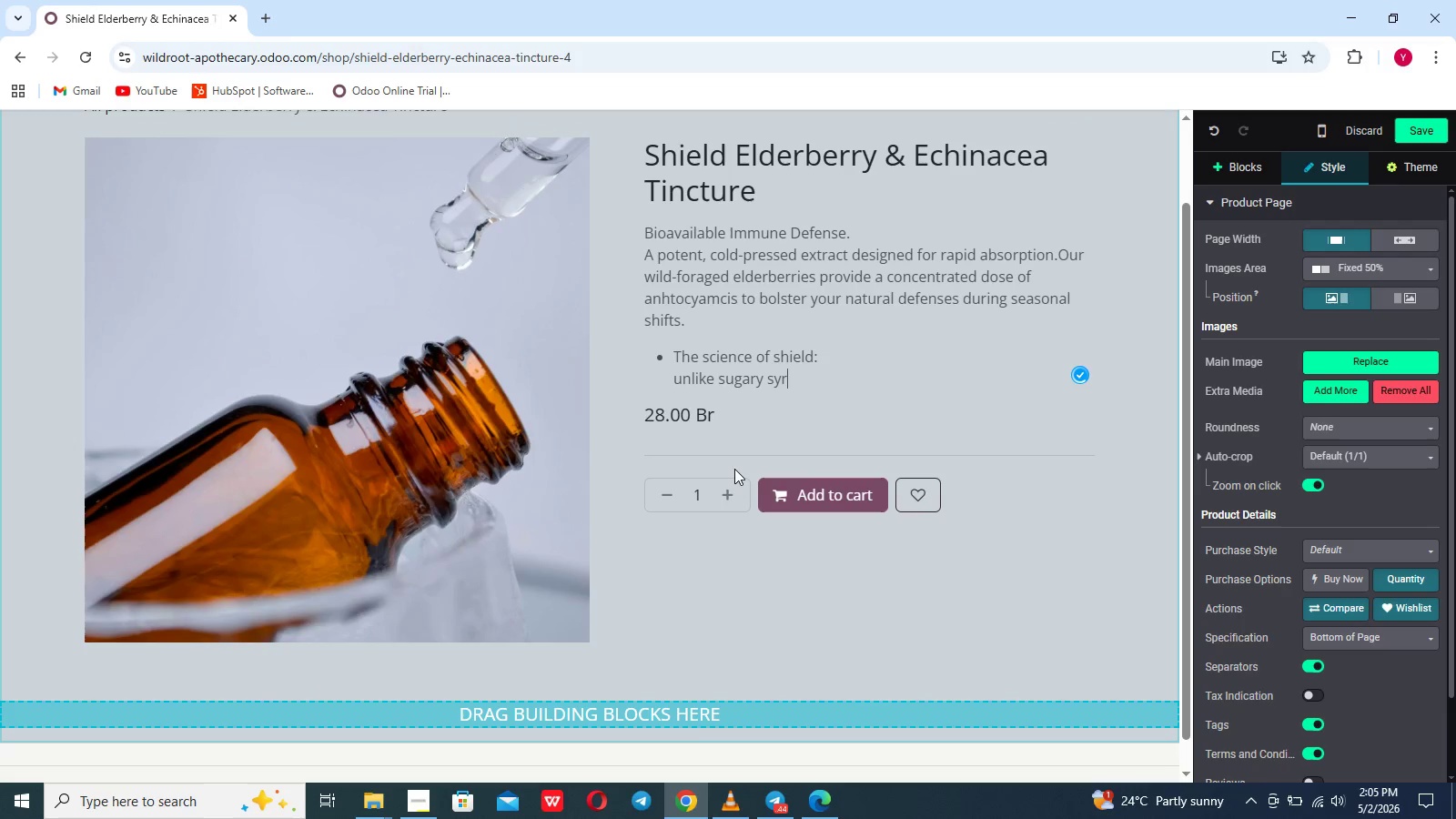 
type(up,ou)
 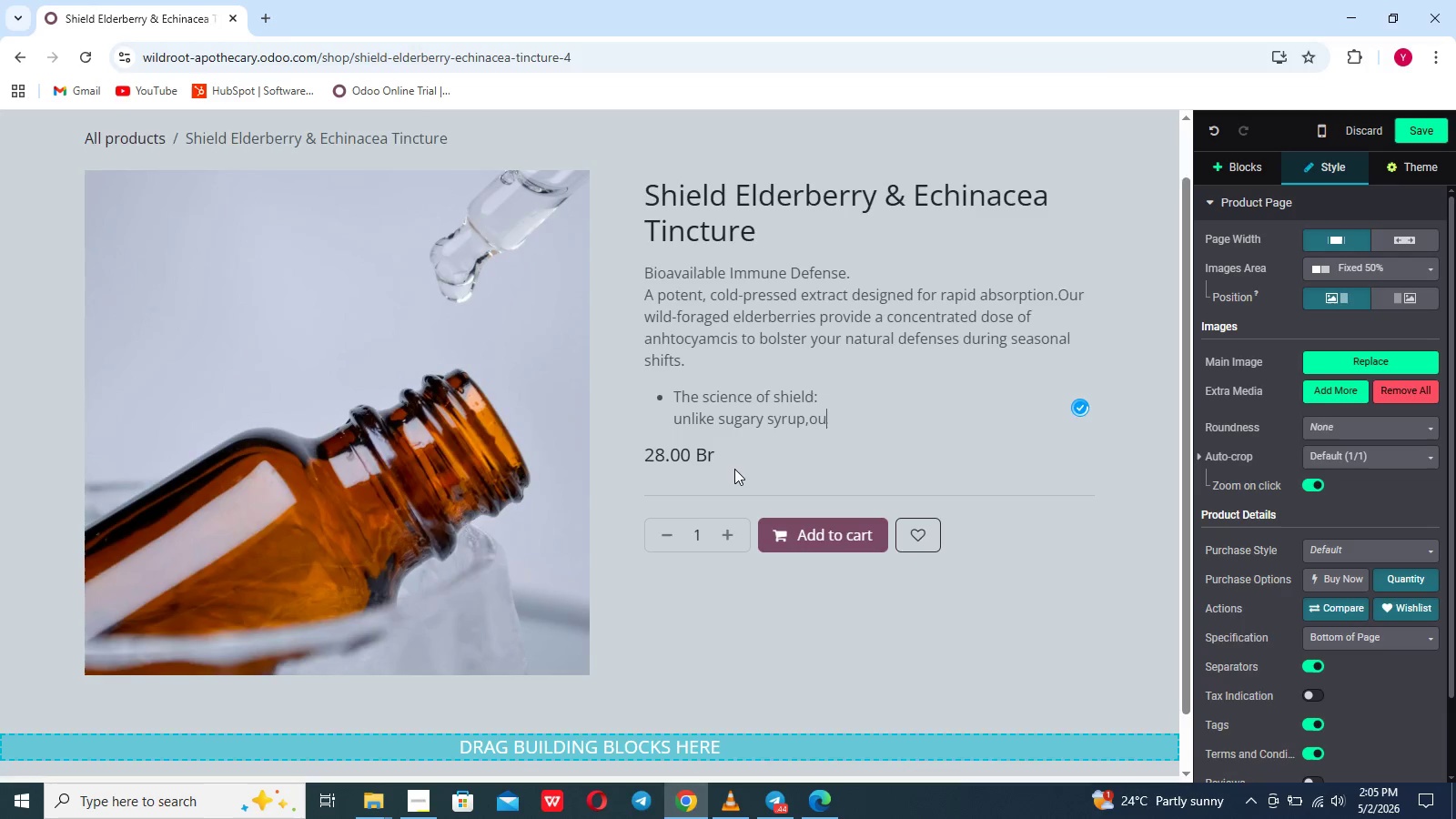 
scroll: coordinate [734, 469], scroll_direction: none, amount: 0.0
 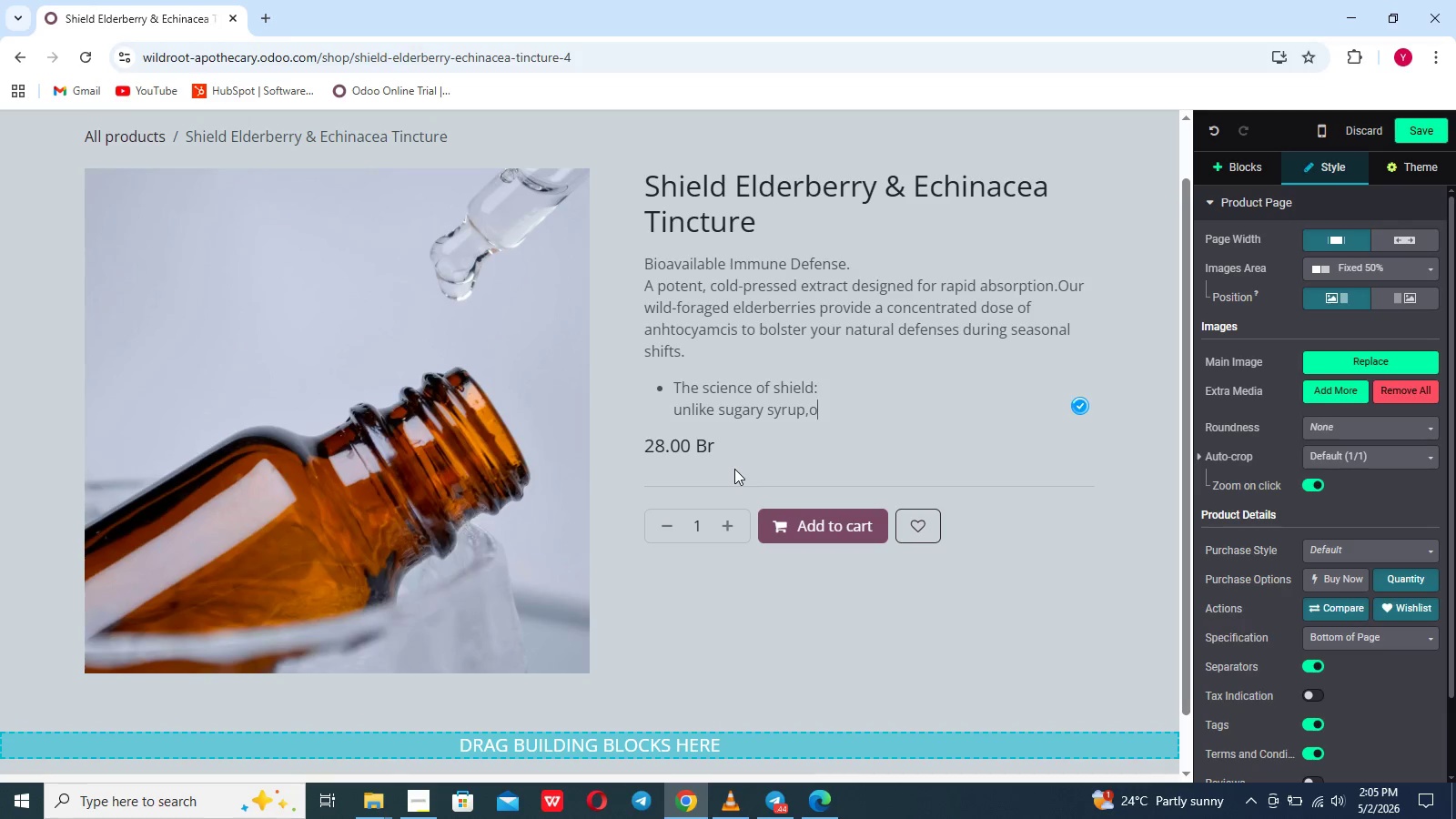 
scroll: coordinate [734, 469], scroll_direction: up, amount: 10.0
 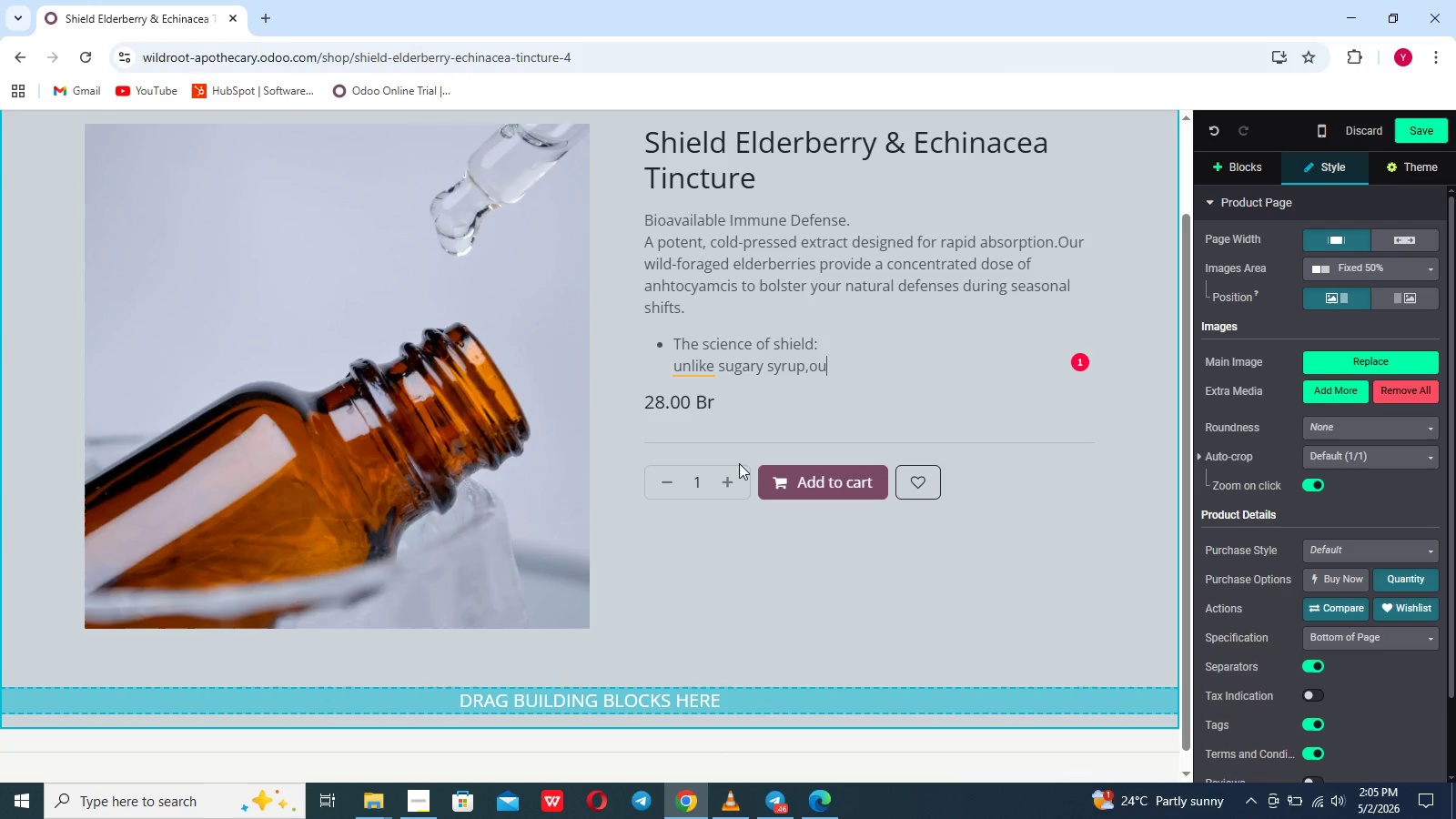 
wait(5.04)
 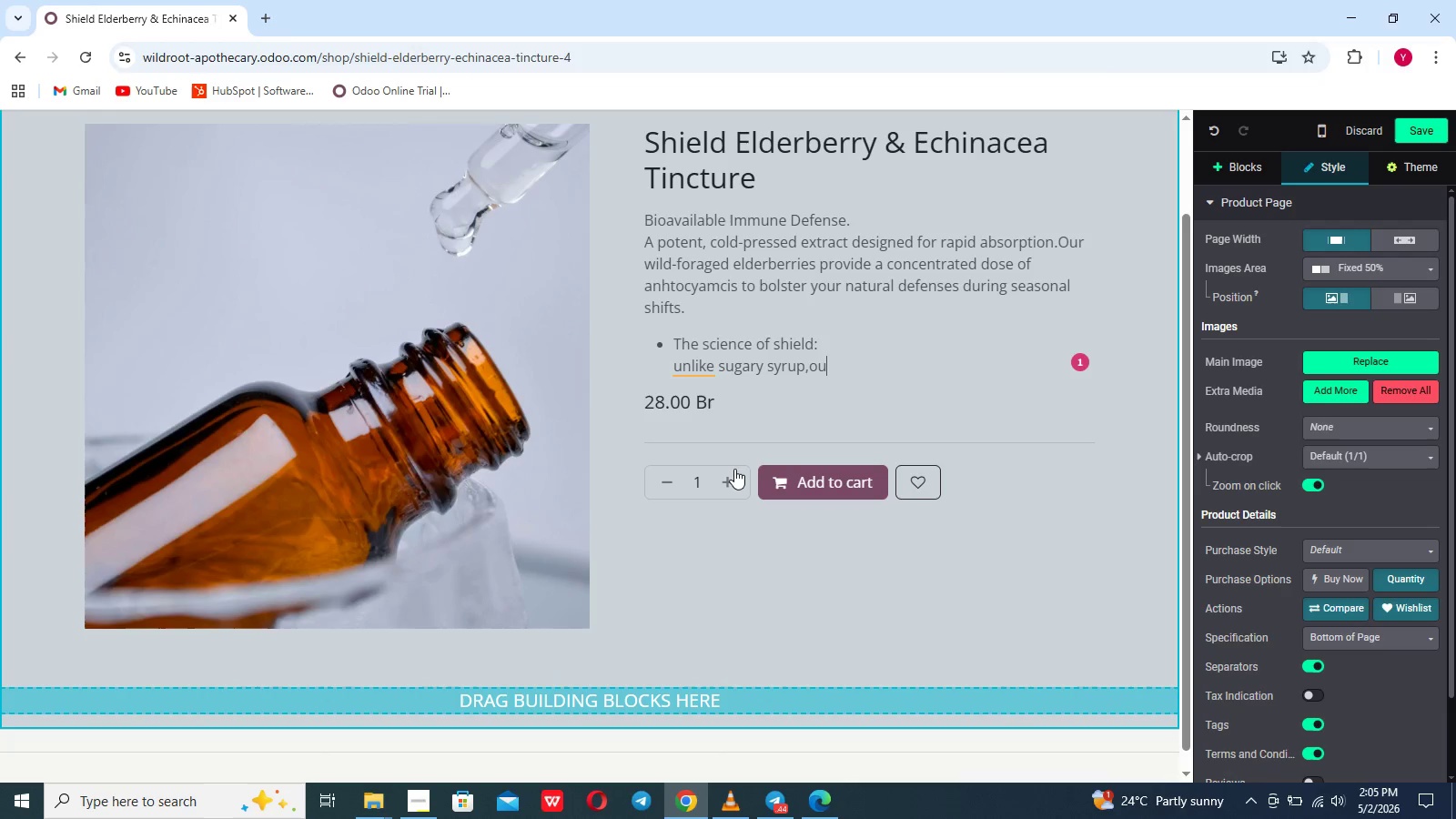 
type(r tincture uses pure extraction process that preserve)
 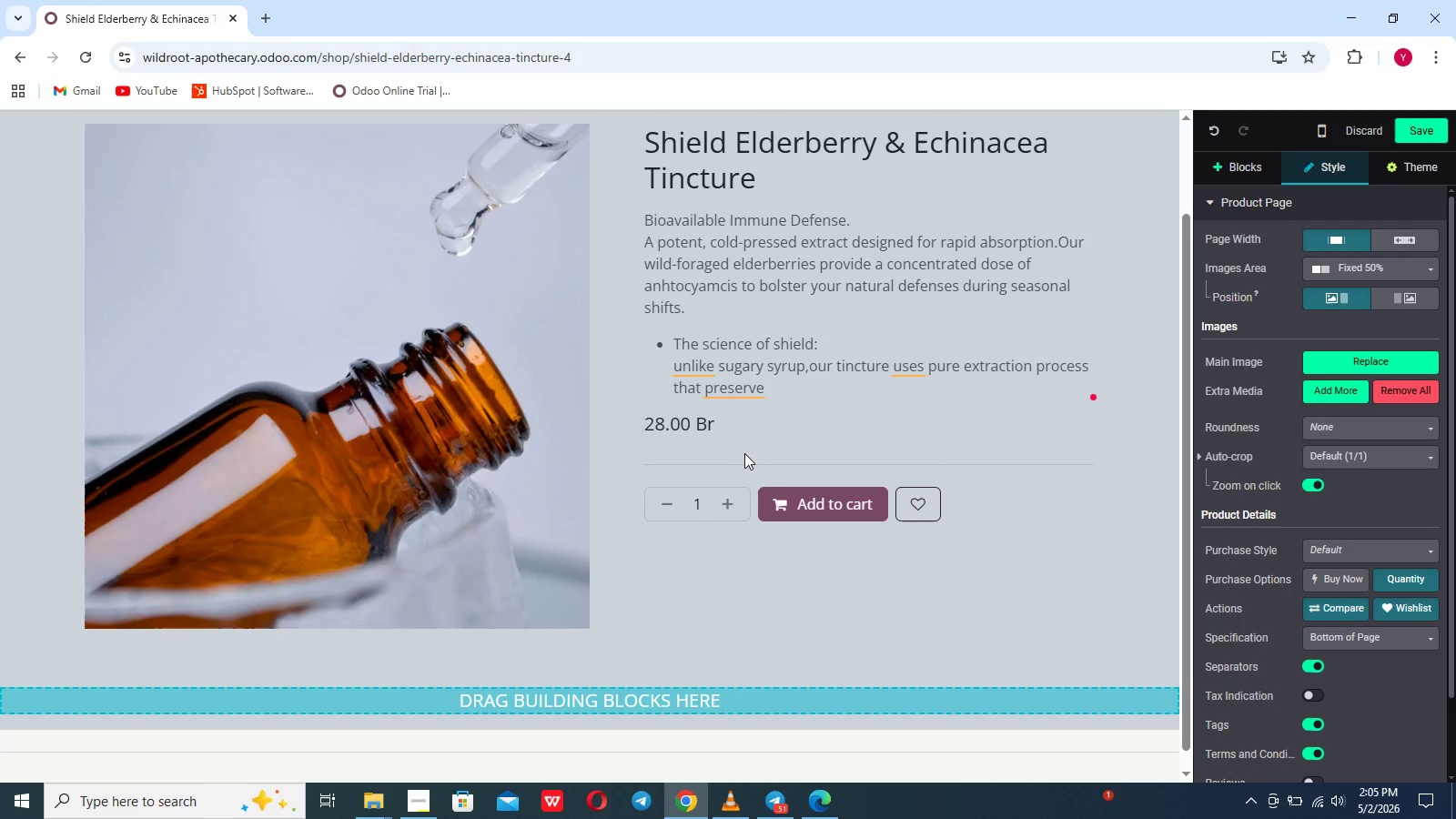 
type(s ac)
 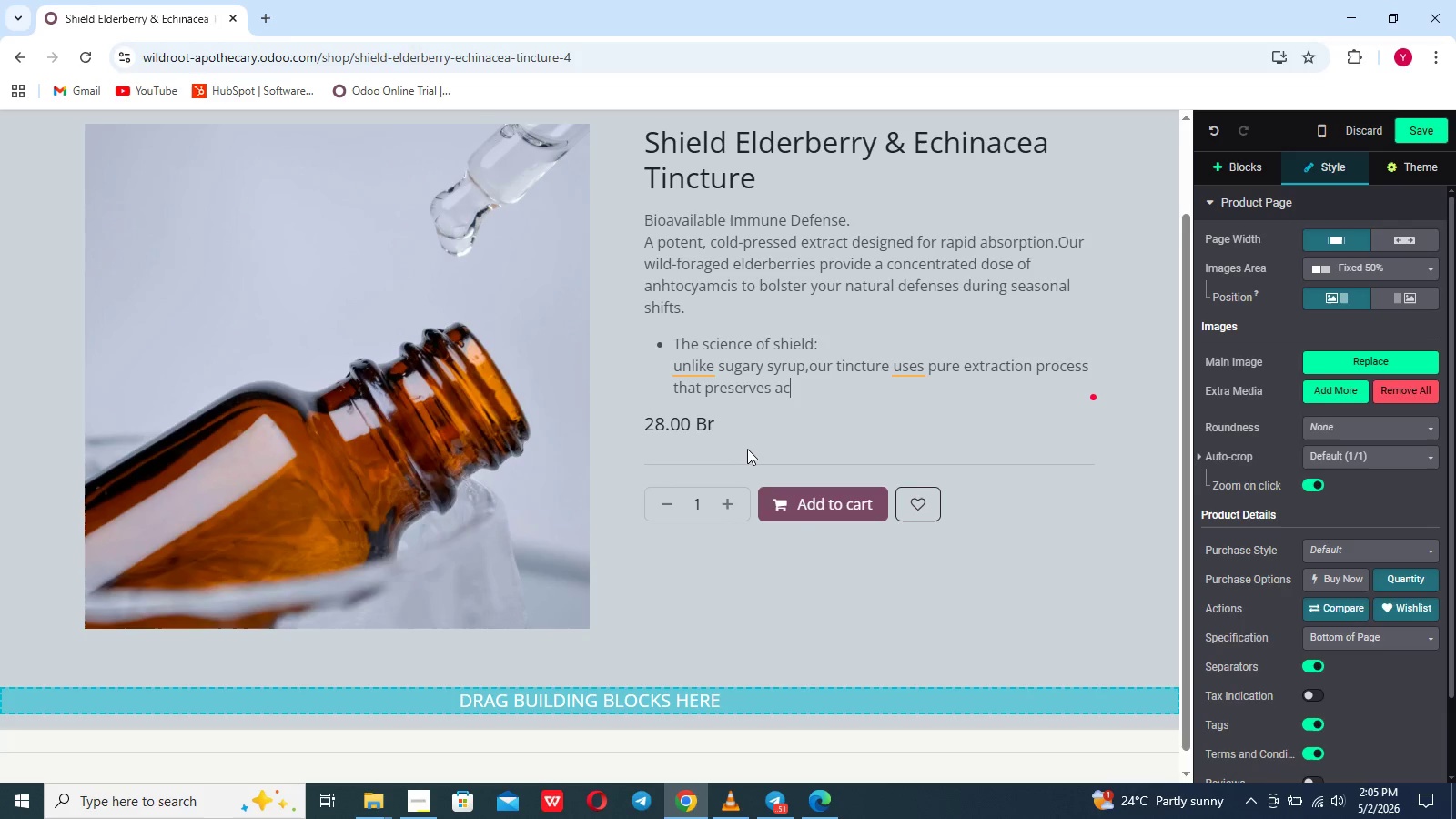 
type(tive cytokines.)
 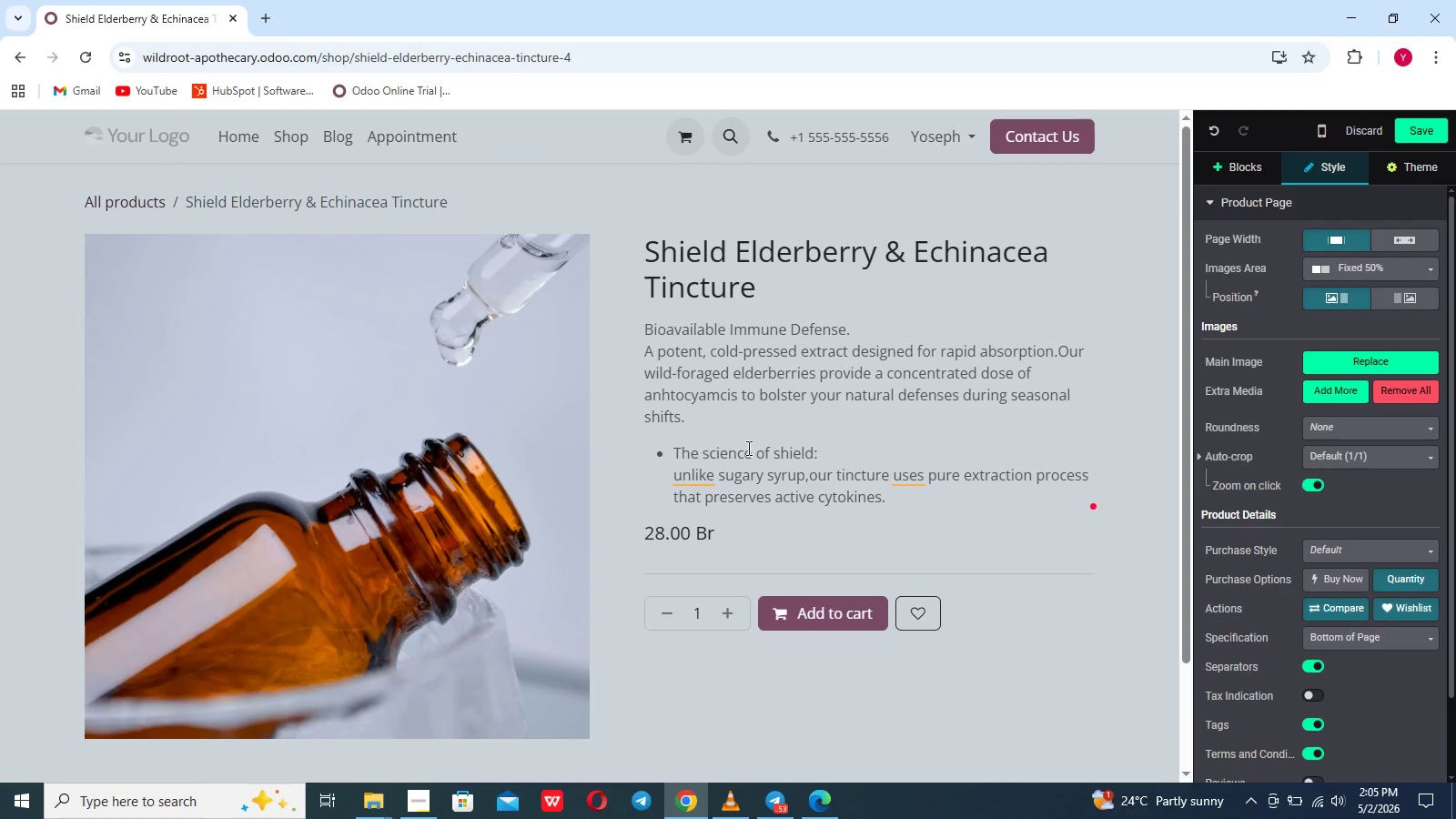 
scroll: coordinate [747, 448], scroll_direction: up, amount: 13.0
 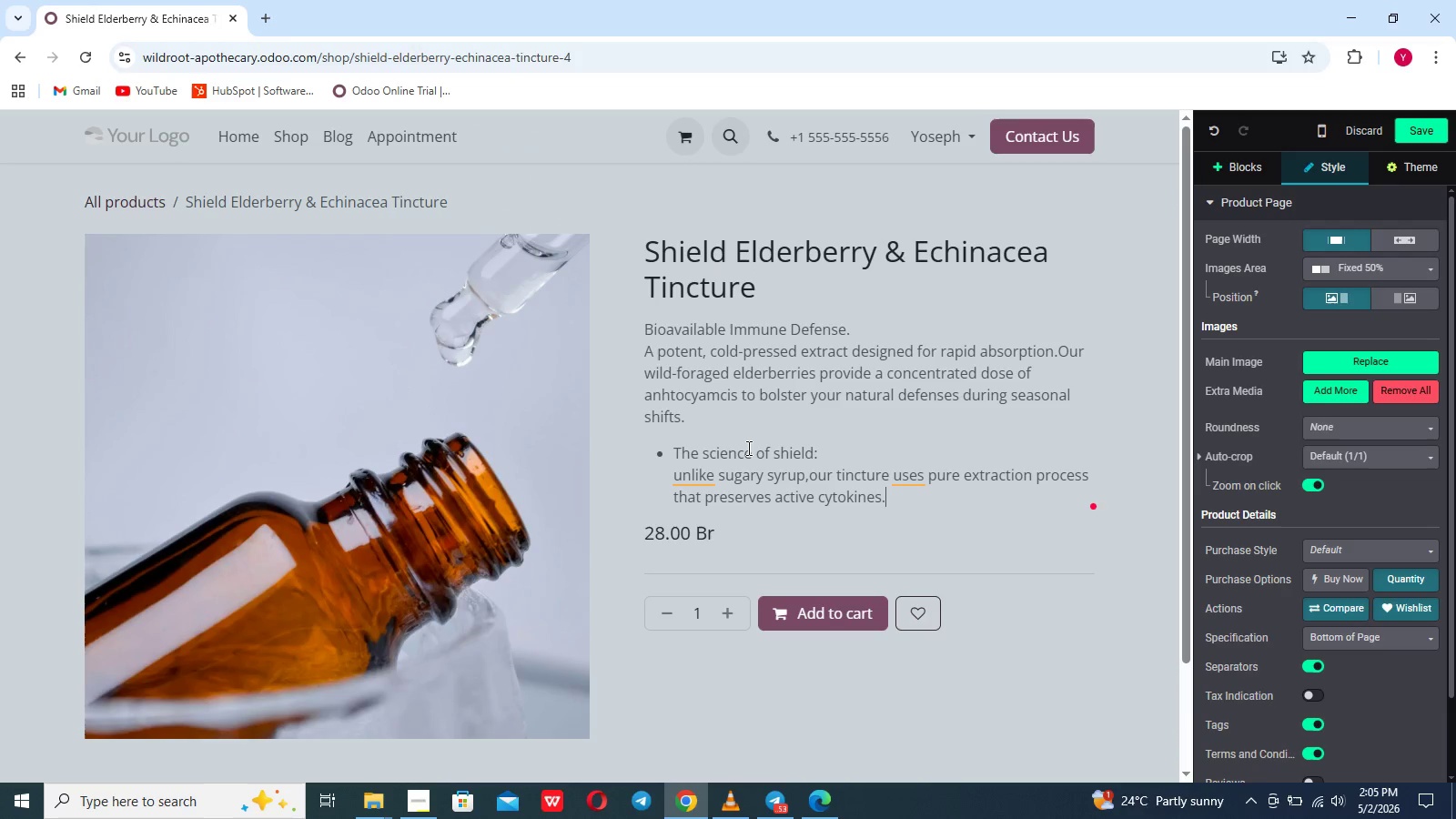 
type(This ensures your immi)
key(Backspace)
type(une system recieves chemical messenger)
 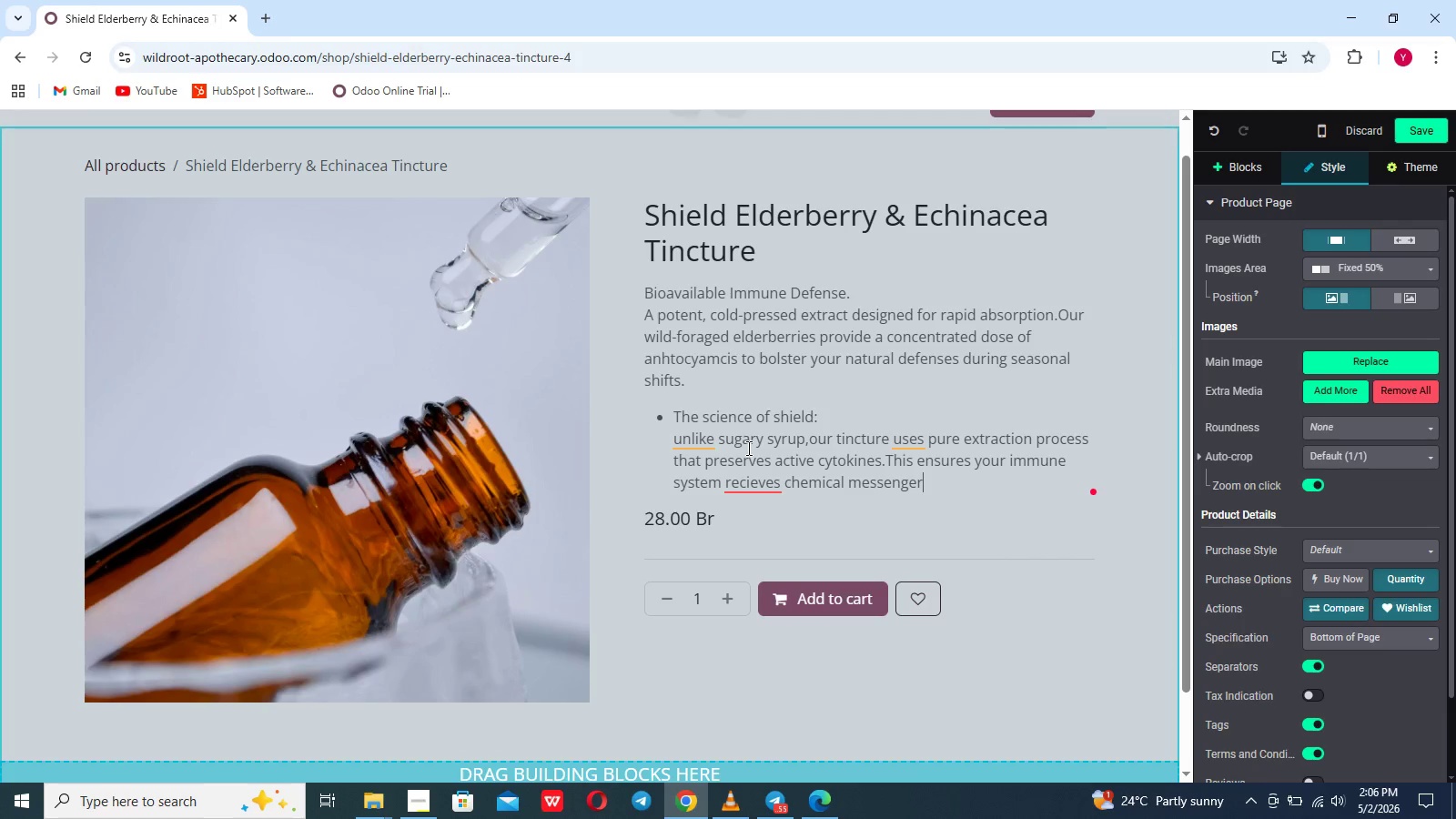 
scroll: coordinate [747, 448], scroll_direction: down, amount: 1.0
 